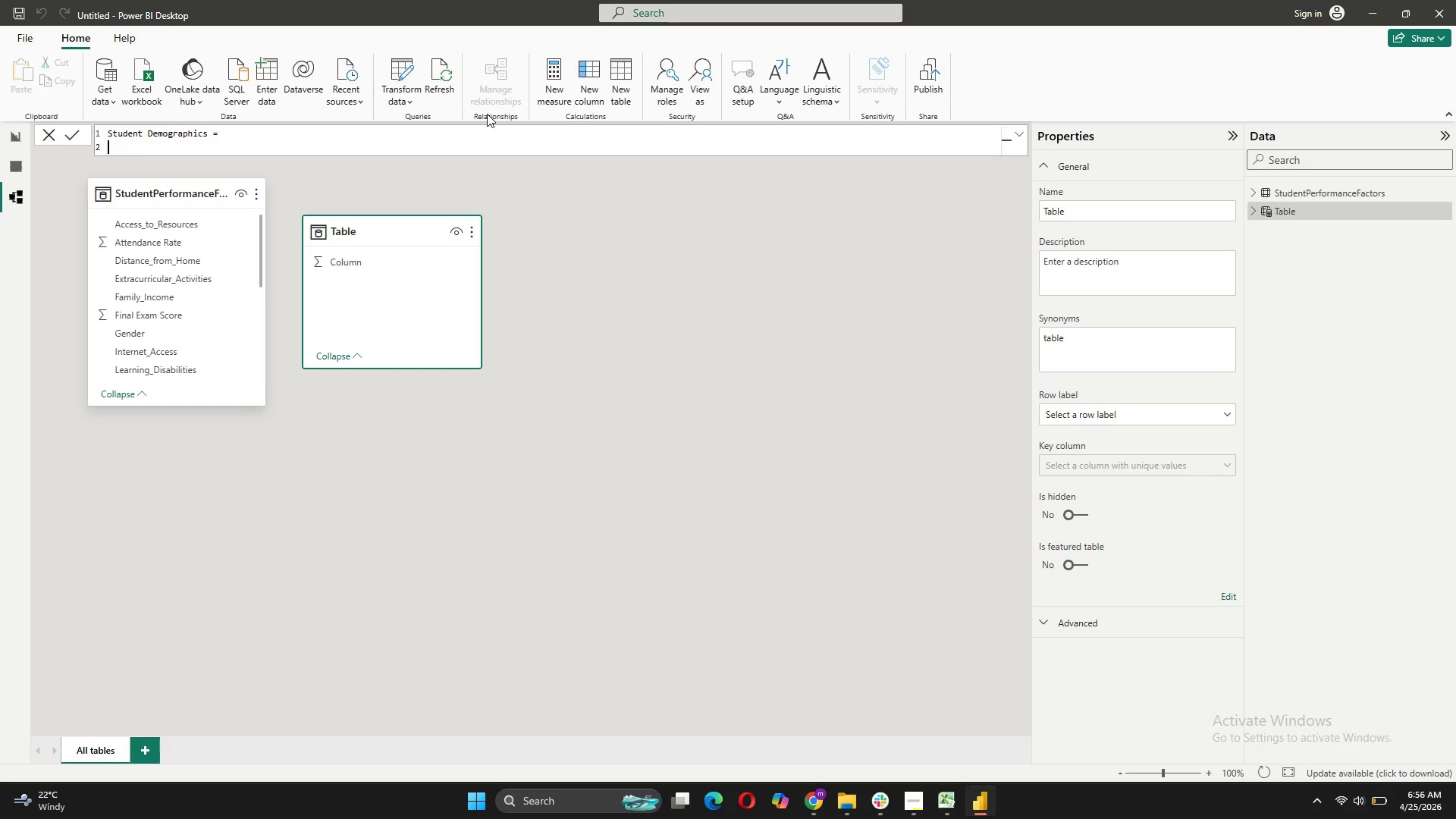 
key(Shift+Enter)
 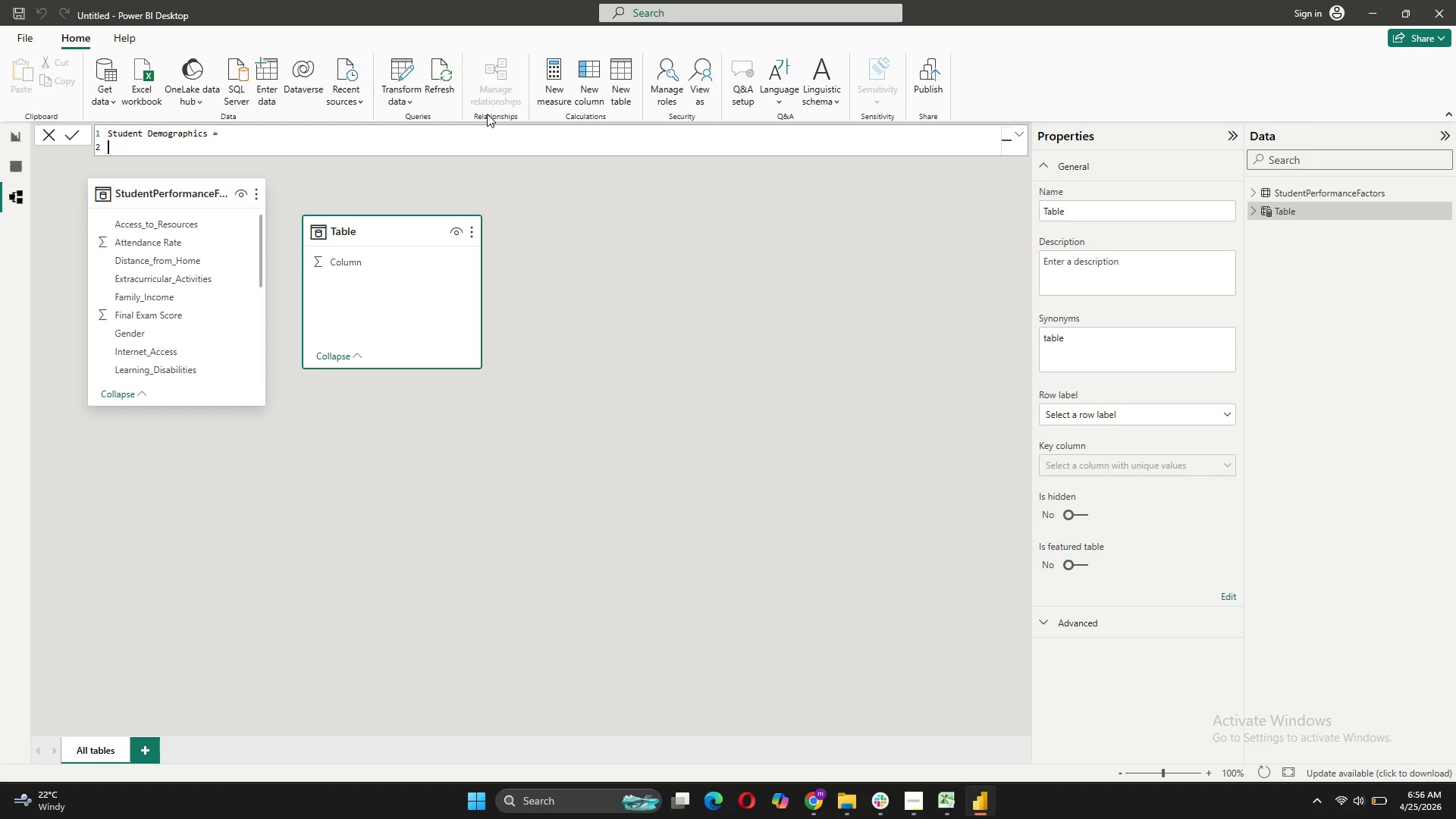 
type(Dist)
key(Backspace)
key(Backspace)
key(Backspace)
key(Backspace)
key(Backspace)
type( )
 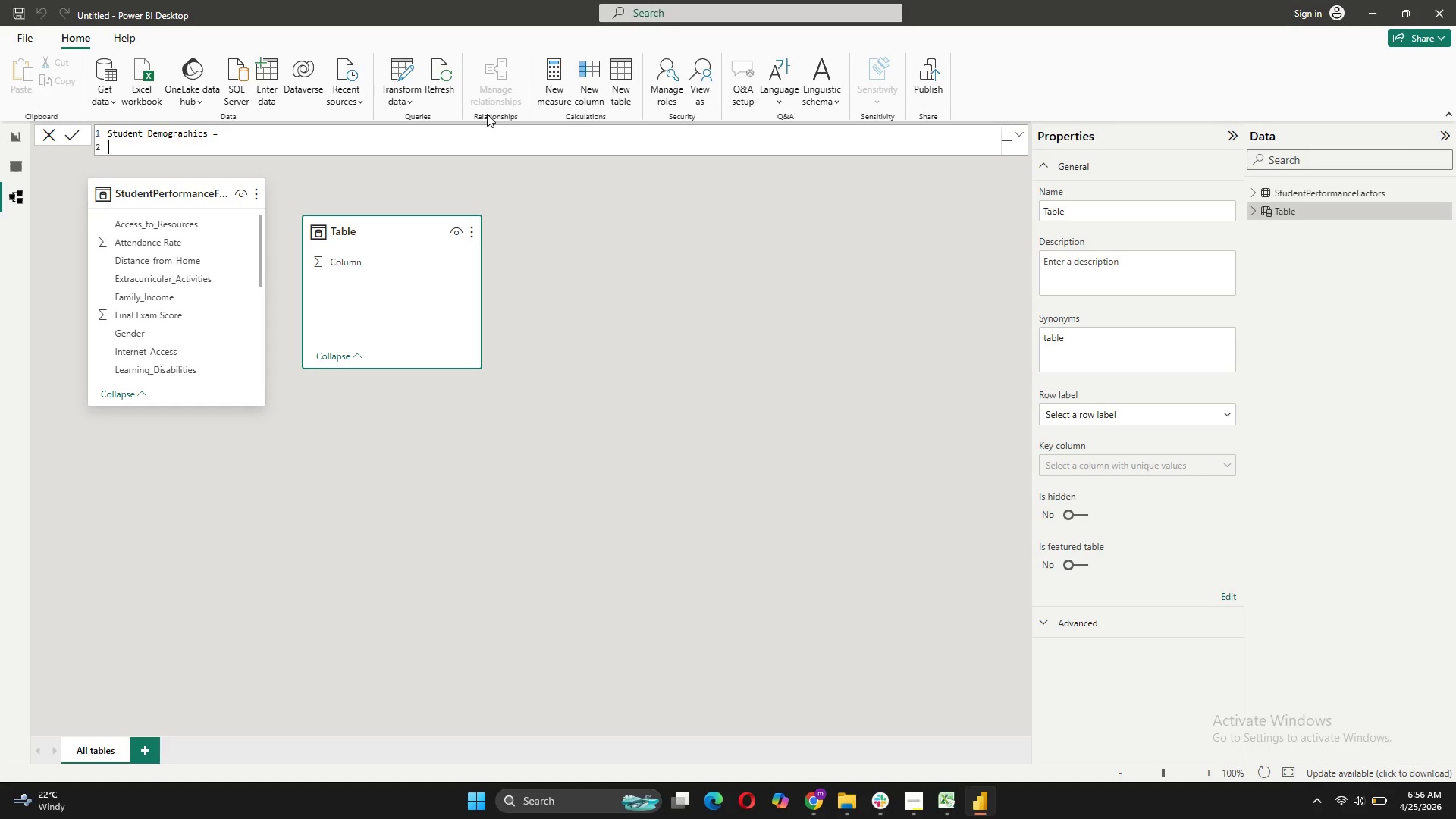 
key(Shift+Enter)
 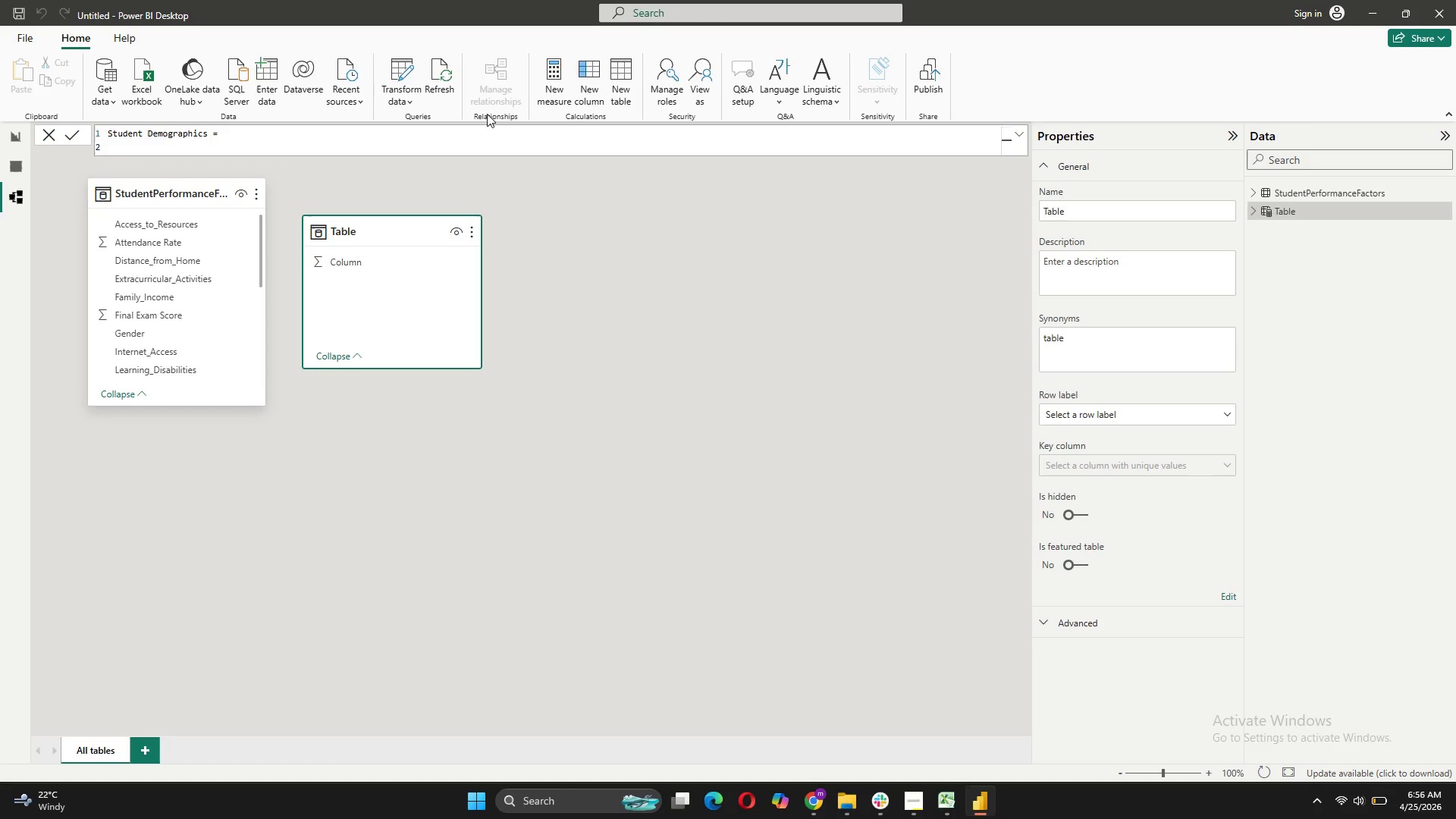 
type(Disti)
key(Backspace)
key(Backspace)
key(Backspace)
key(Backspace)
type(IN)
key(Backspace)
type(STINICT())
 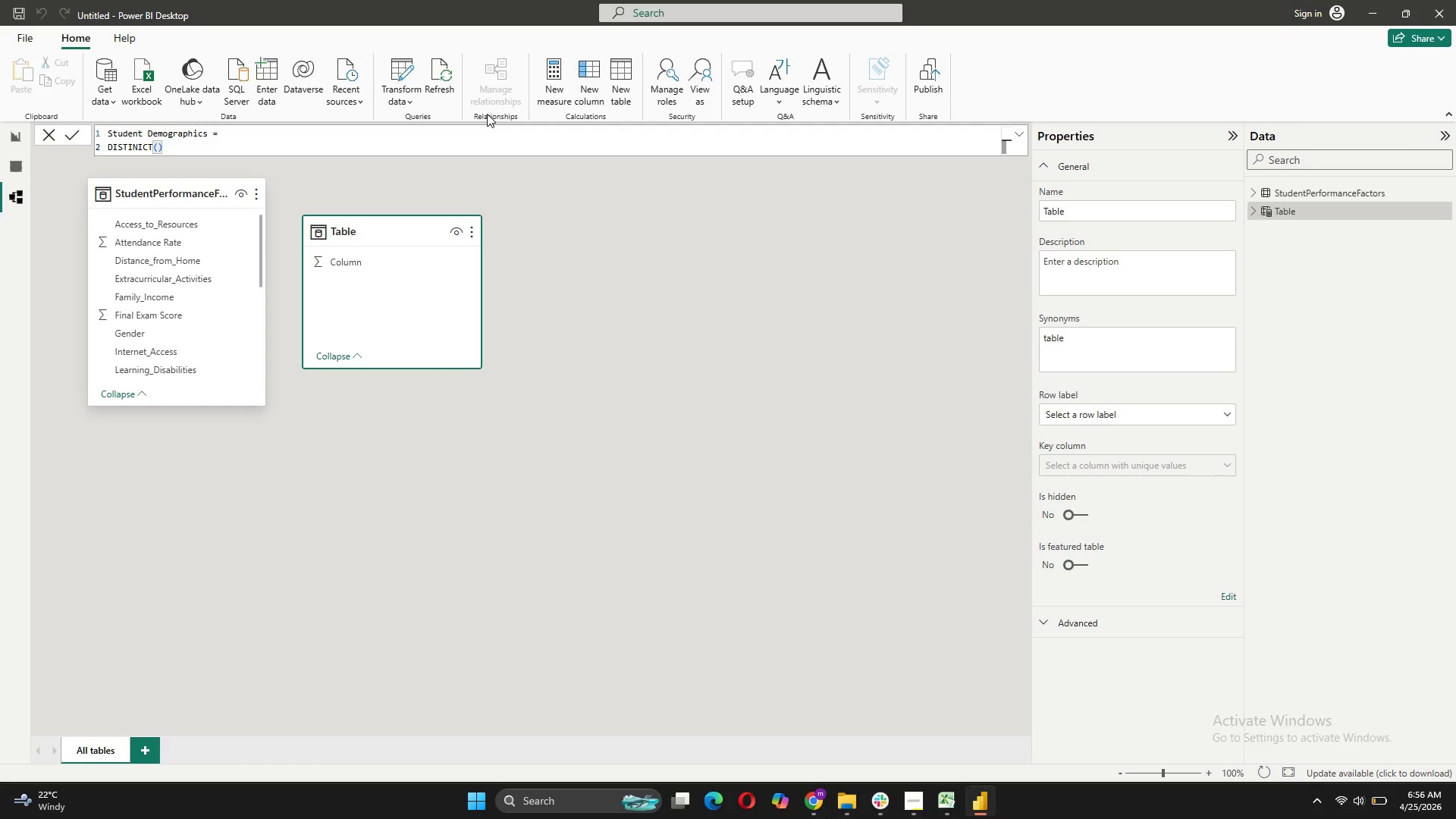 
key(ArrowLeft)
 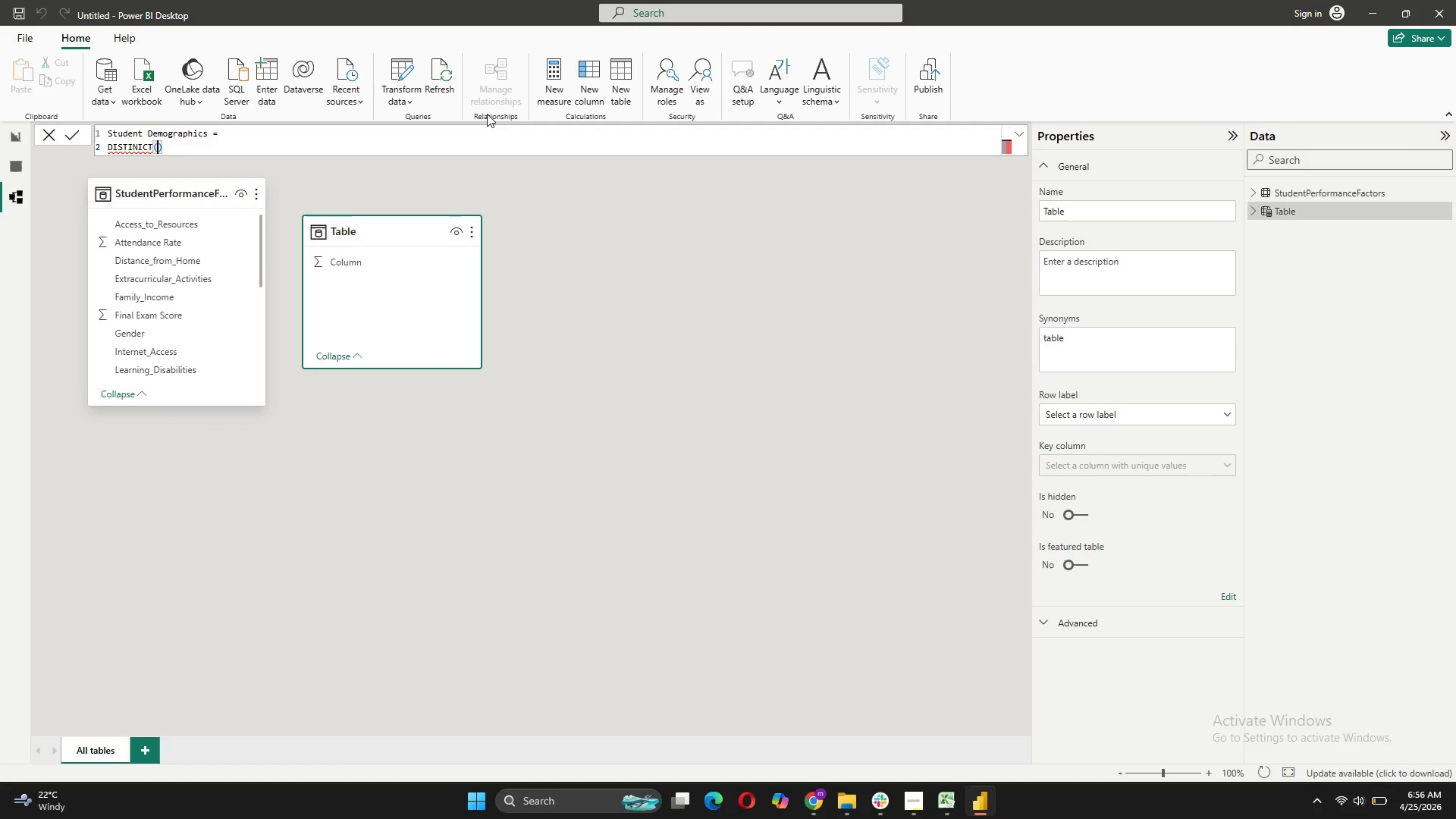 
key(Shift+ShiftRight)
 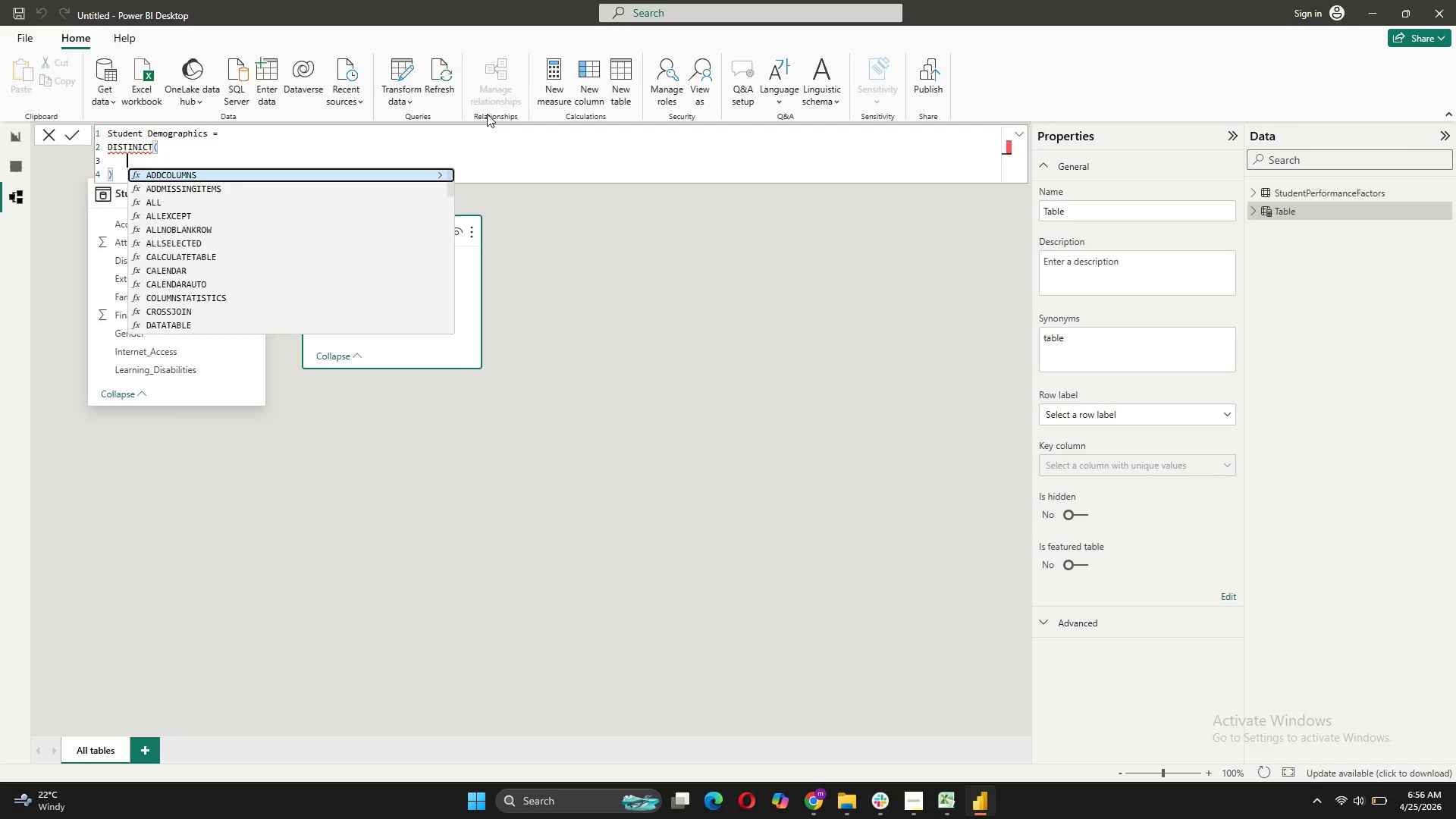 
key(Shift+Enter)
 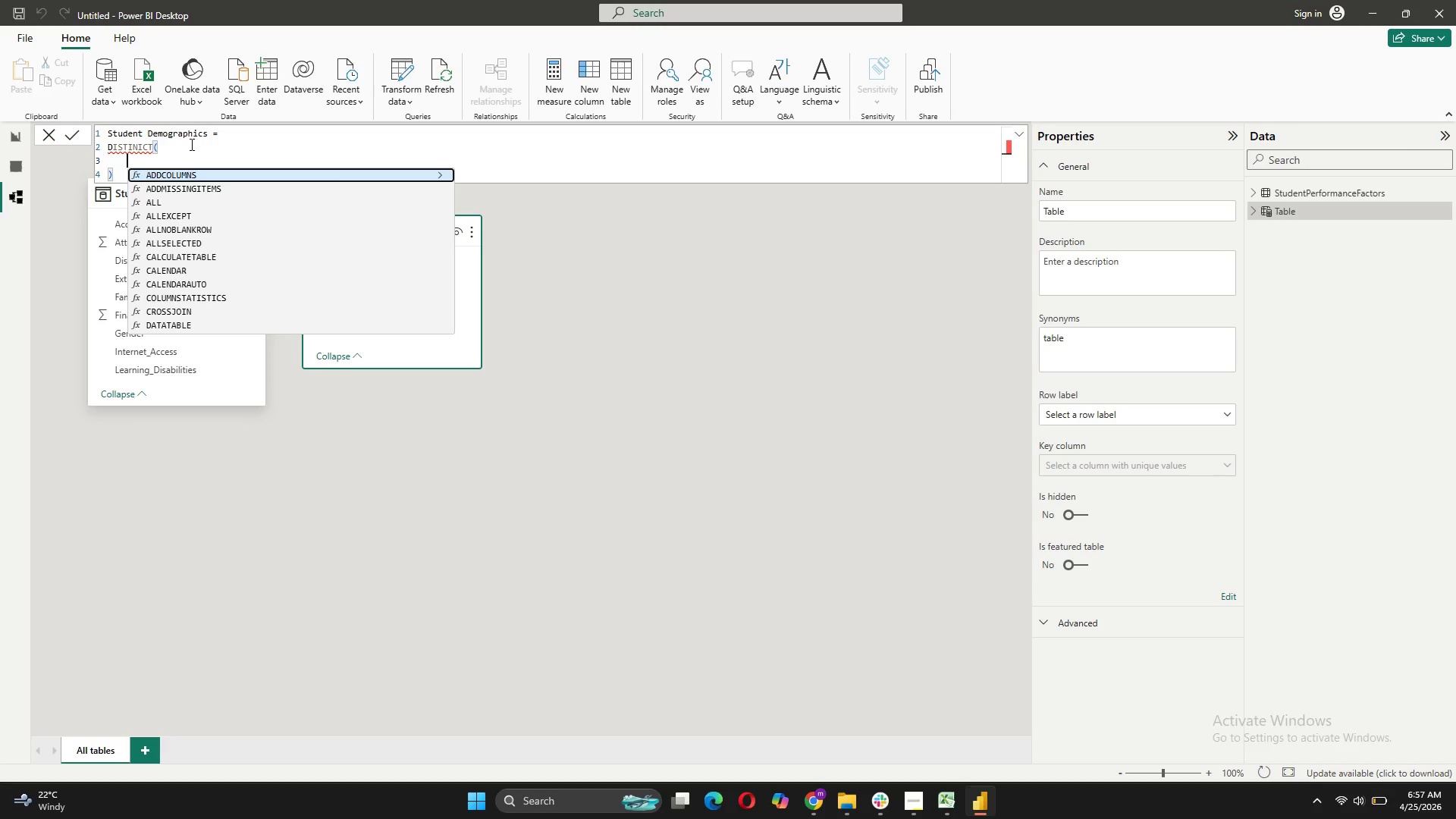 
wait(6.95)
 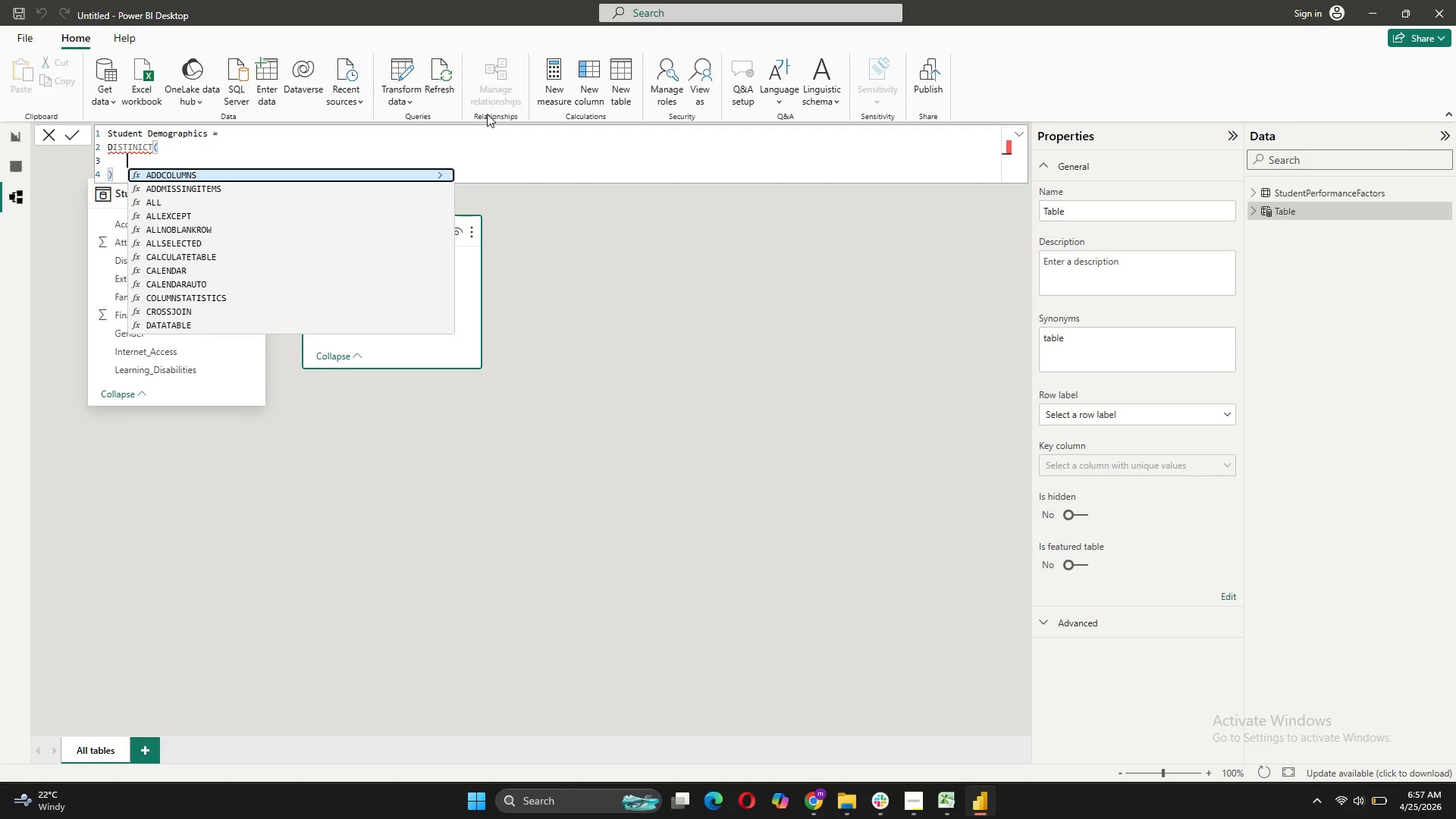 
left_click([142, 149])
 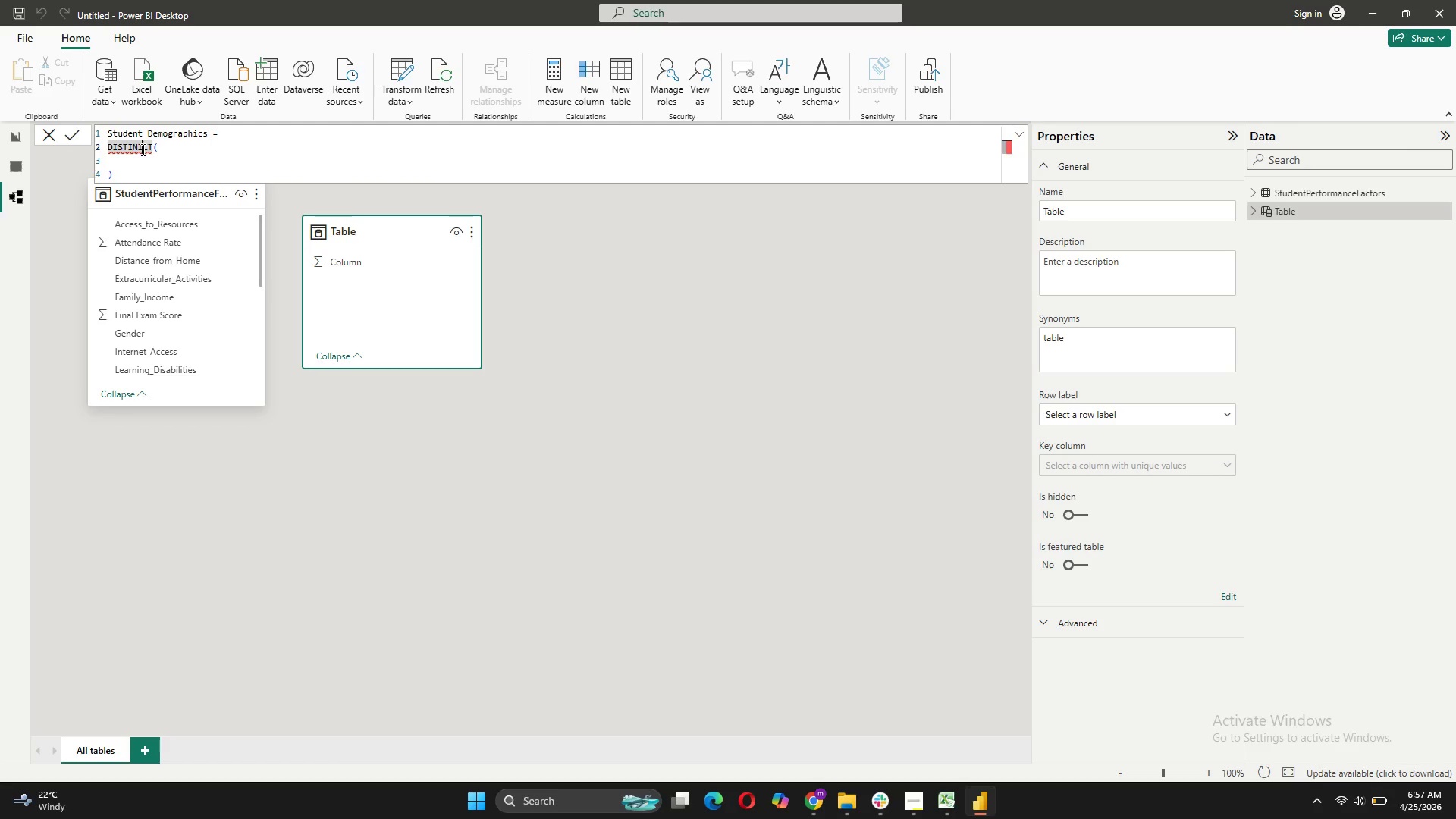 
key(Backspace)
 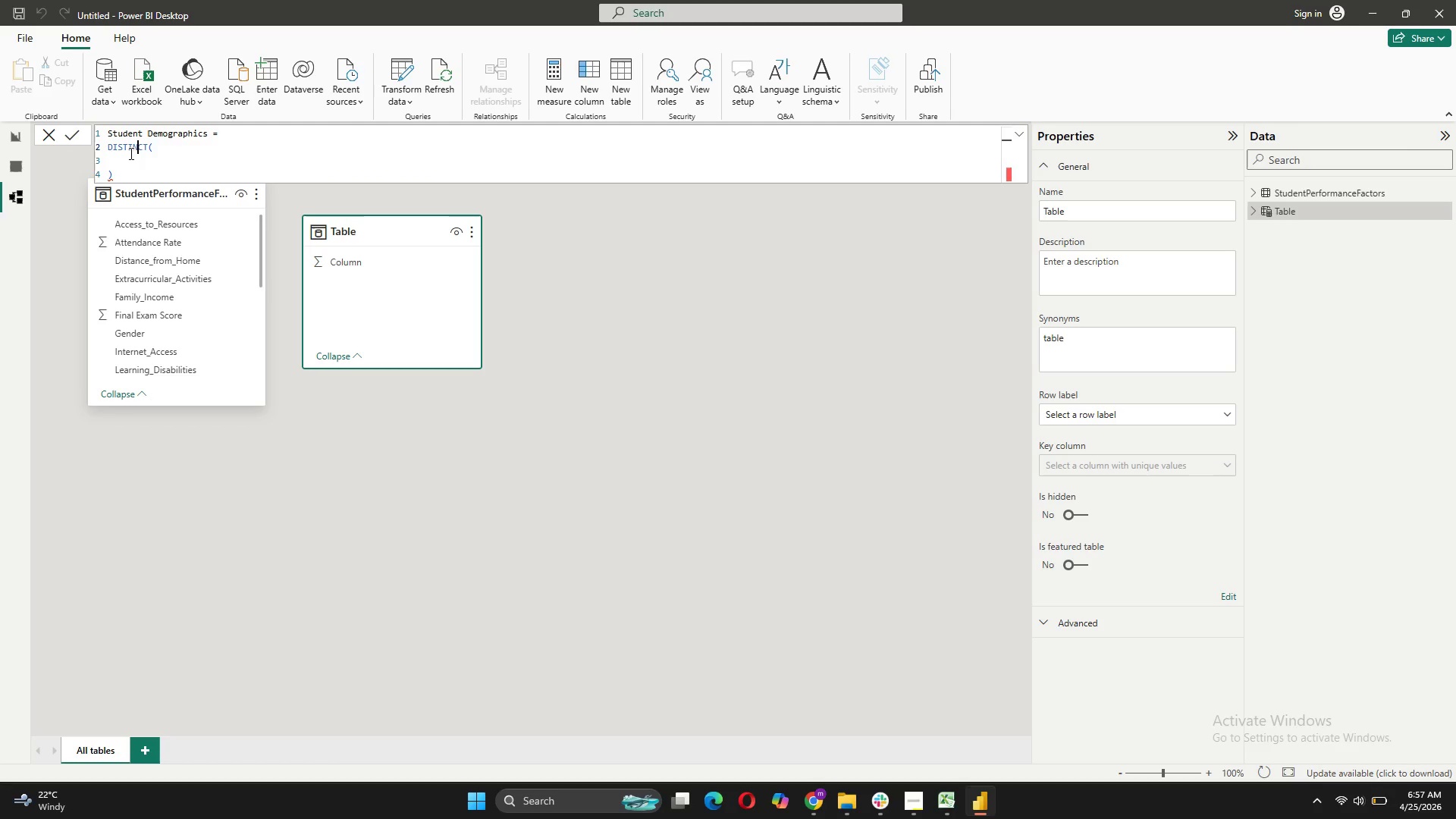 
left_click([126, 158])
 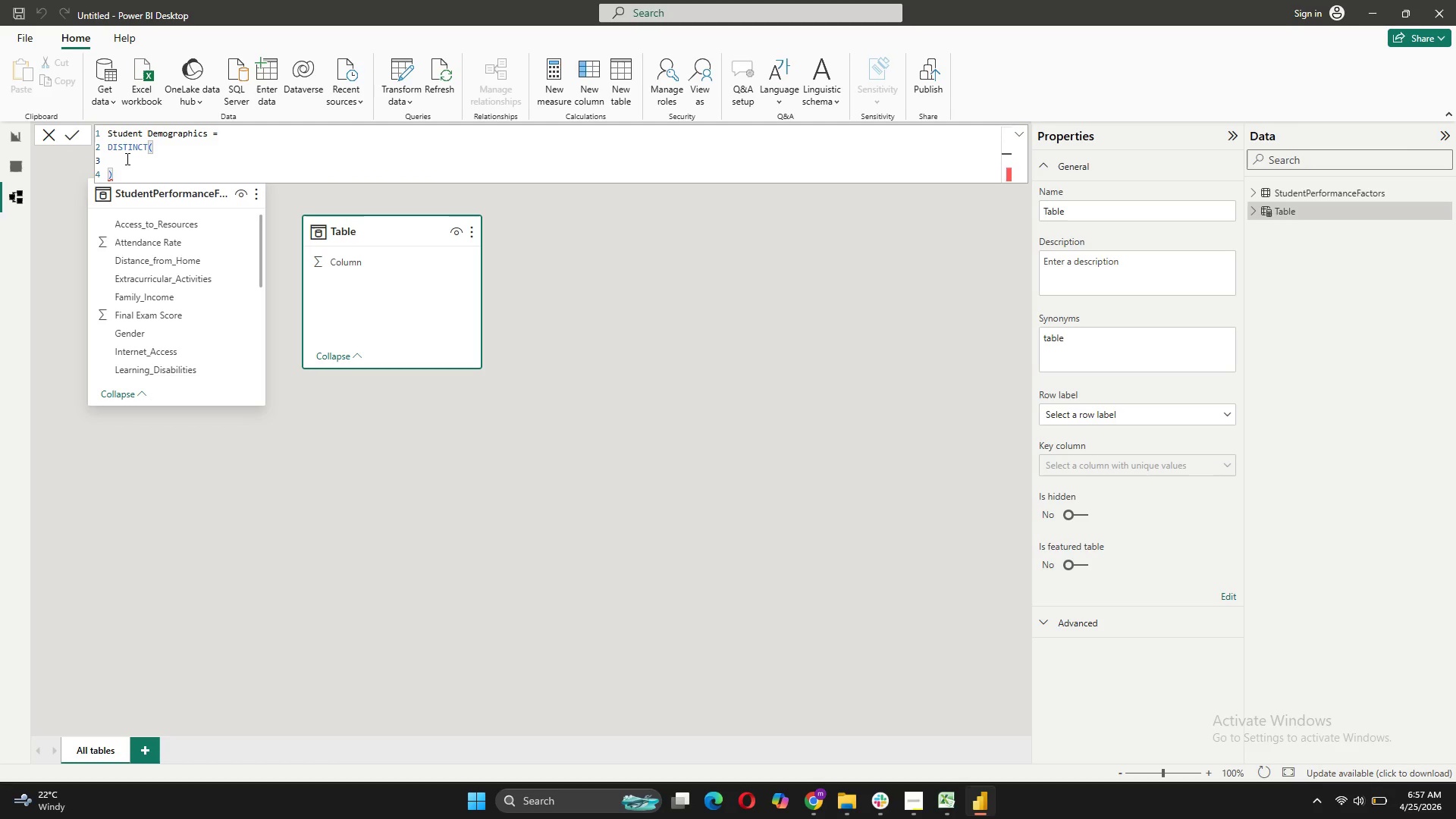 
key(Tab)
type(SELE)
 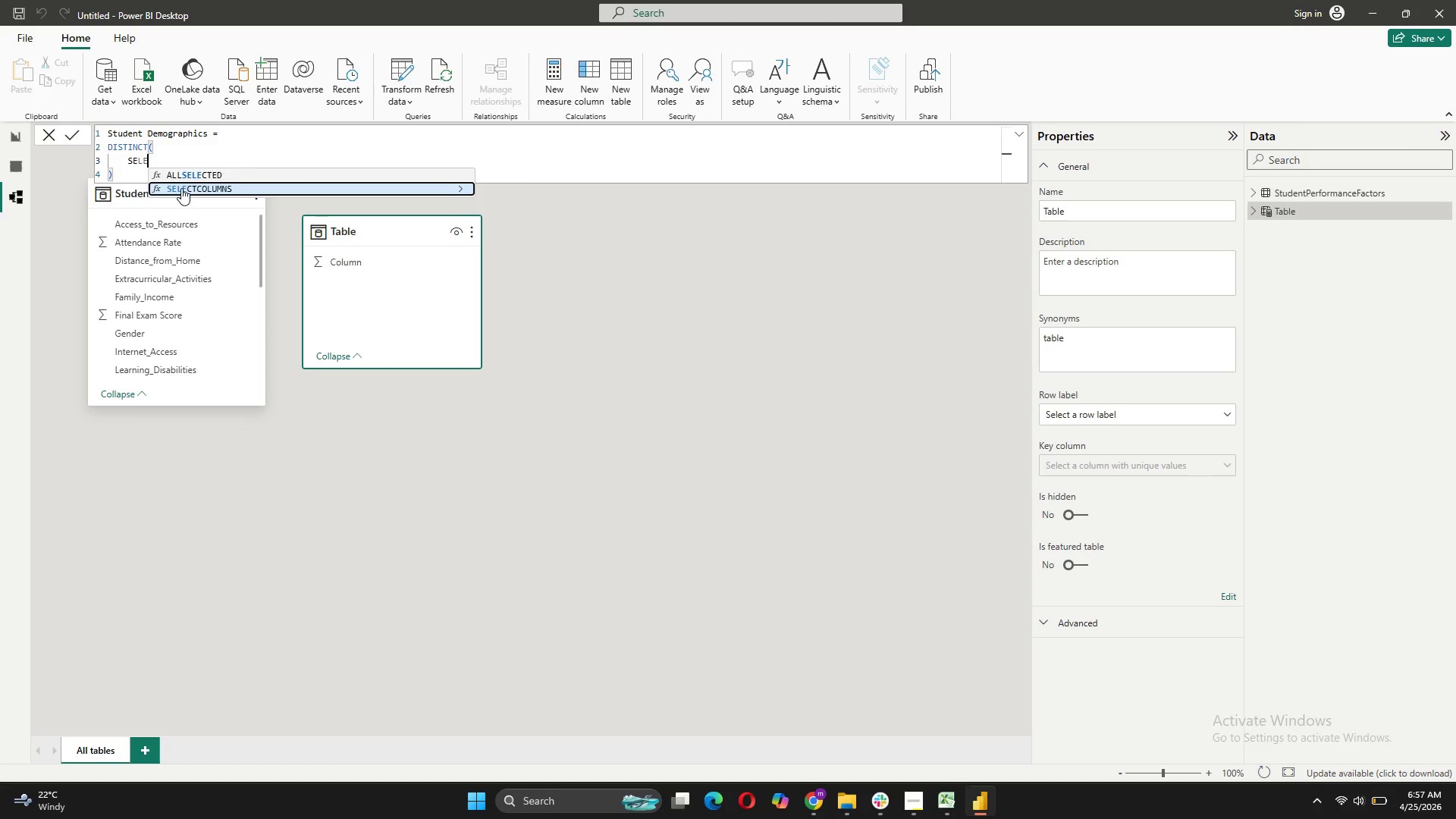 
left_click([181, 188])
 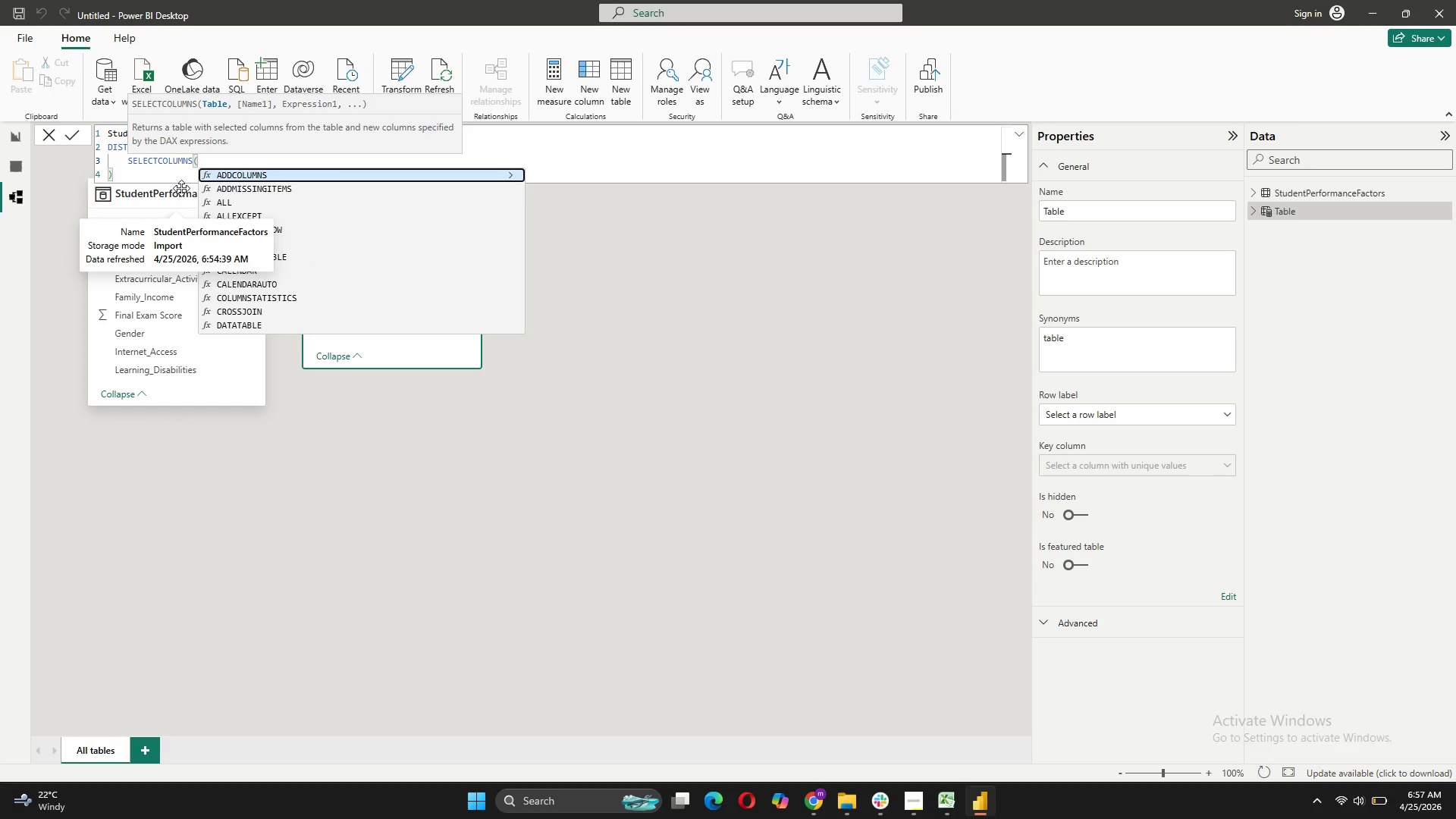 
key(Shift+0)
 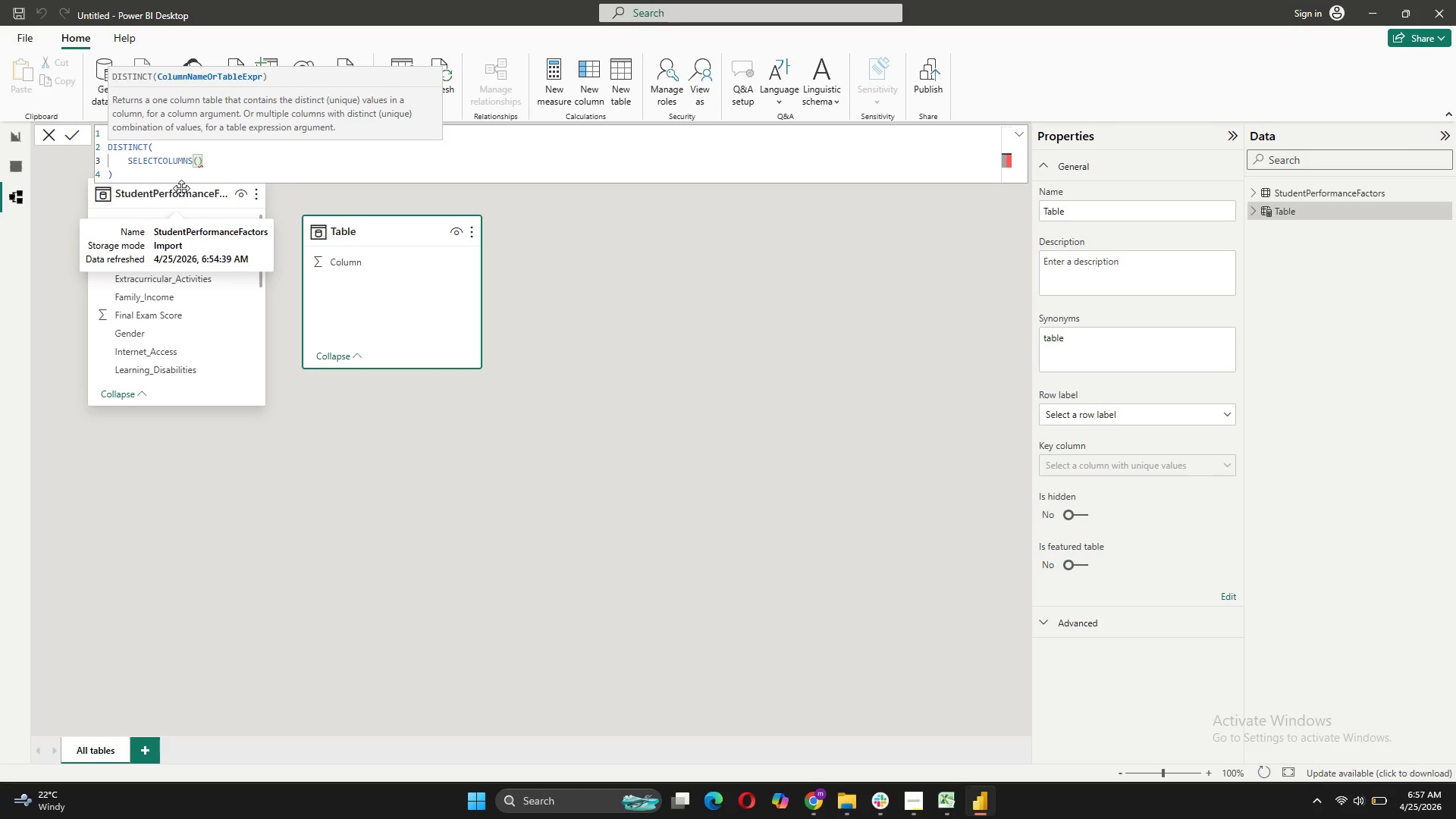 
key(ArrowLeft)
 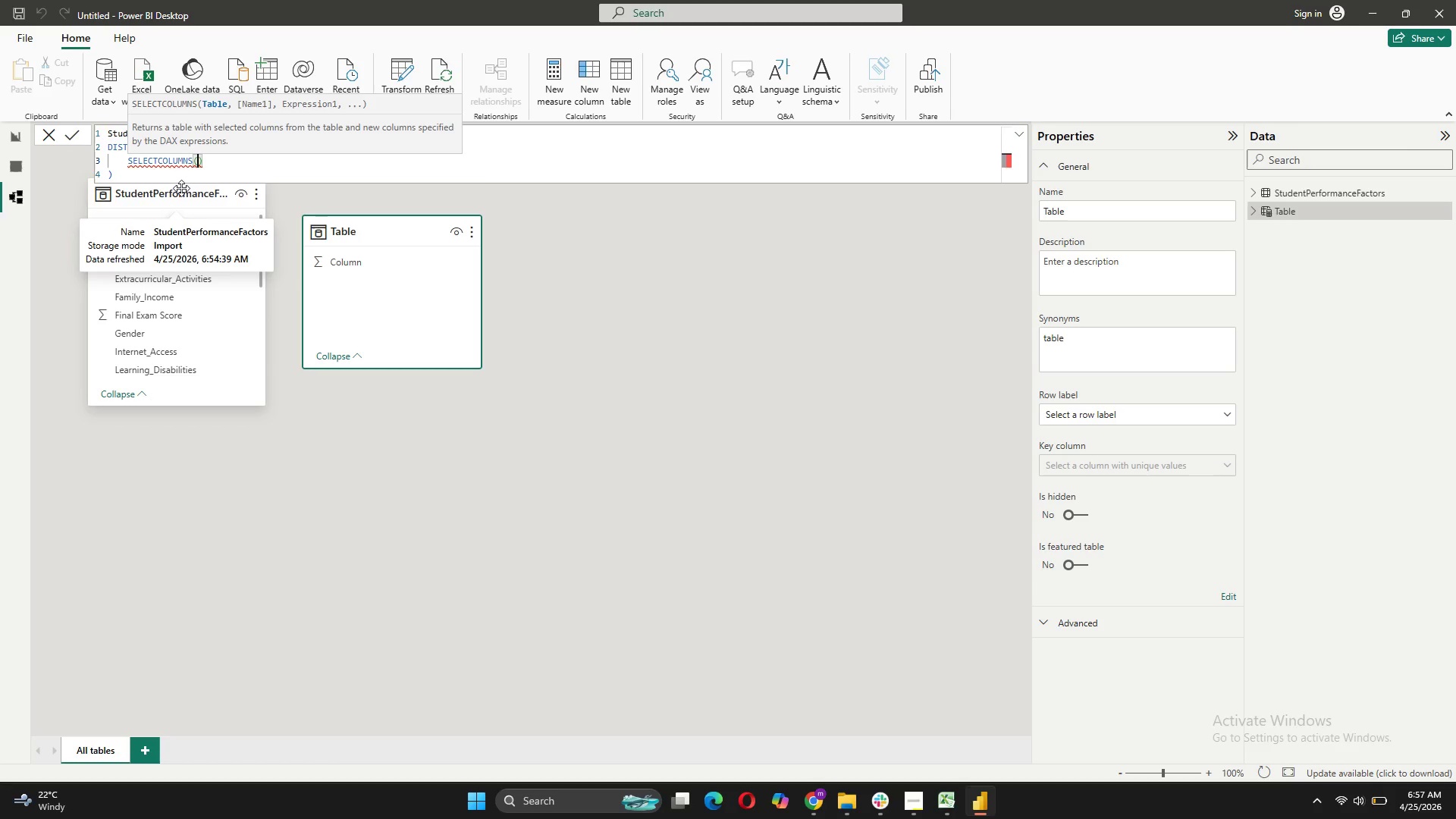 
key(Shift+ShiftRight)
 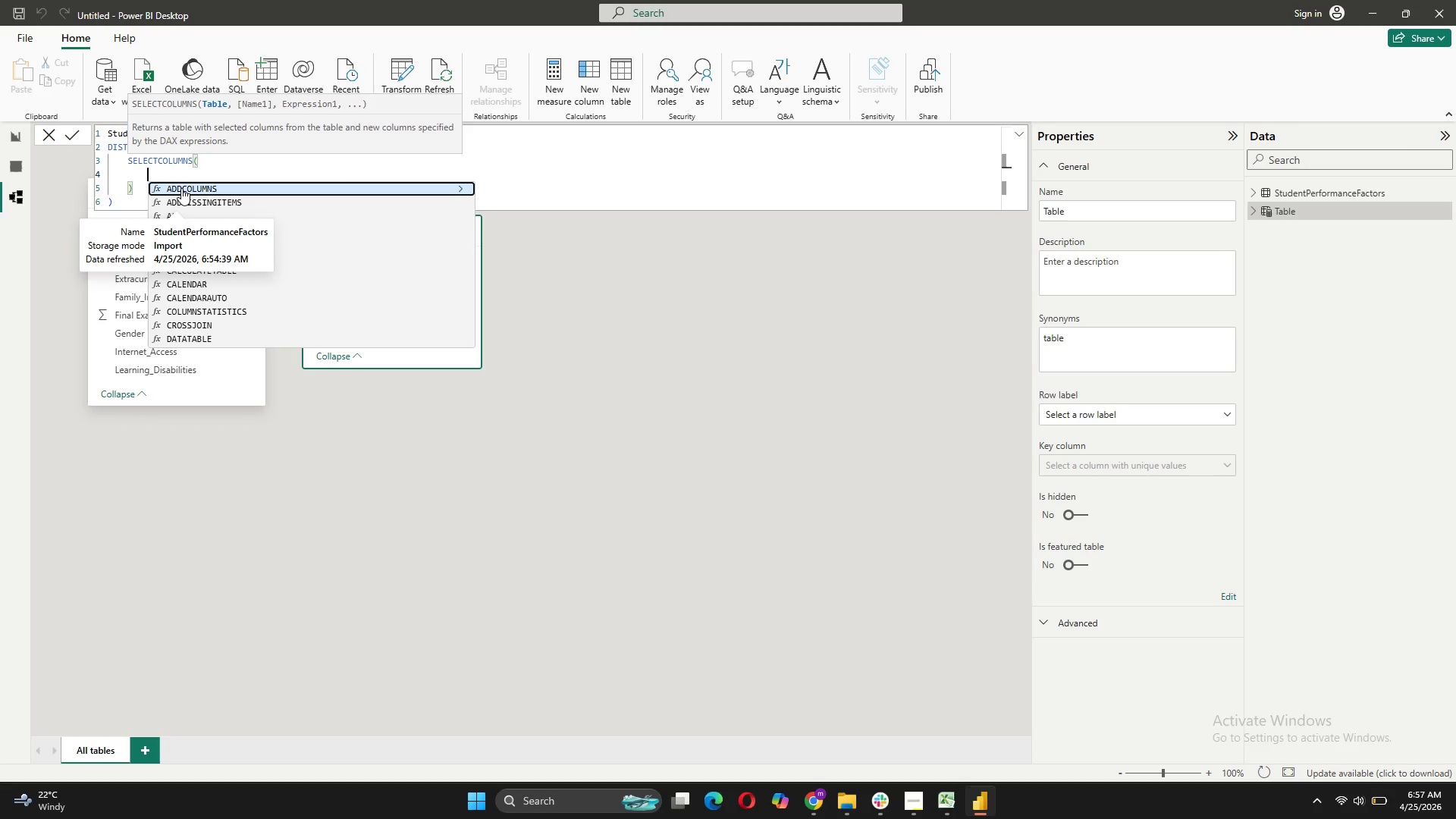 
key(Shift+Enter)
 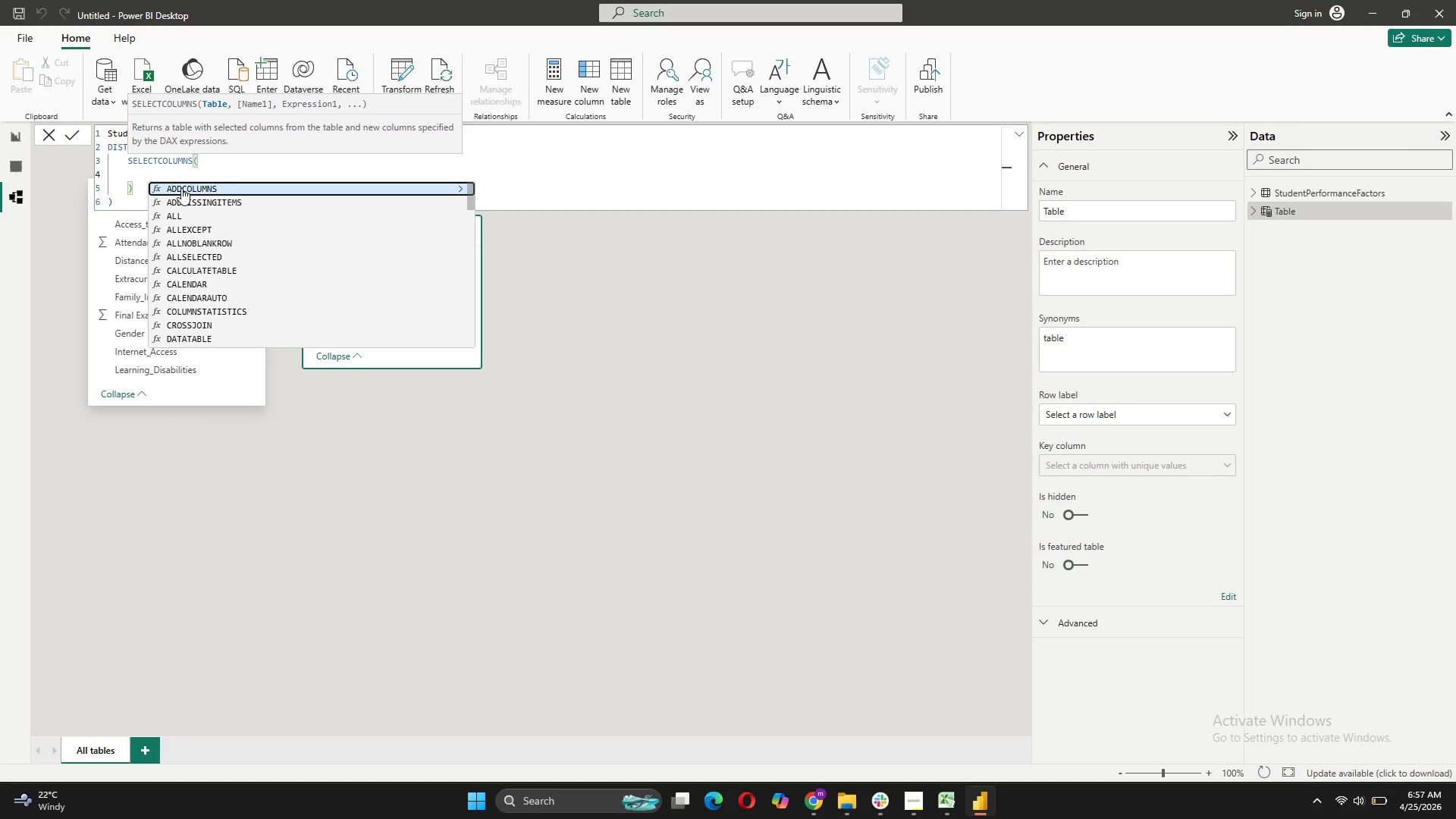 
key(Quote)
 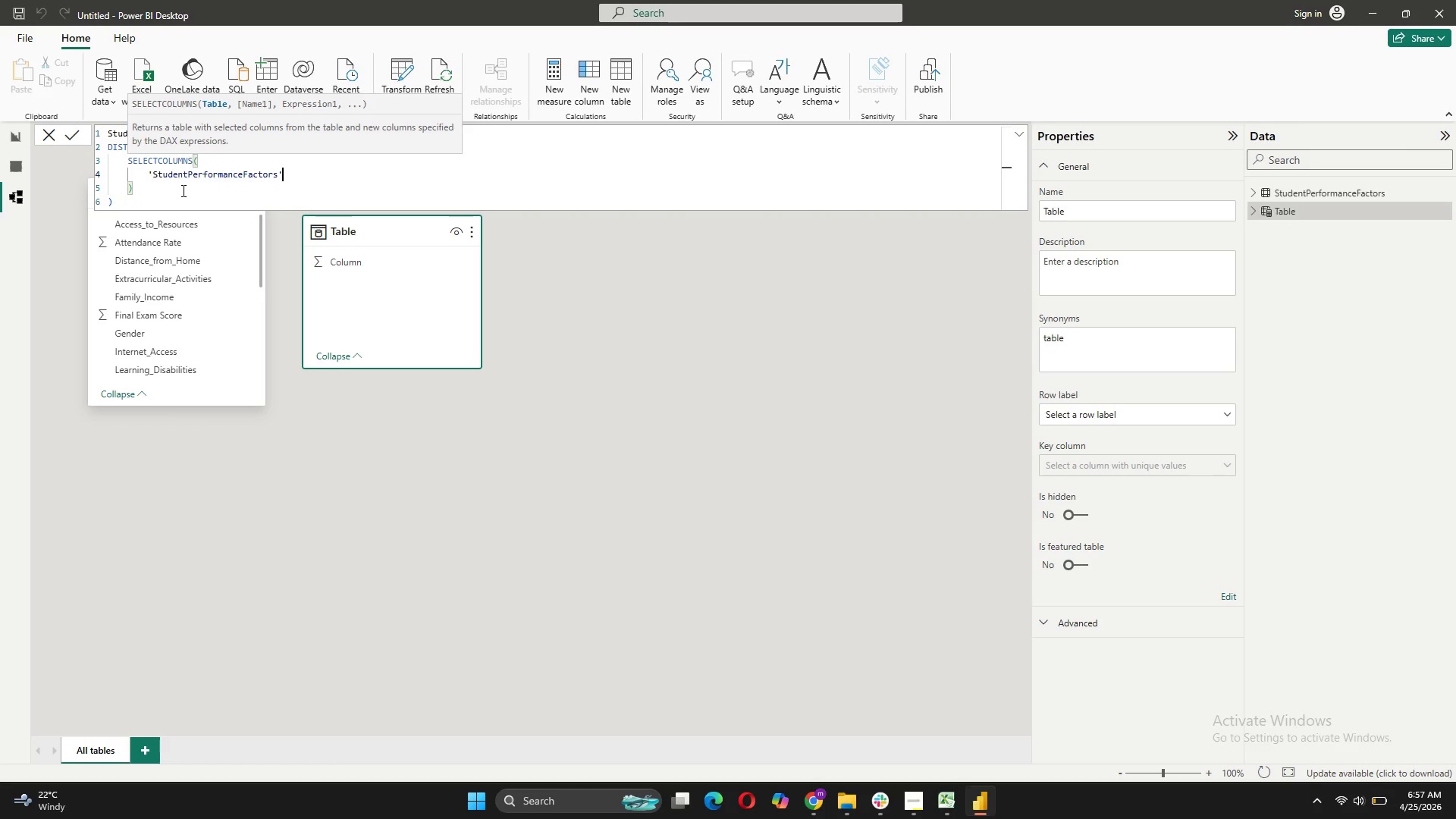 
key(Comma)
 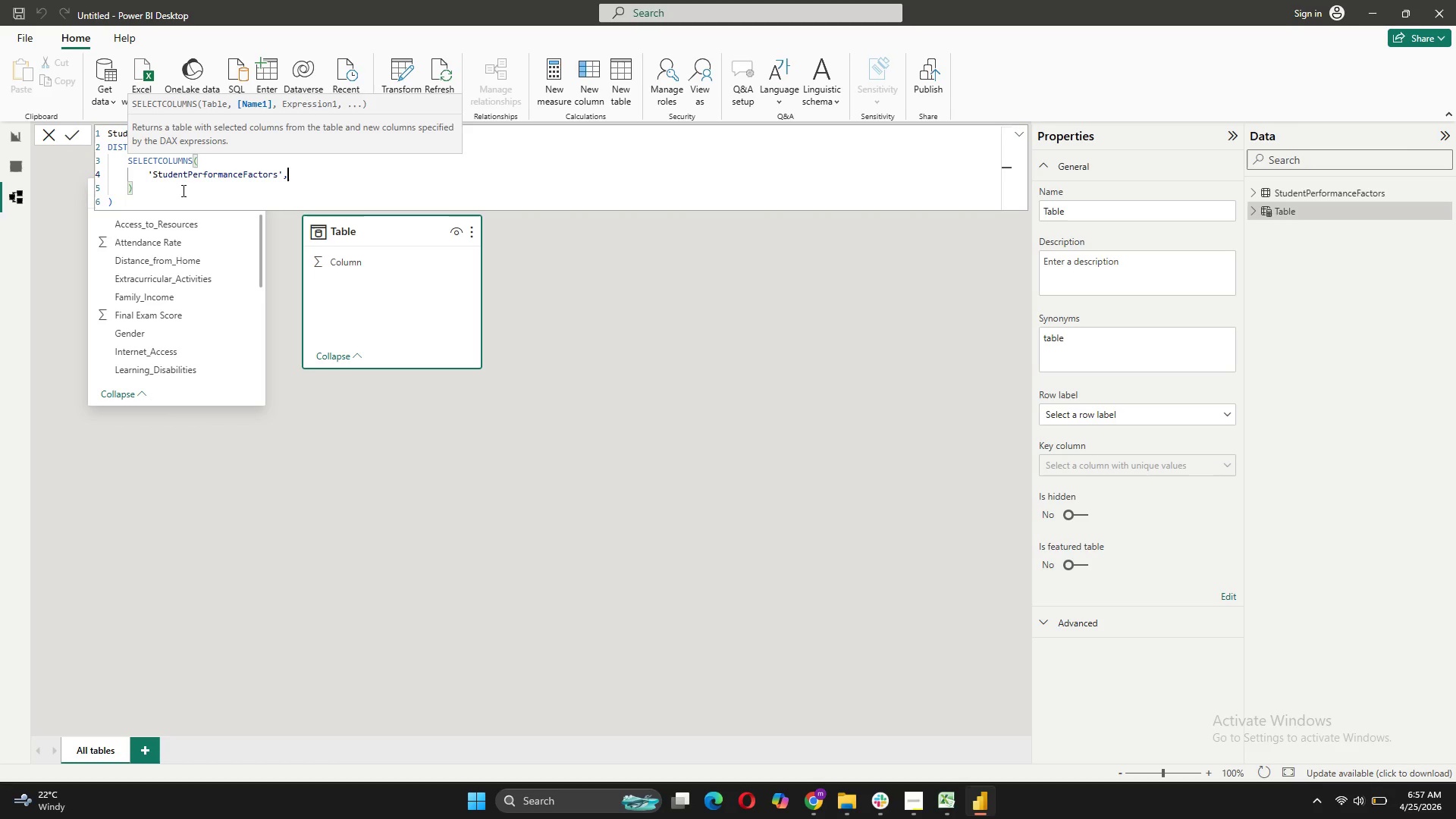 
key(Shift+ShiftRight)
 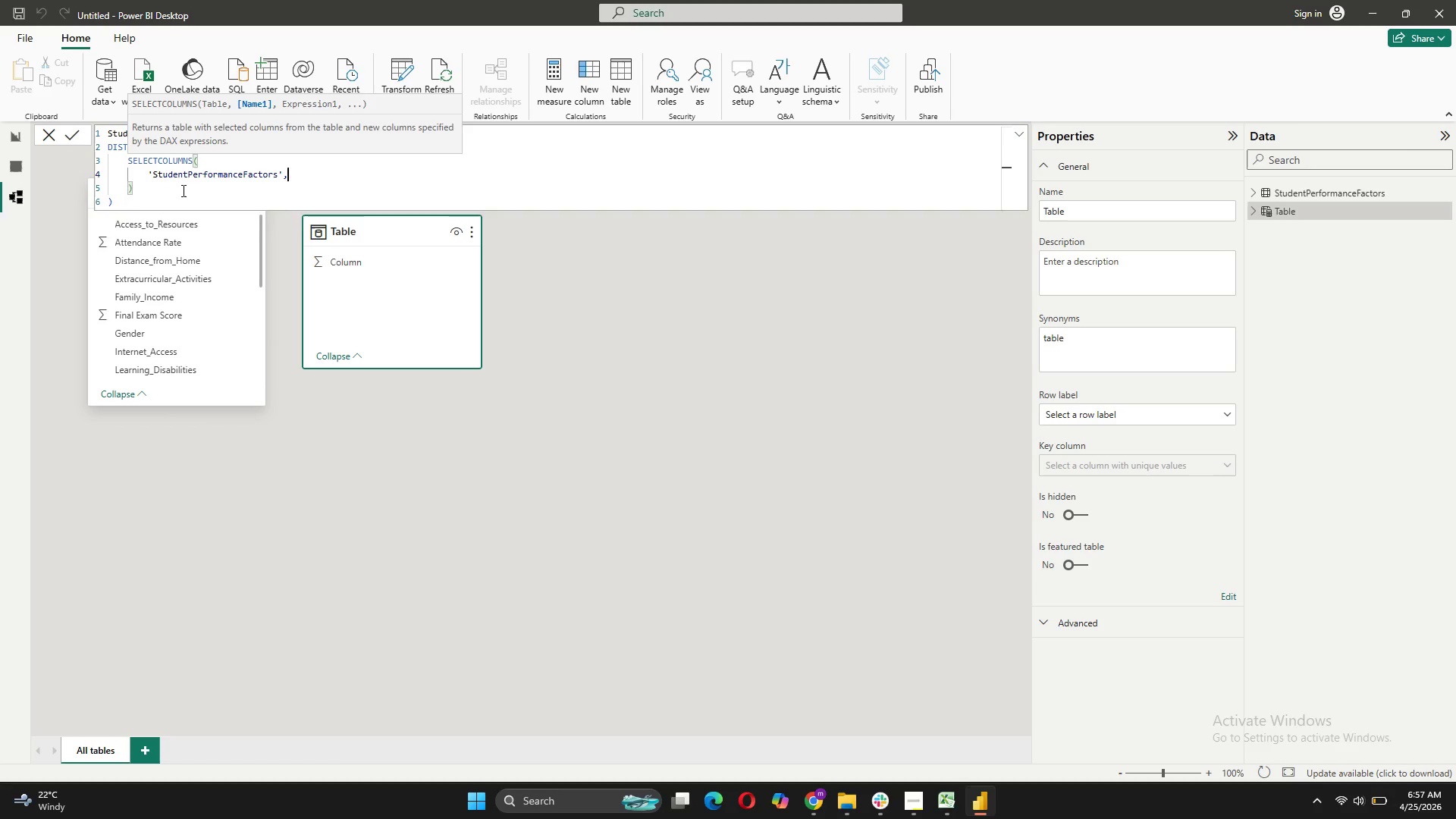 
key(Shift+Enter)
 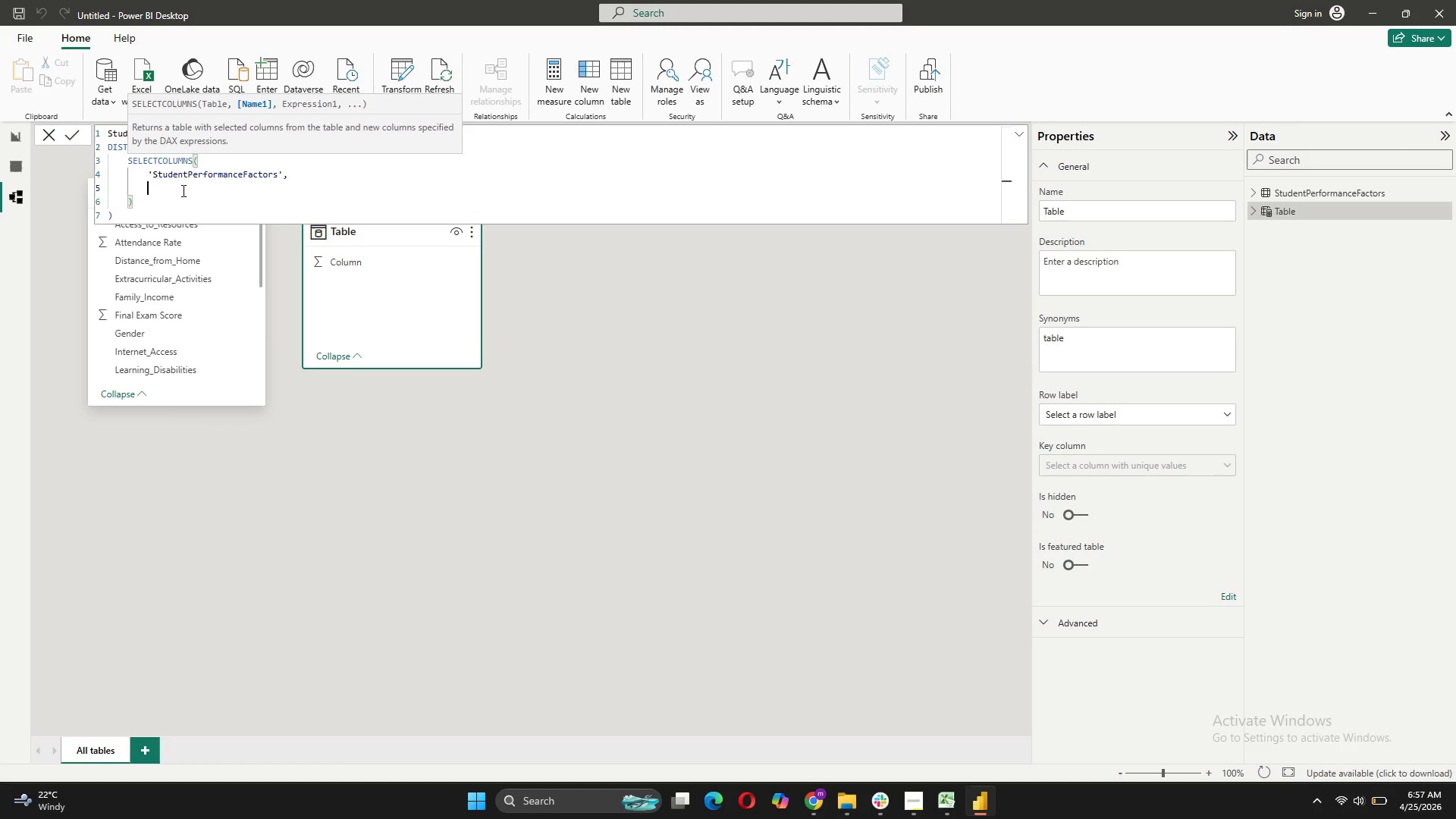 
type("Gender", ')
 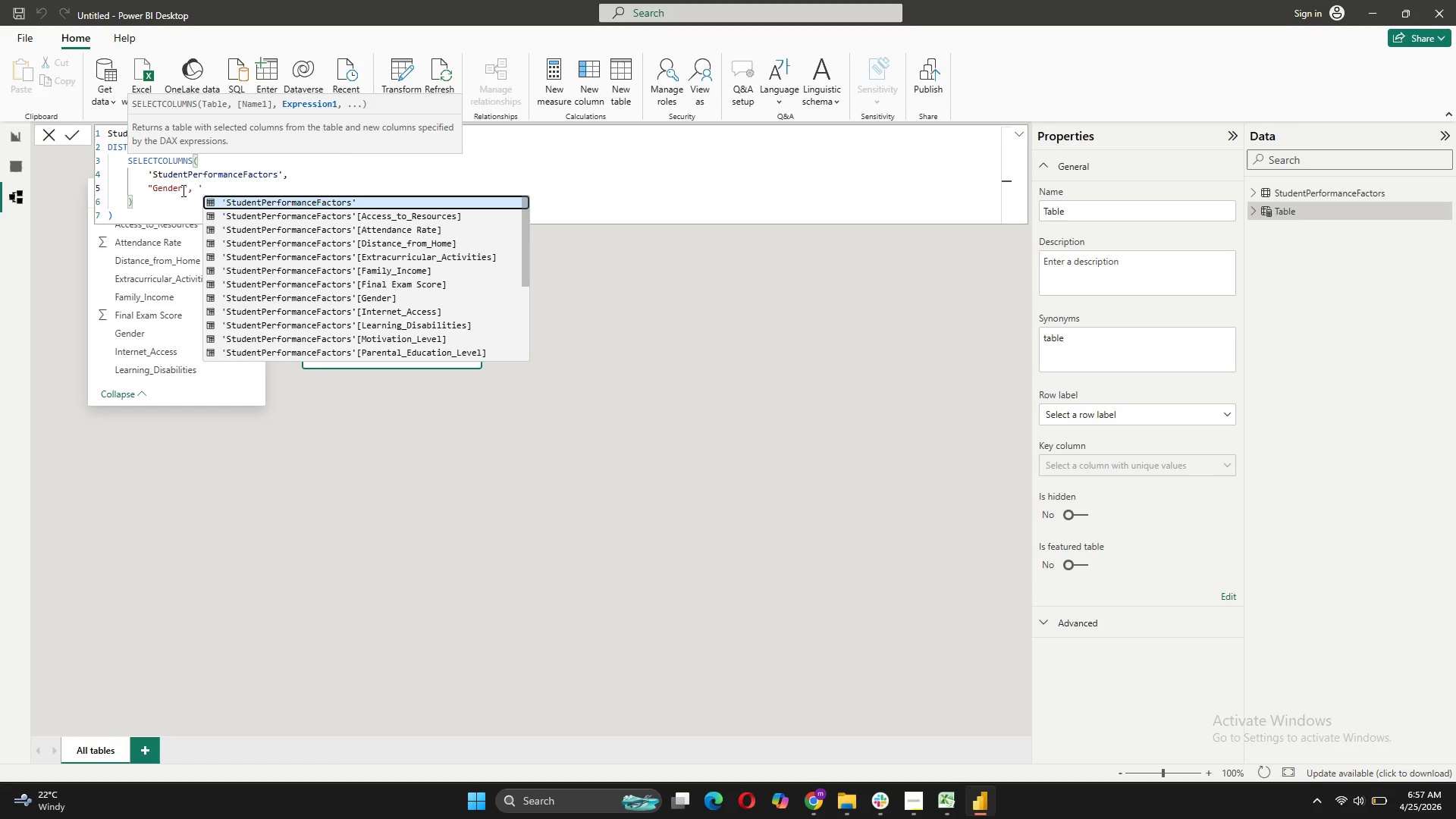 
key(Comma)
 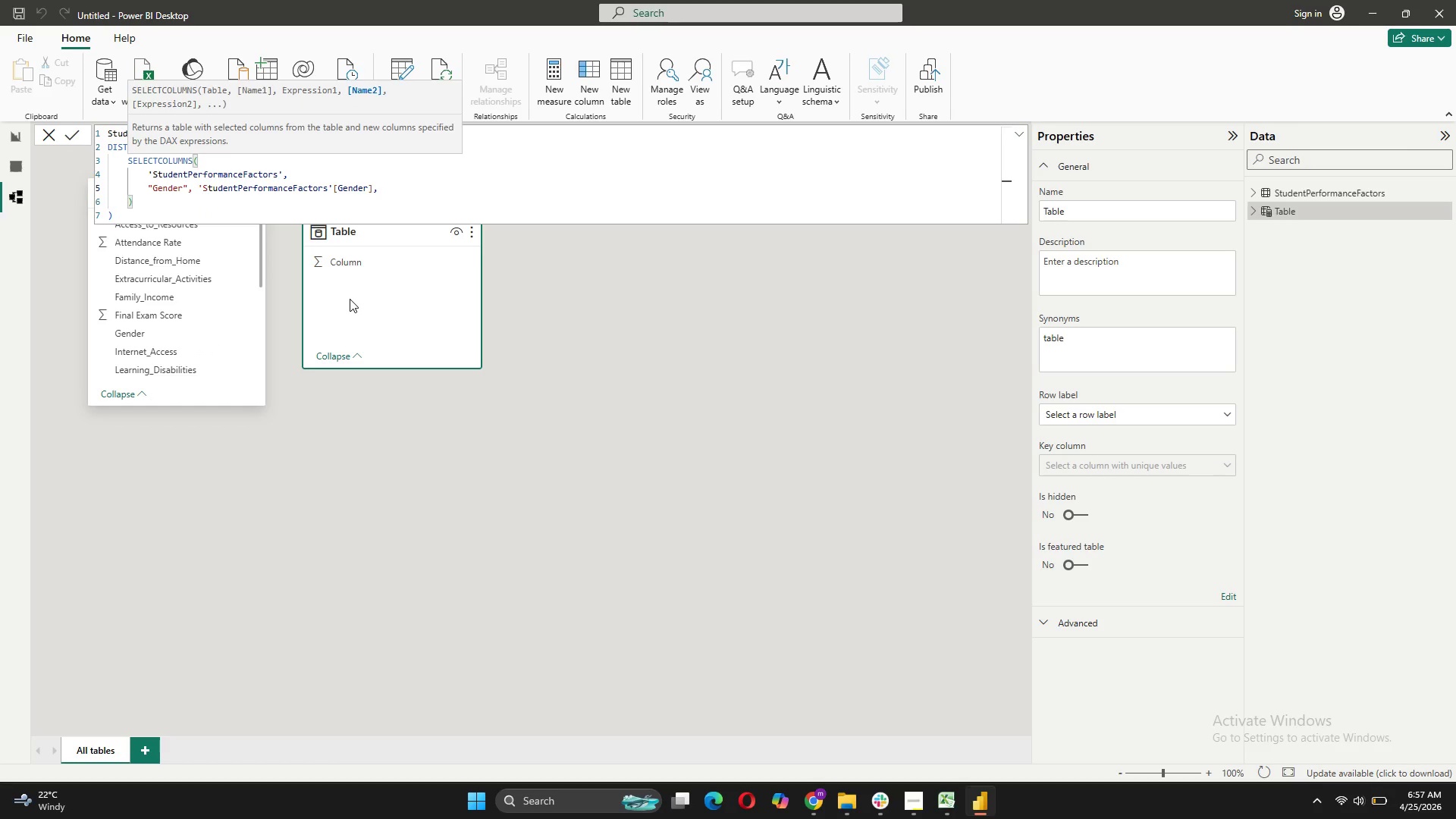 
key(Shift+ShiftRight)
 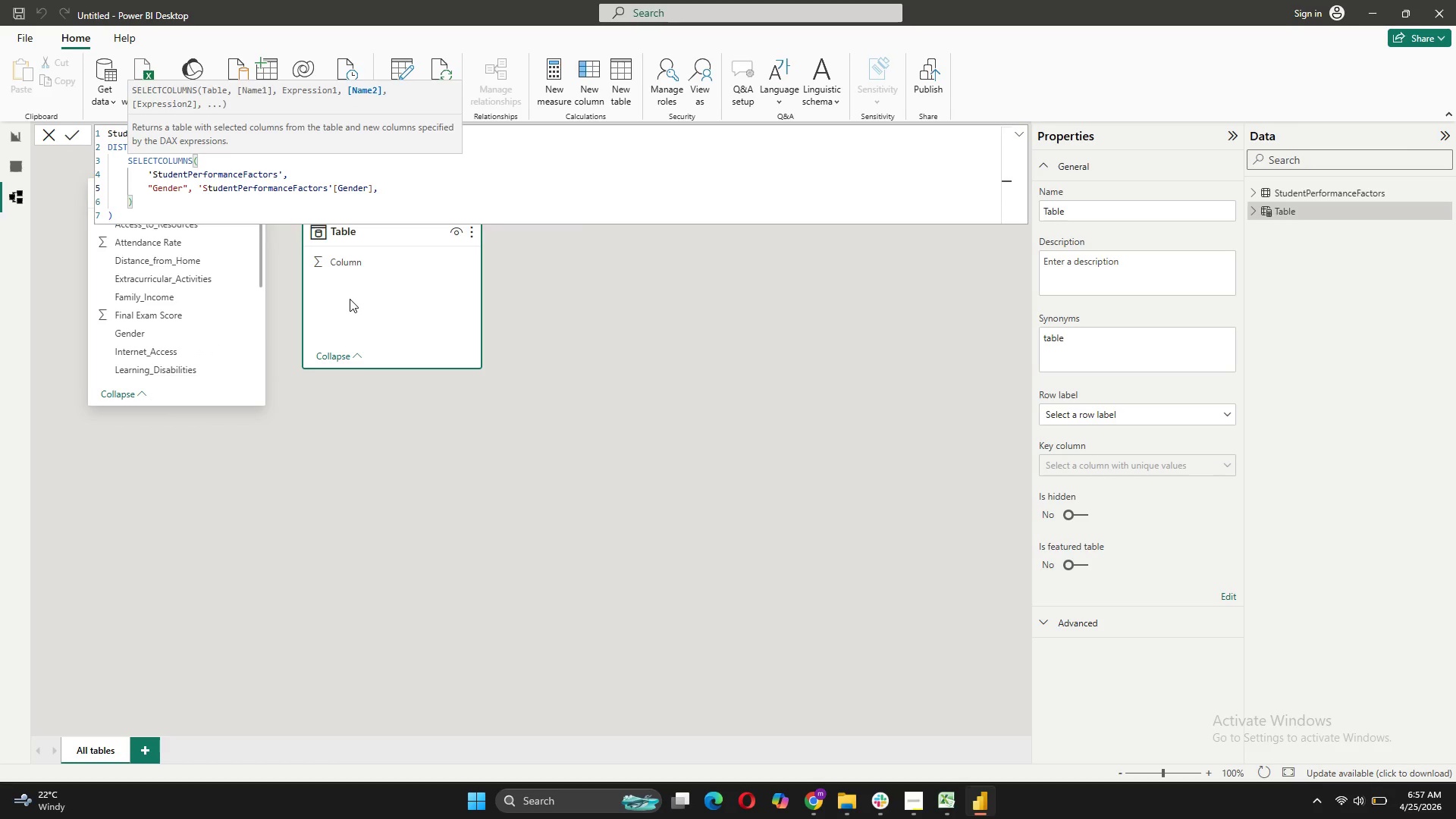 
key(Shift+Enter)
 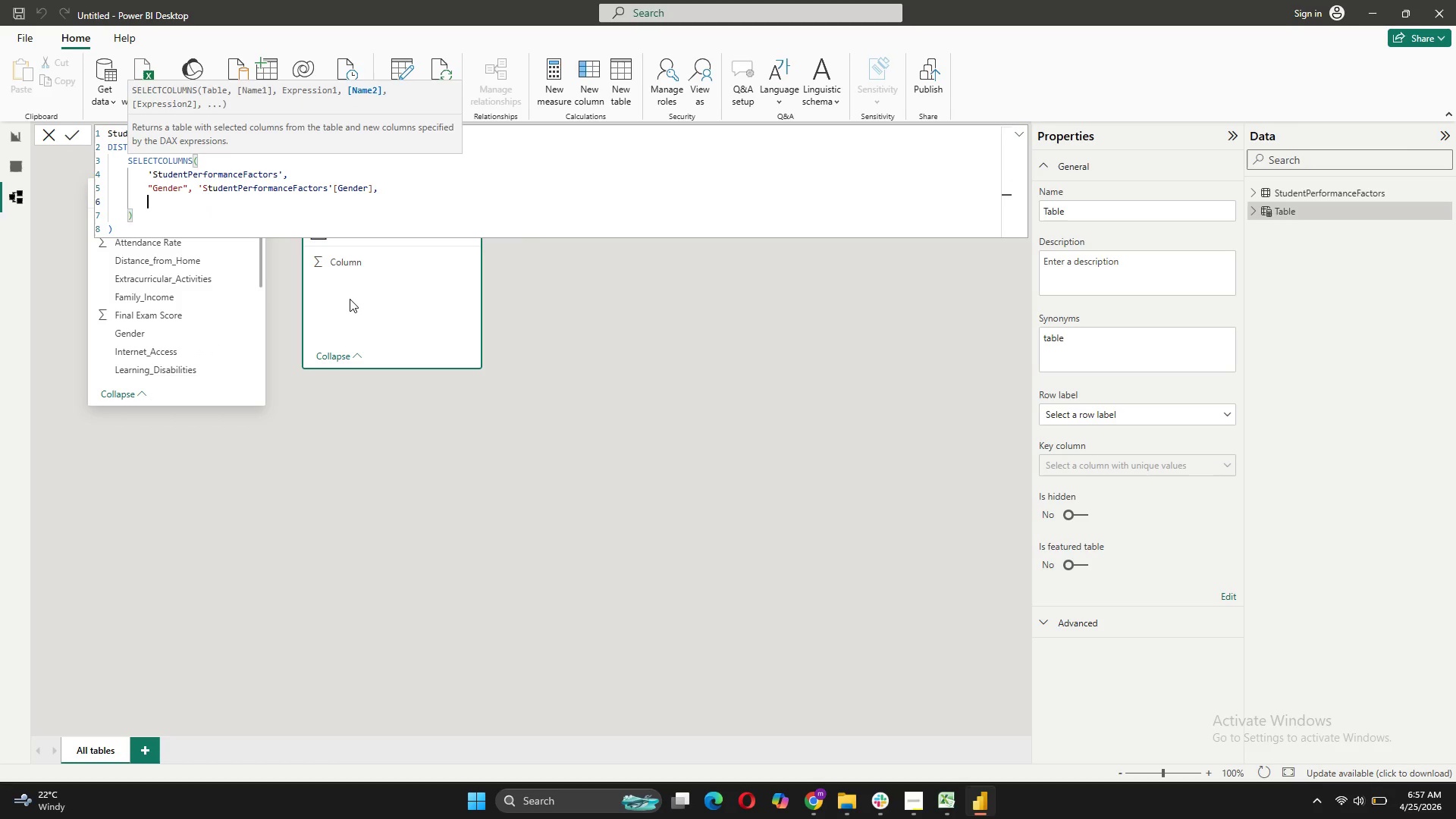 
type("s)
key(Backspace)
type(School_Type", ')
 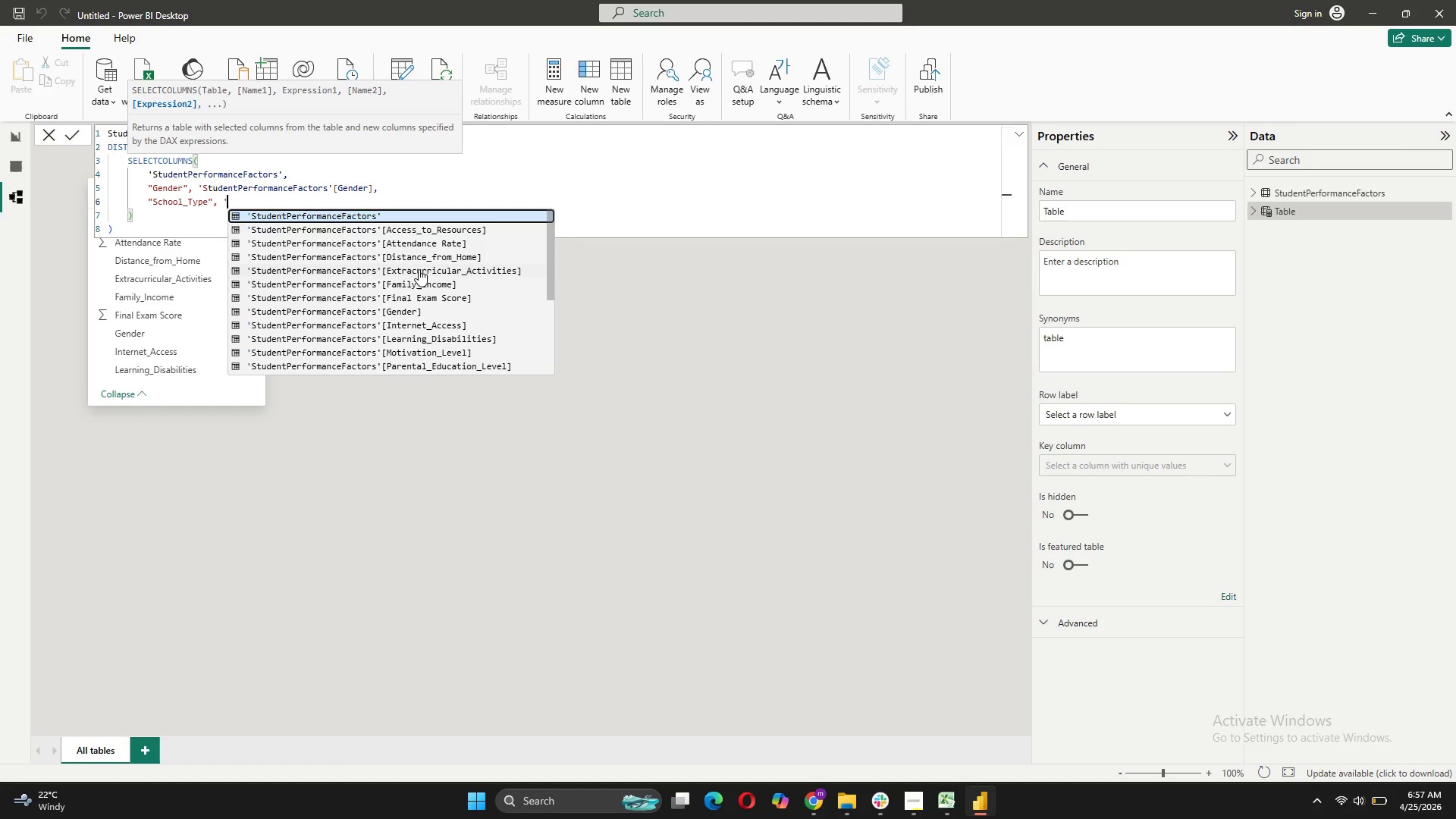 
scroll: coordinate [422, 269], scroll_direction: down, amount: 4.0
 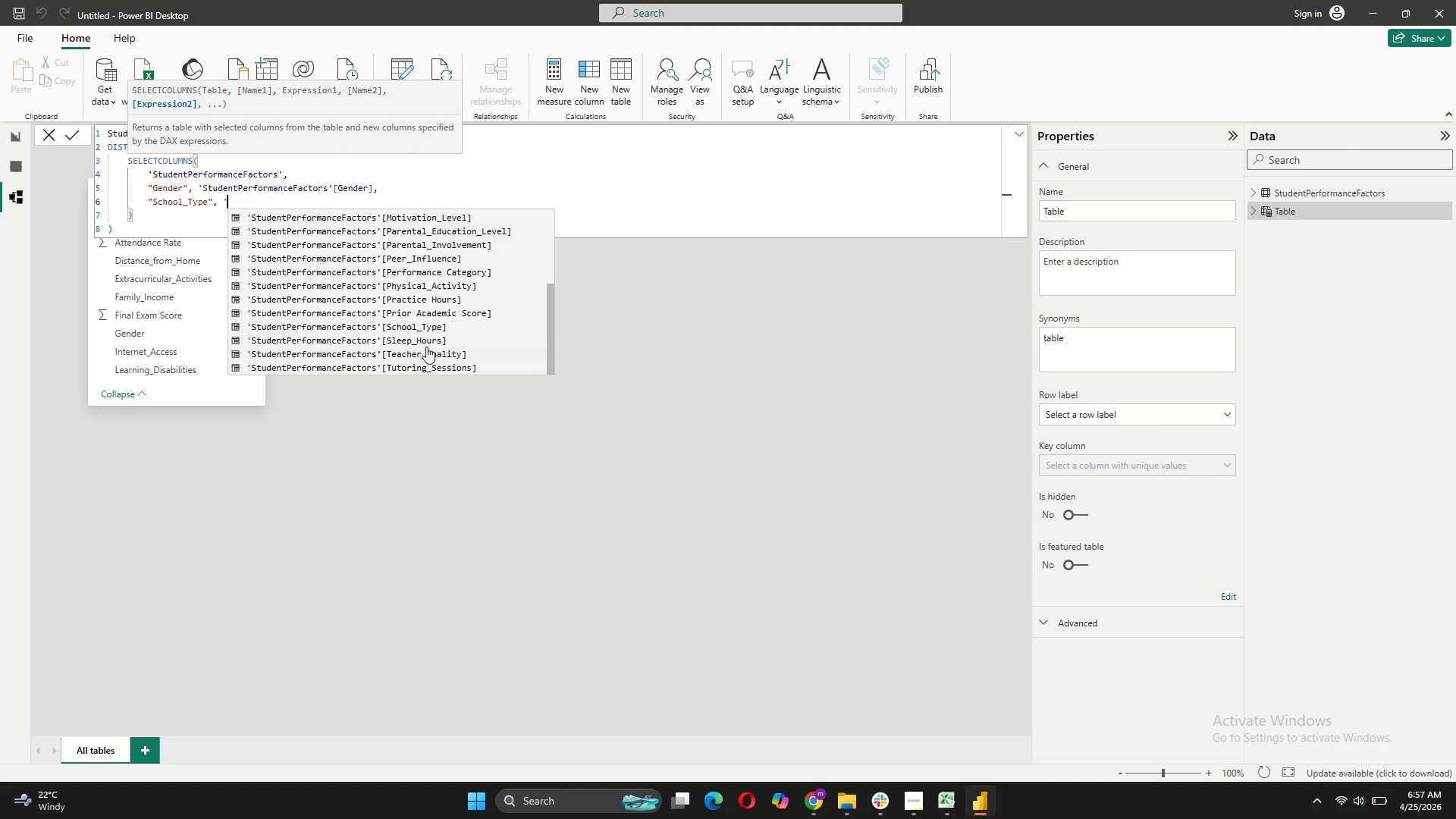 
left_click([428, 329])
 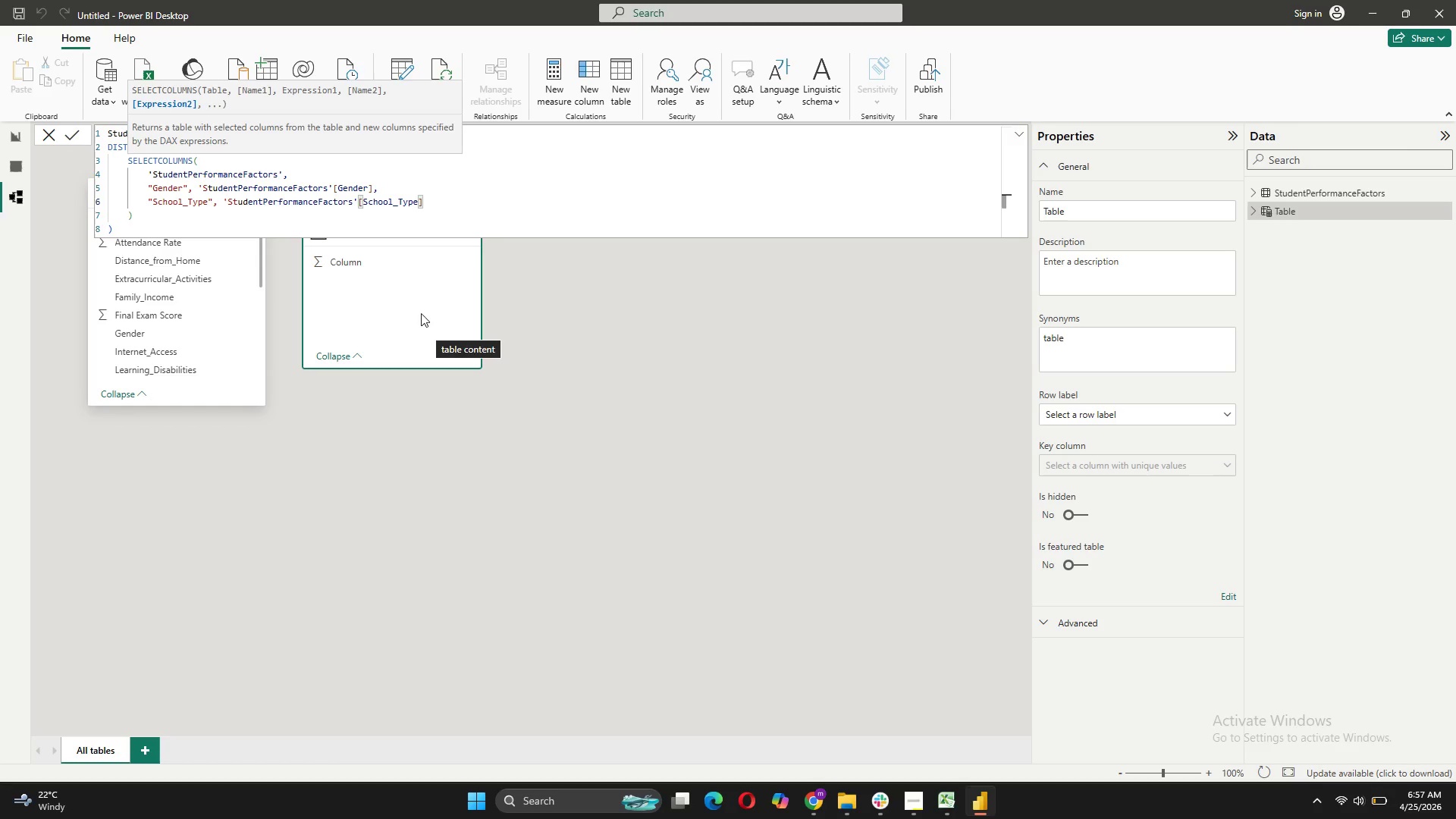 
key(Comma)
 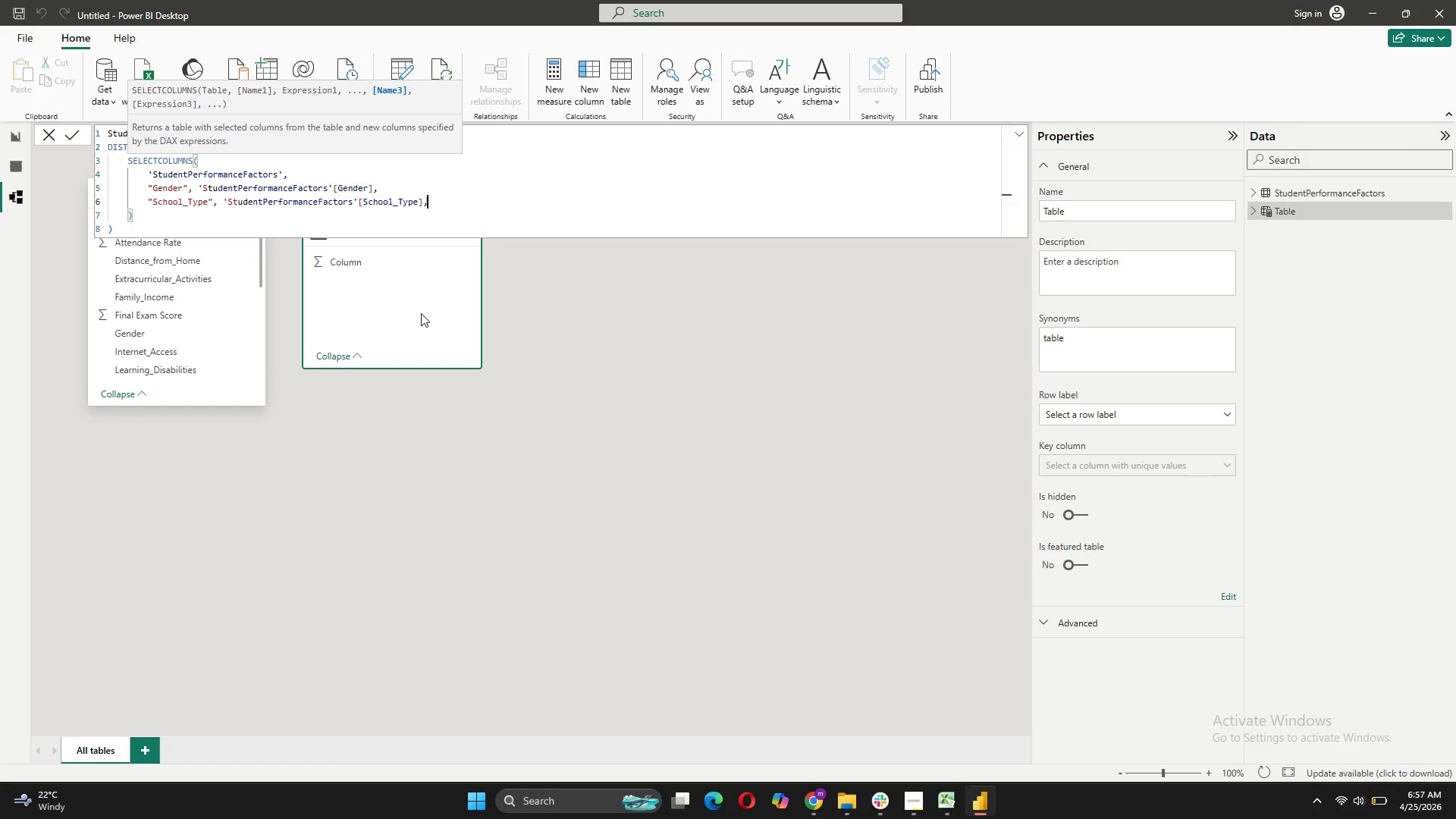 
key(Shift+ShiftRight)
 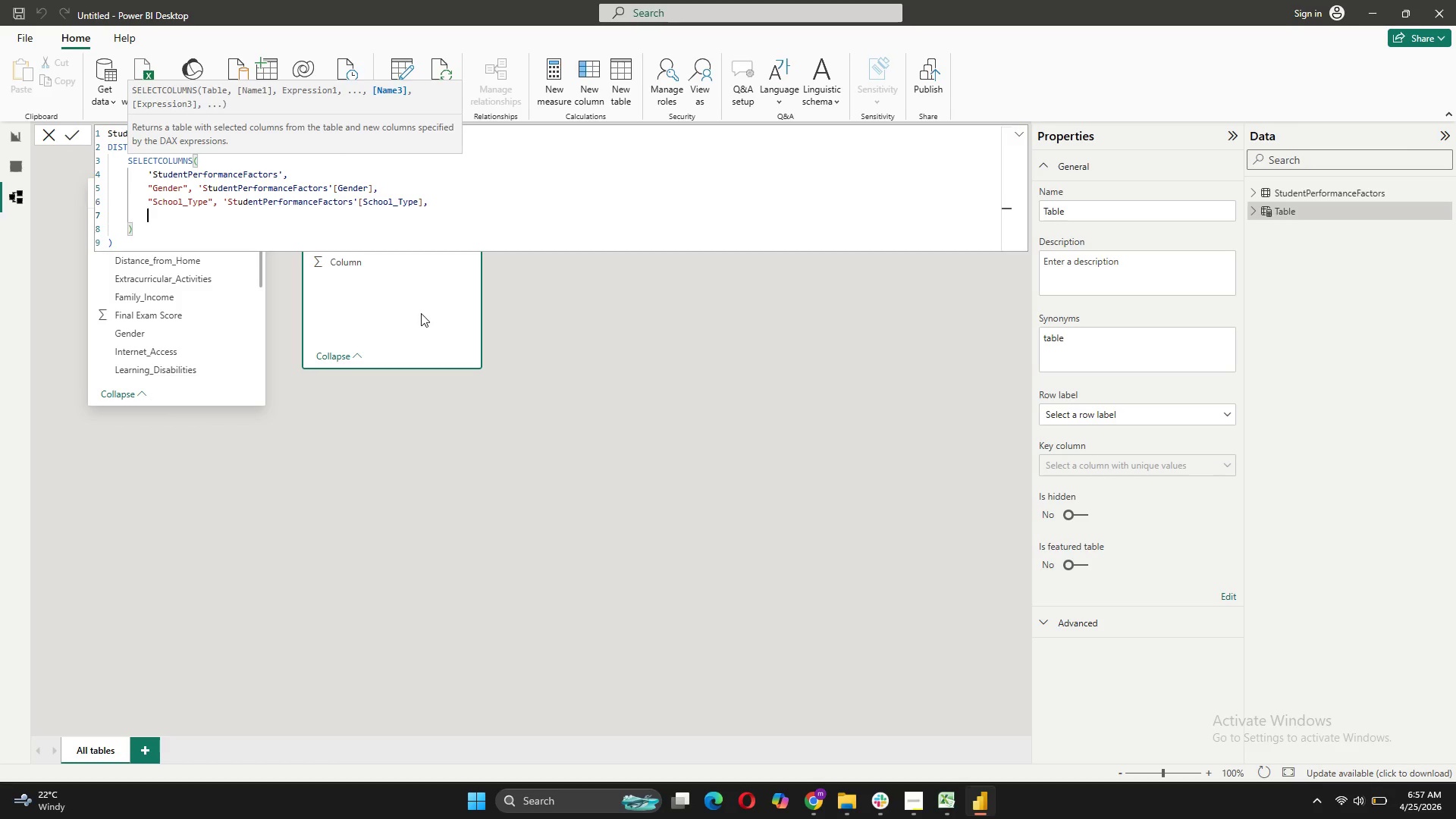 
key(Shift+Enter)
 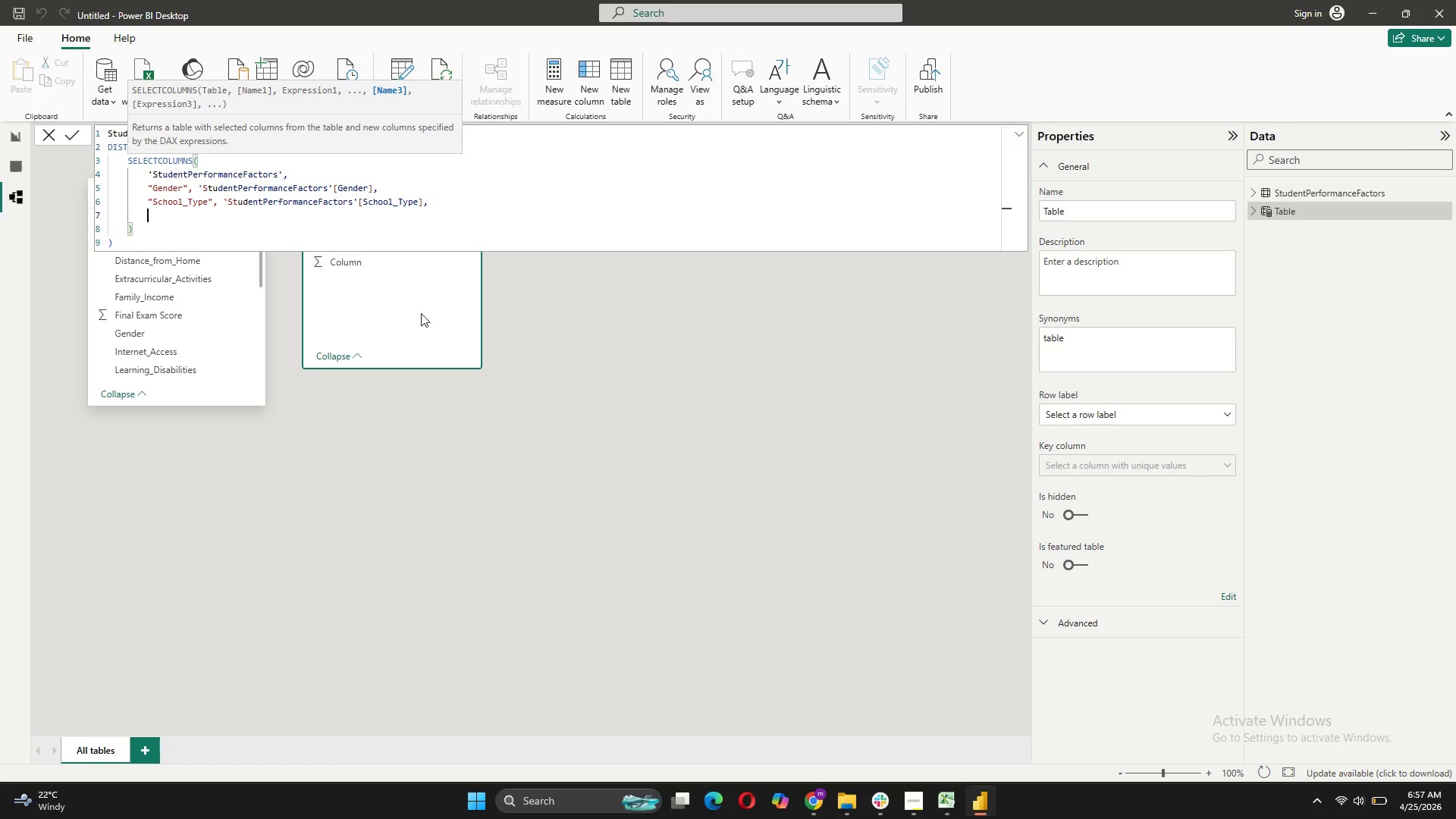 
type("Parental_Involvement", ')
 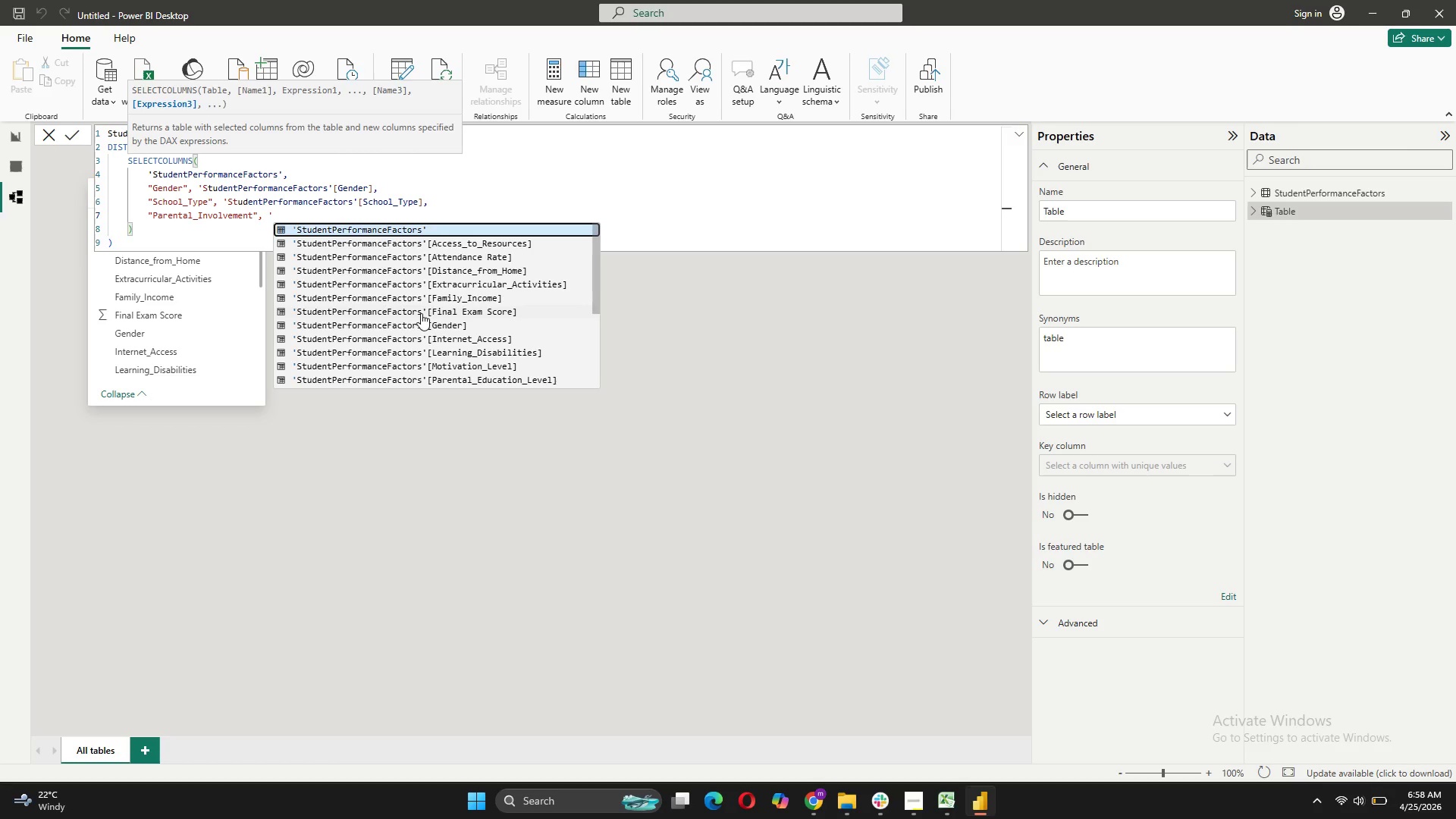 
wait(9.41)
 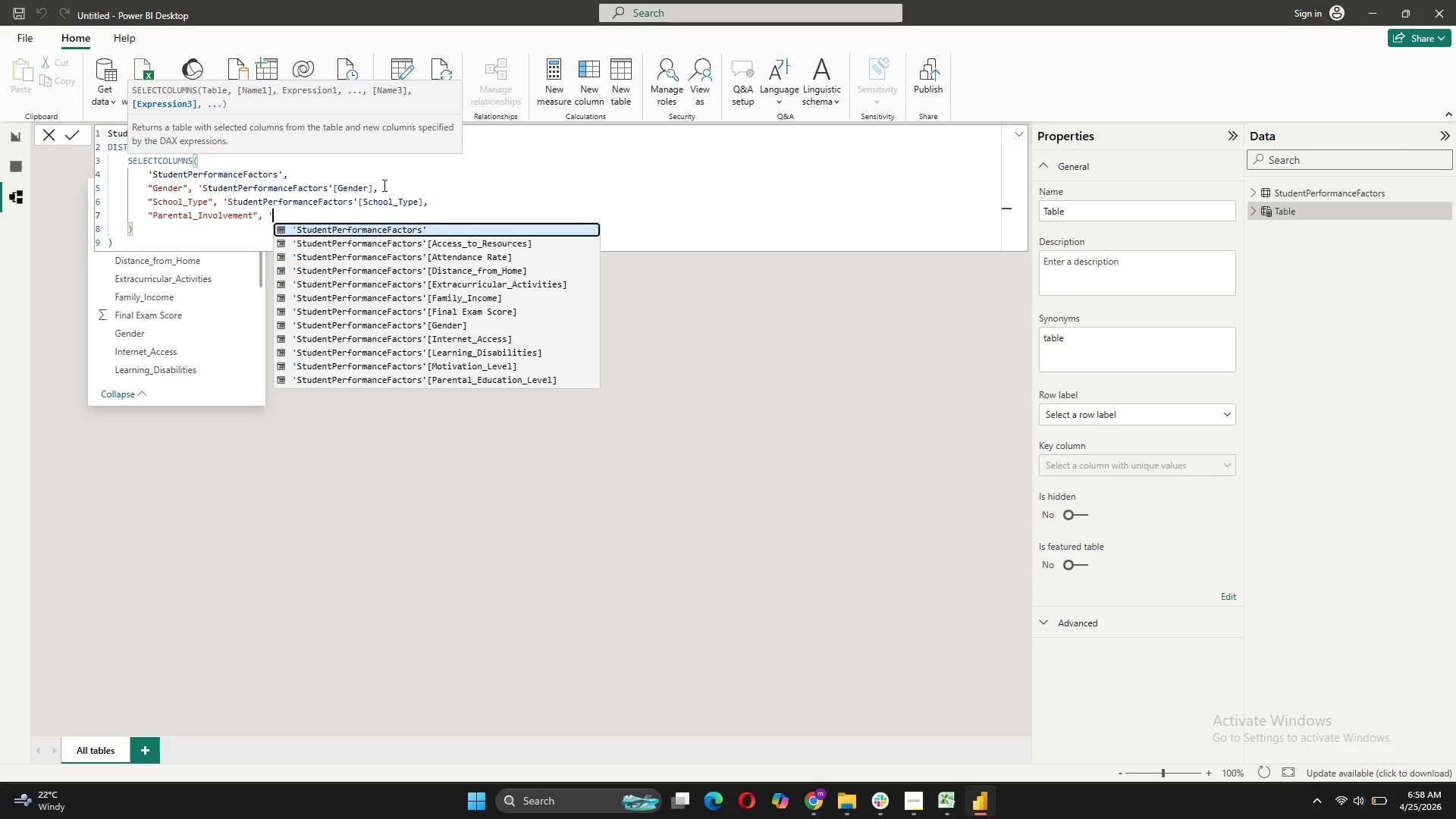 
scroll: coordinate [475, 278], scroll_direction: down, amount: 1.0
 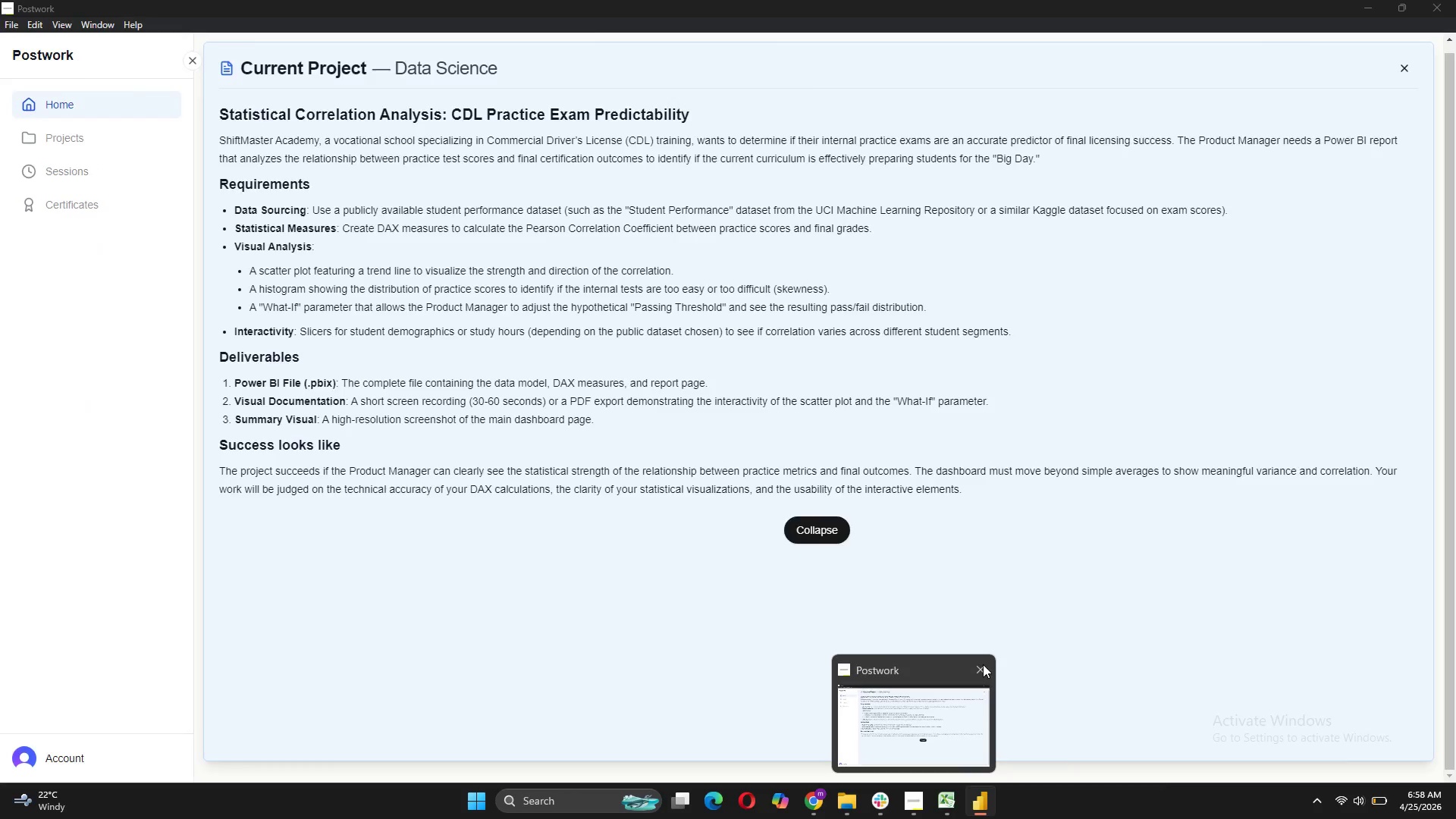 
wait(6.81)
 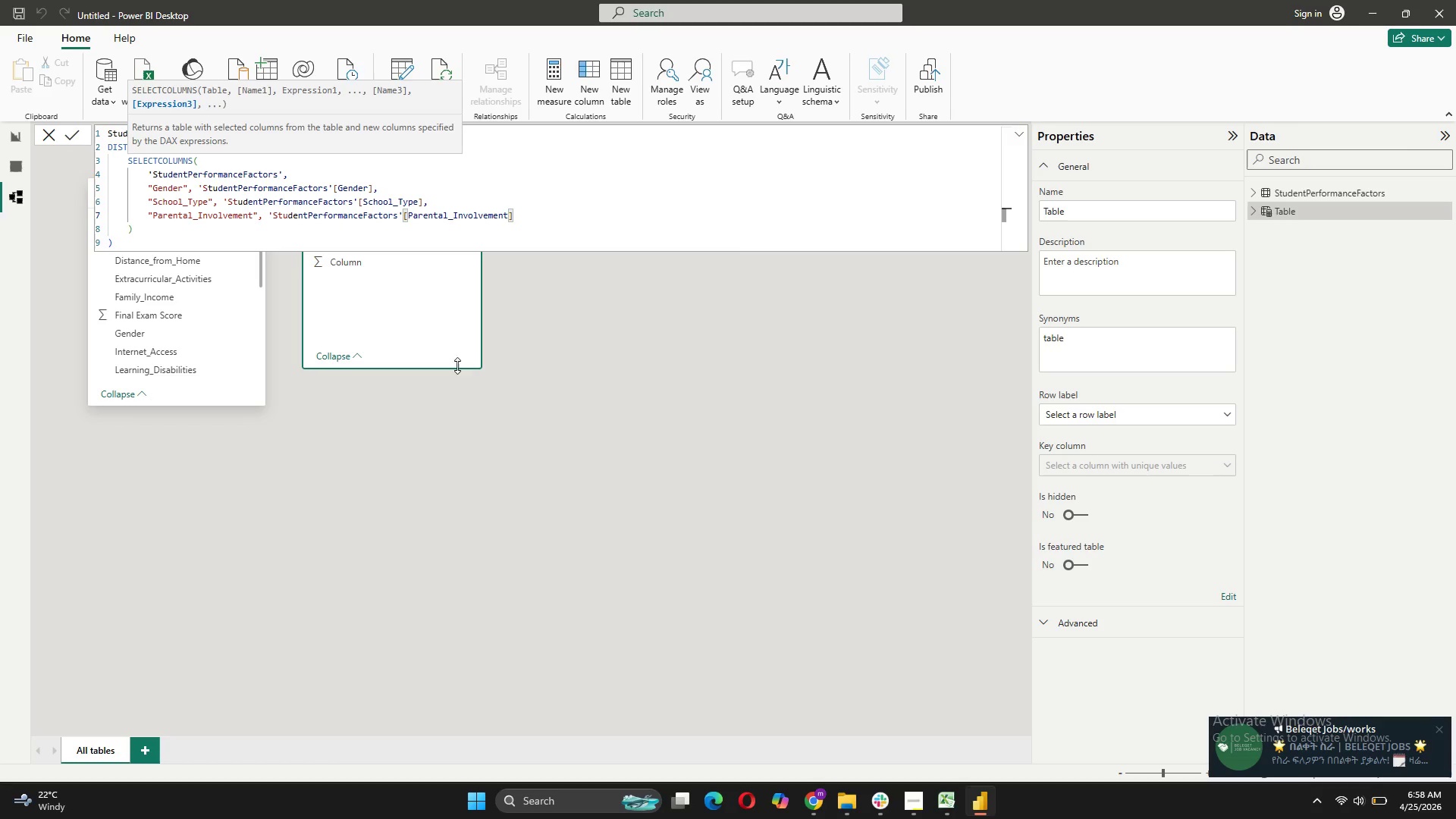 
left_click([560, 808])
 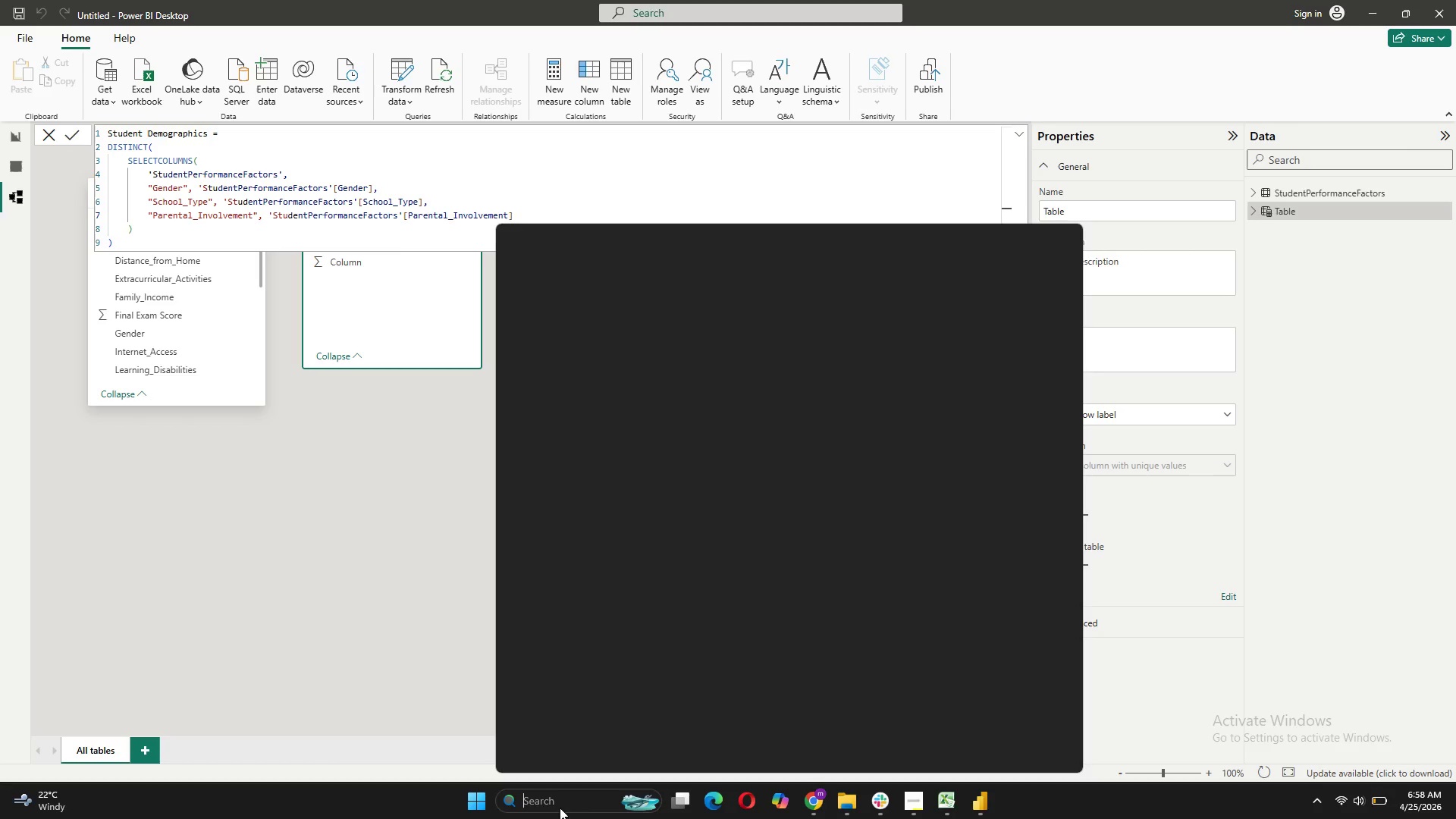 
type(te)
 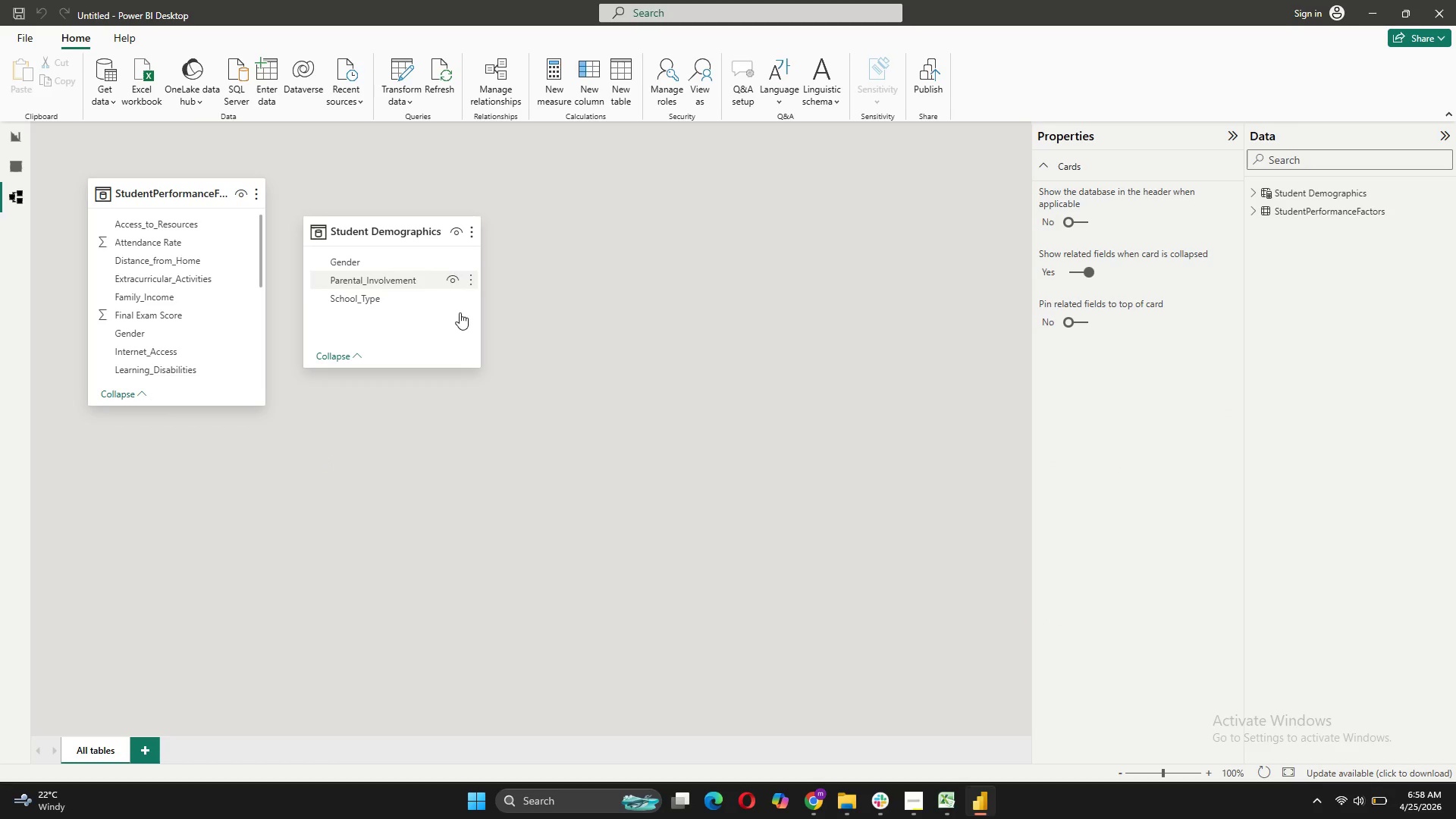 
wait(28.02)
 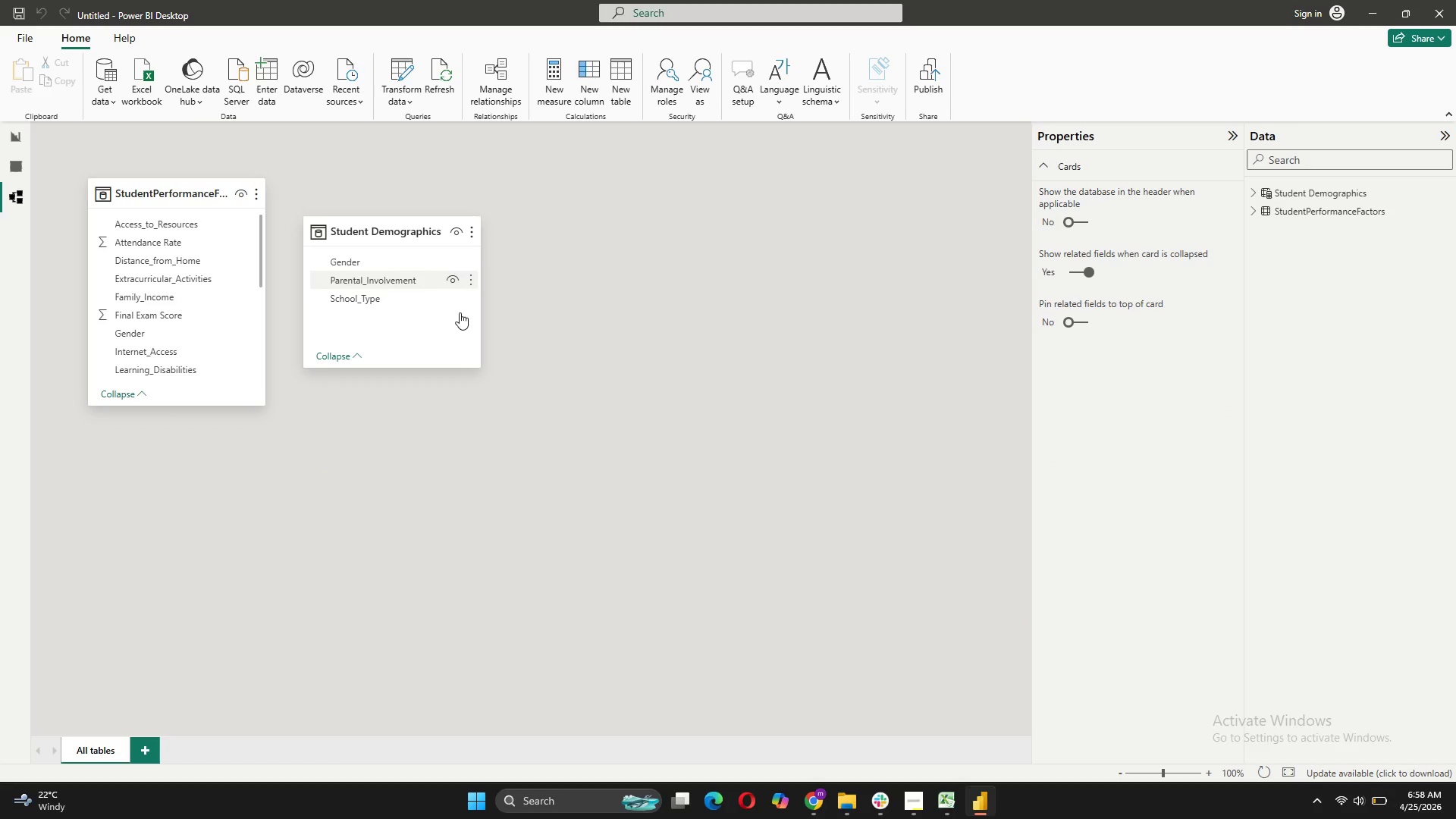 
left_click_drag(start_coordinate=[436, 335], to_coordinate=[526, 337])
 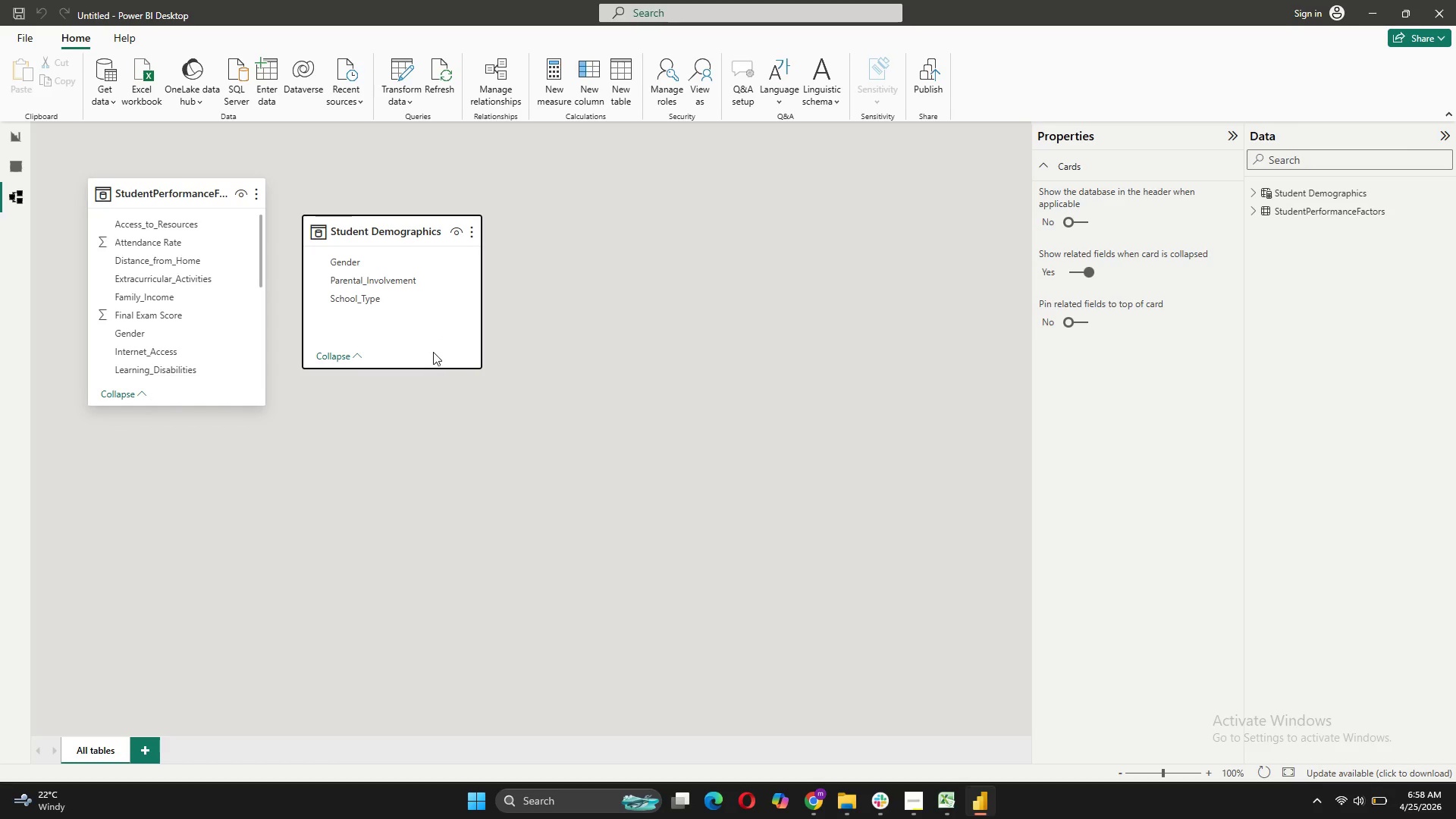 
left_click([431, 353])
 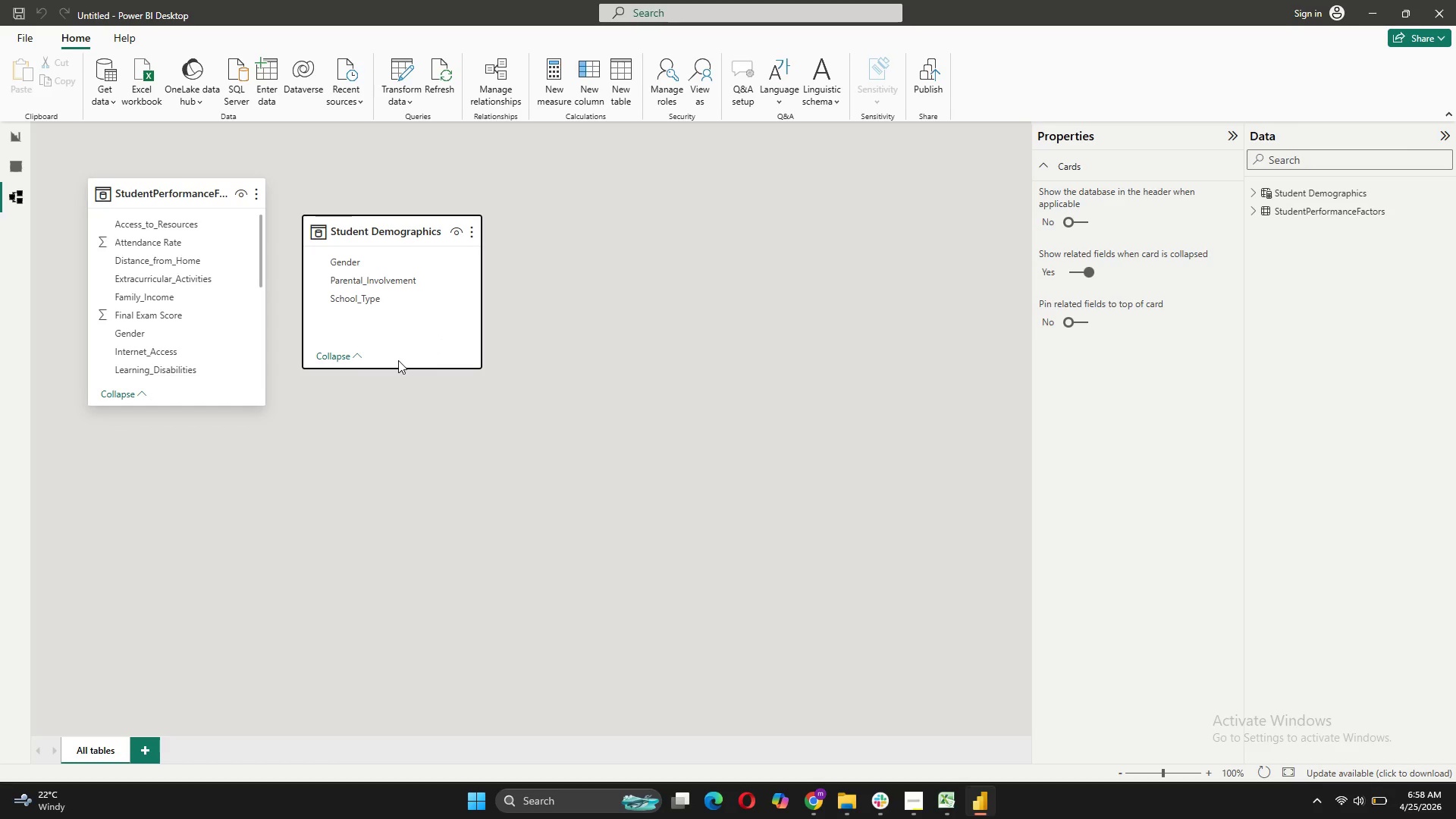 
wait(6.69)
 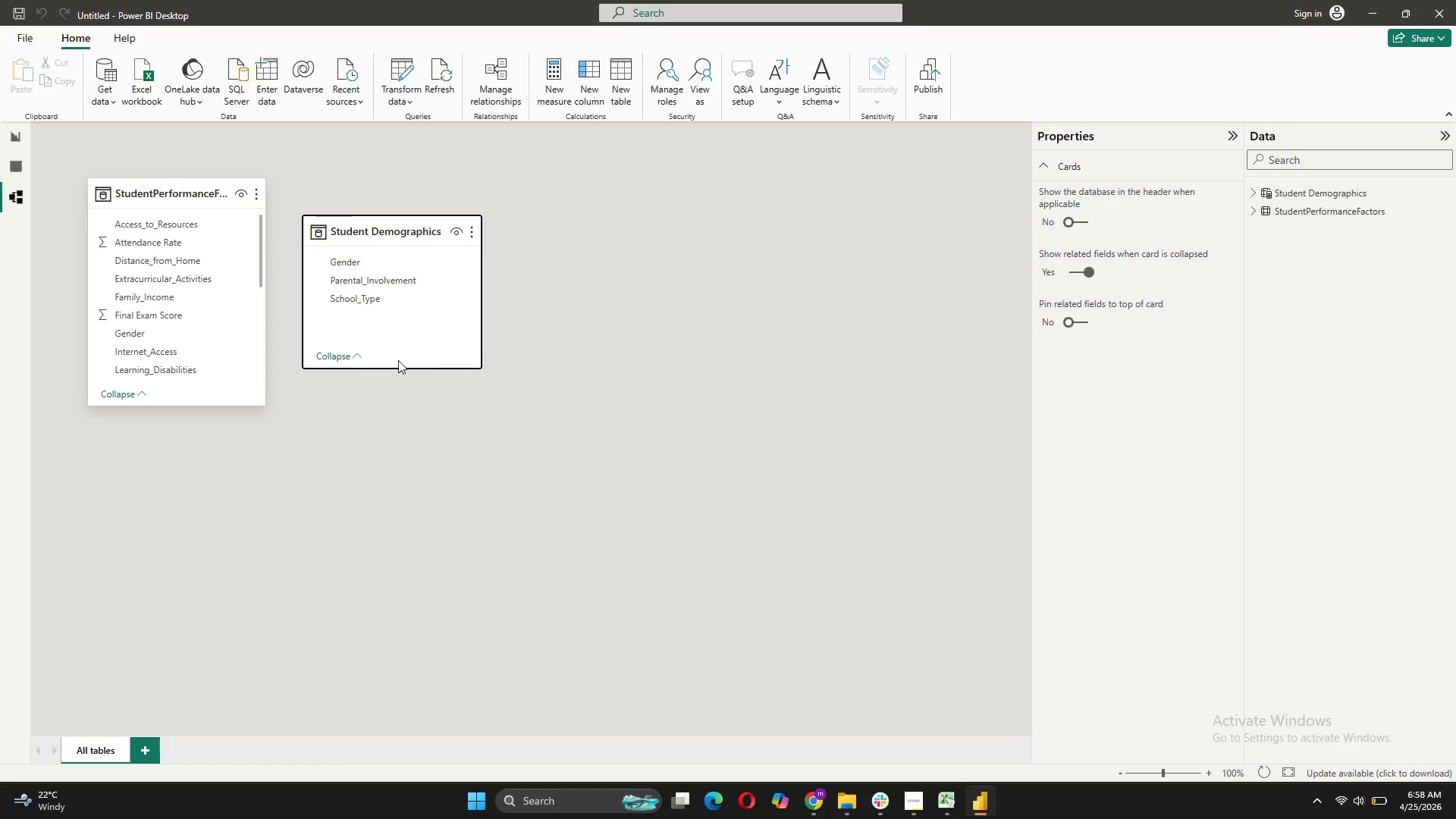 
left_click_drag(start_coordinate=[397, 335], to_coordinate=[482, 328])
 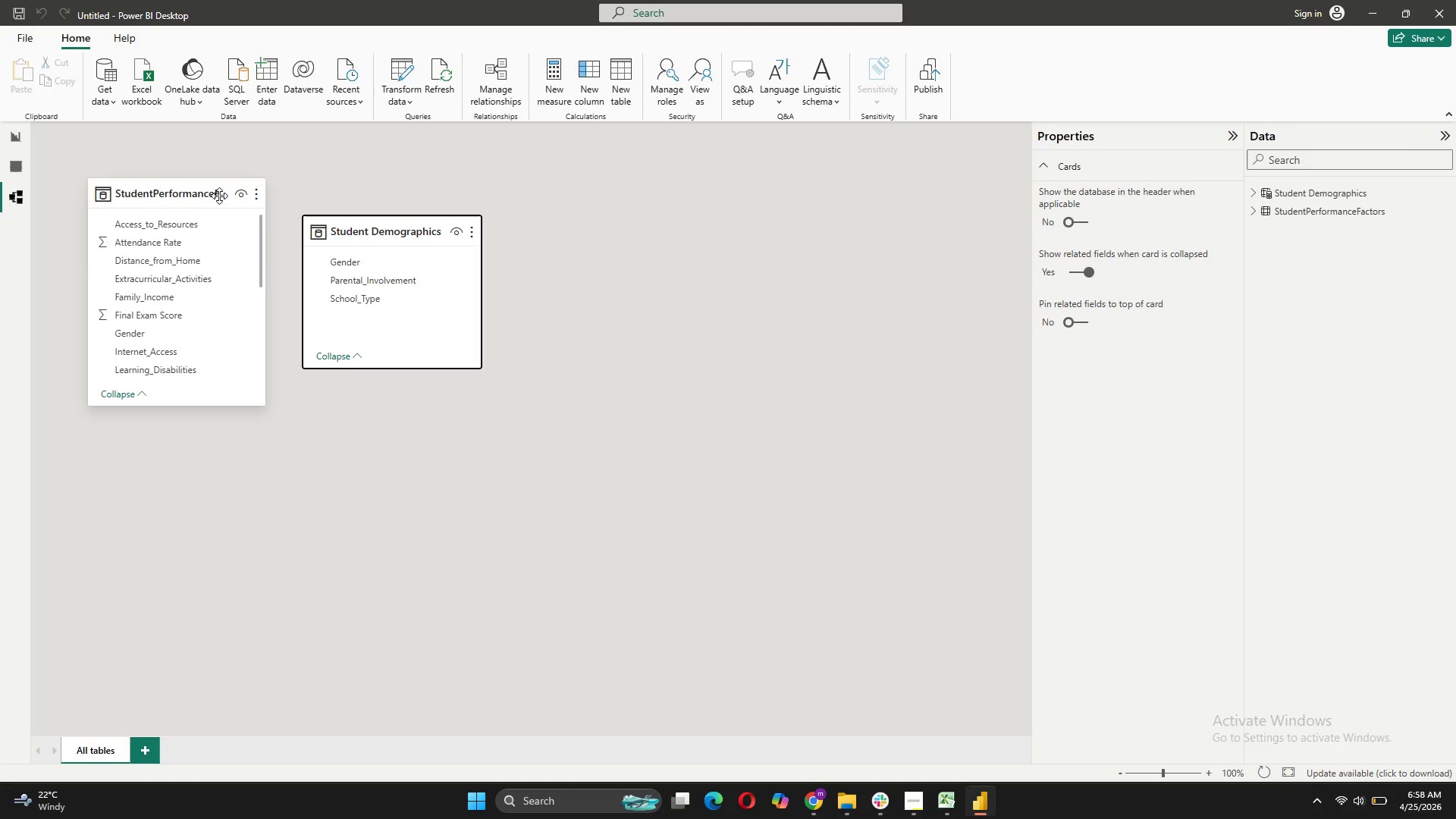 
left_click_drag(start_coordinate=[219, 196], to_coordinate=[613, 444])
 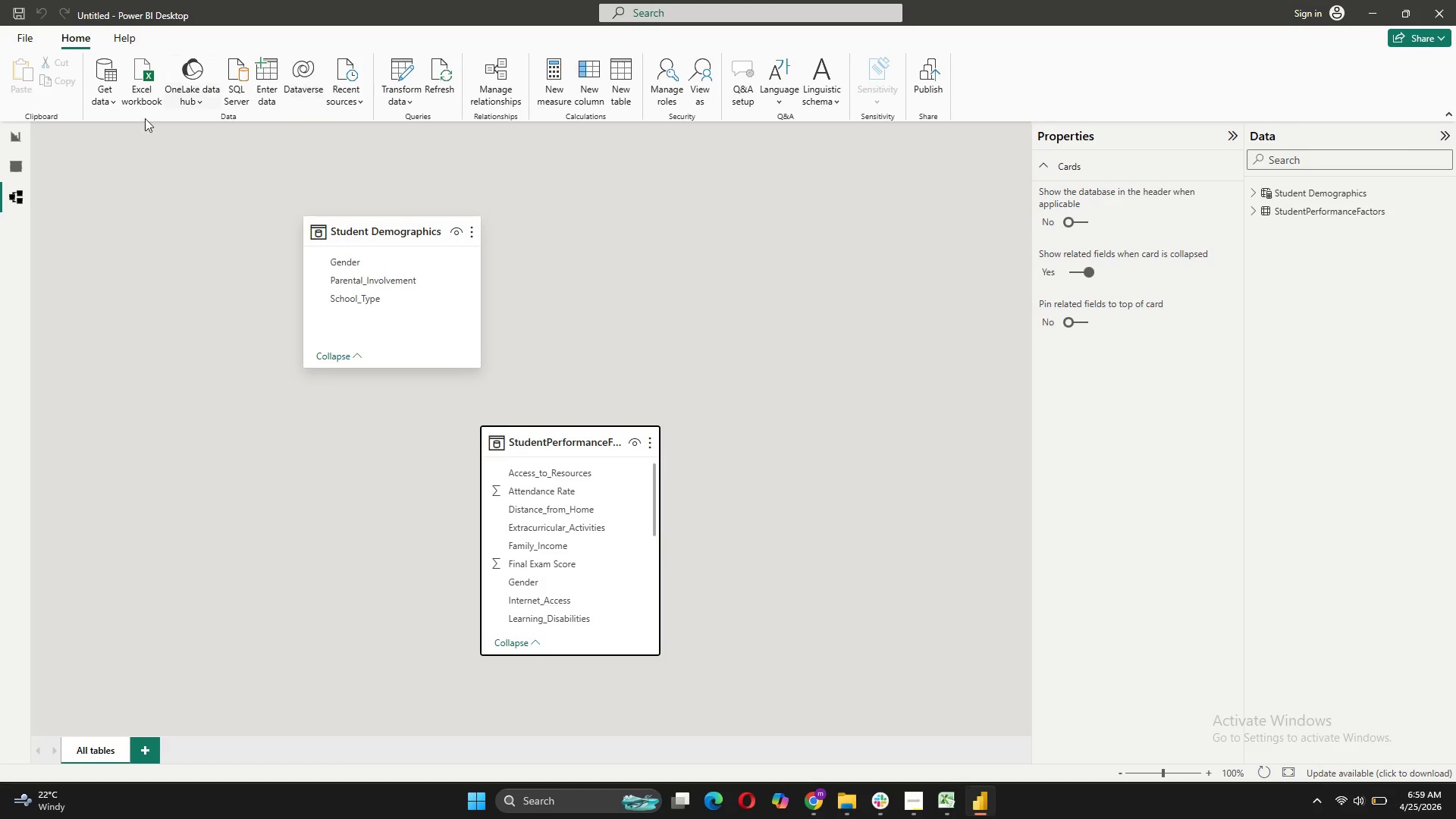 
wait(11.52)
 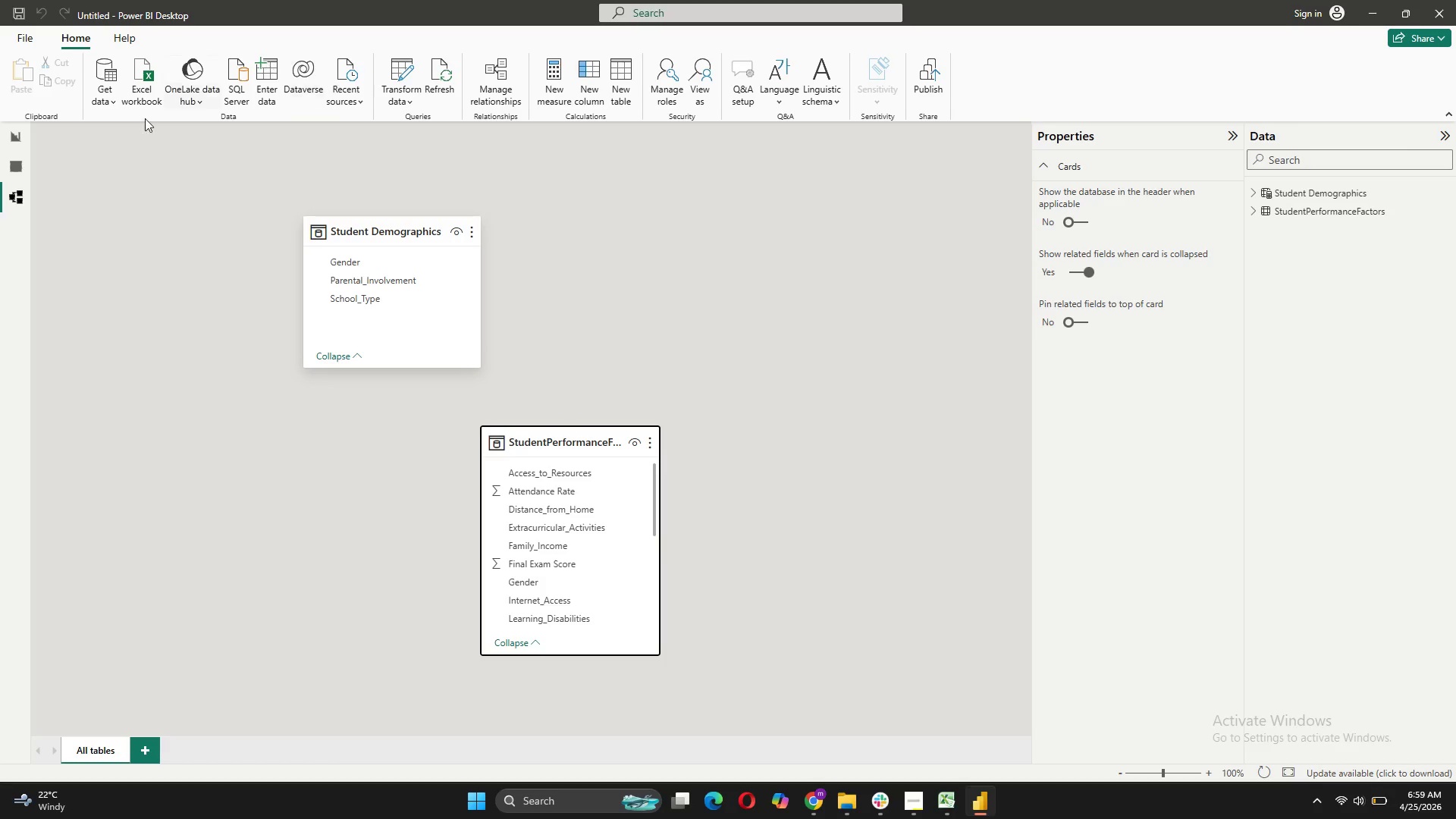 
left_click_drag(start_coordinate=[340, 261], to_coordinate=[534, 579])
 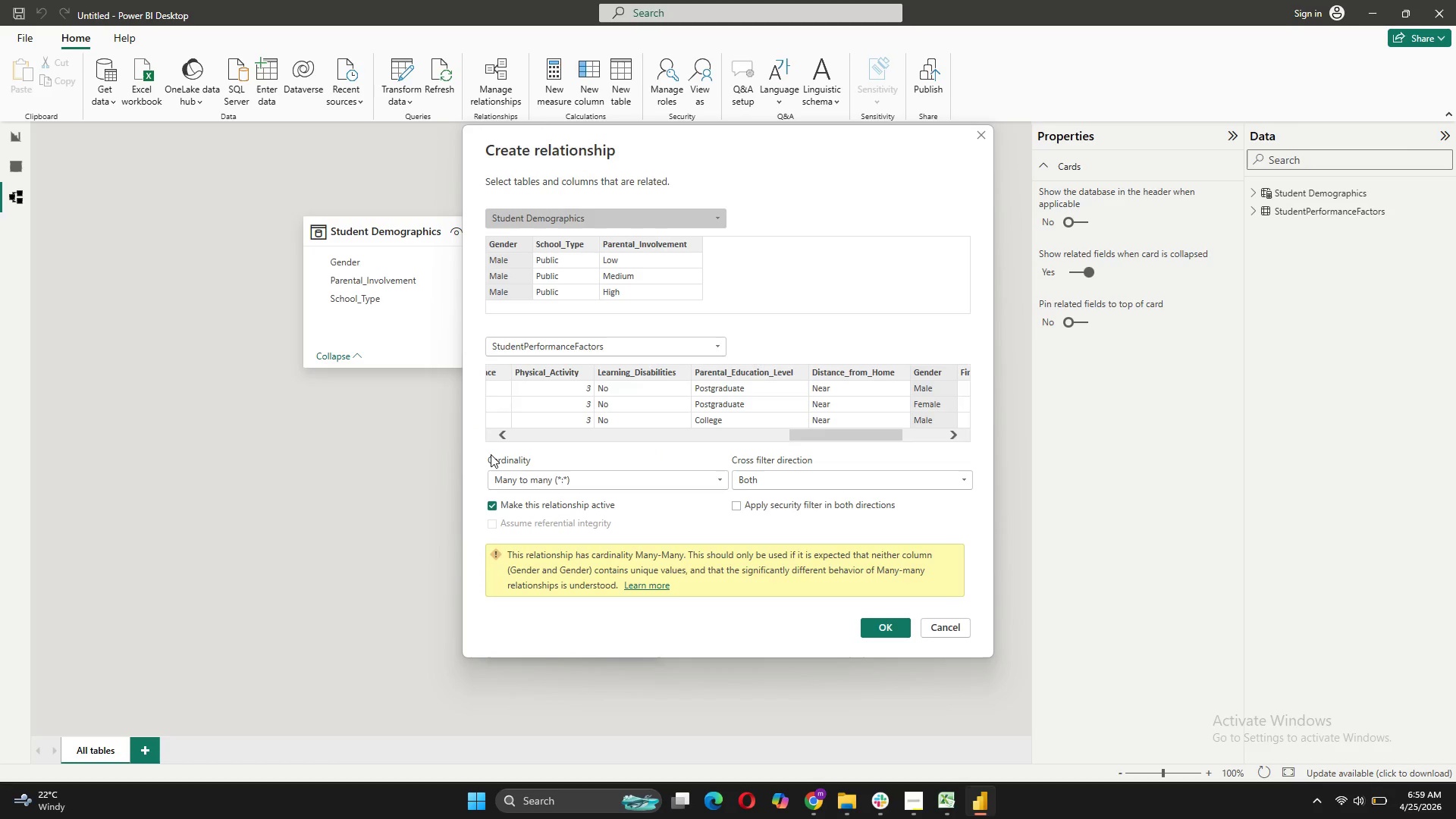 
wait(14.84)
 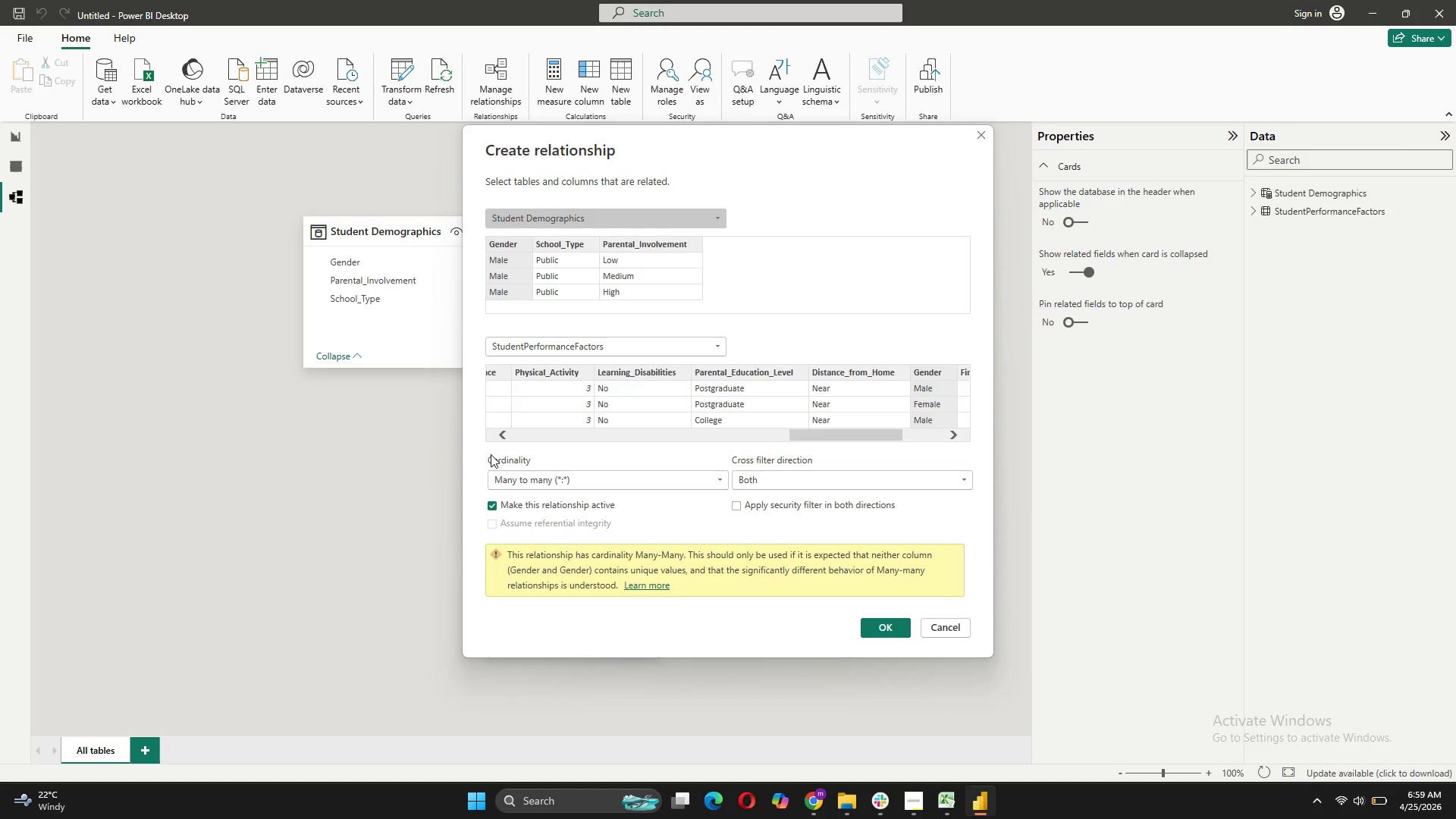 
mouse_move([645, 487])
 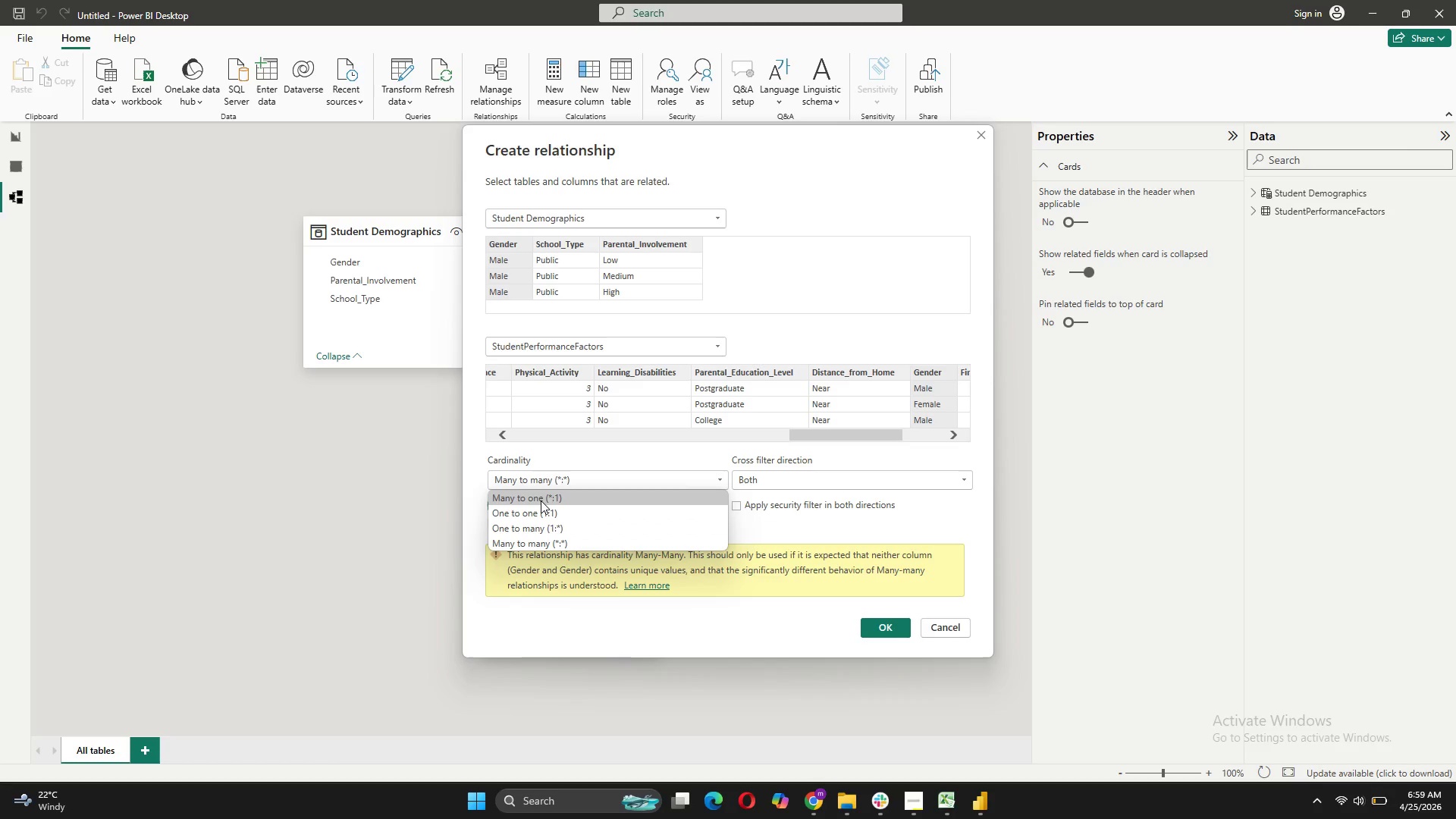 
left_click([541, 500])
 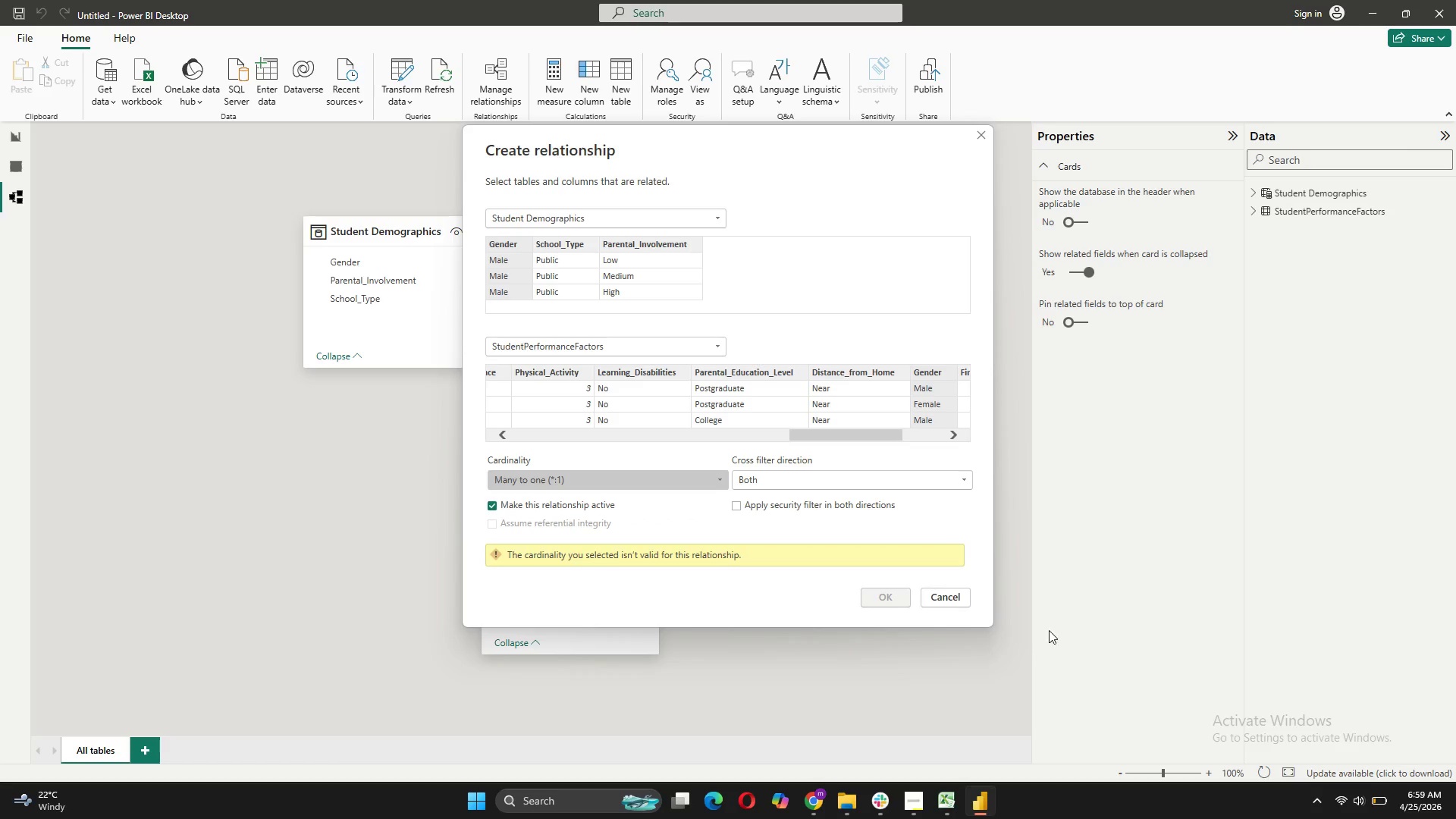 
left_click([950, 599])
 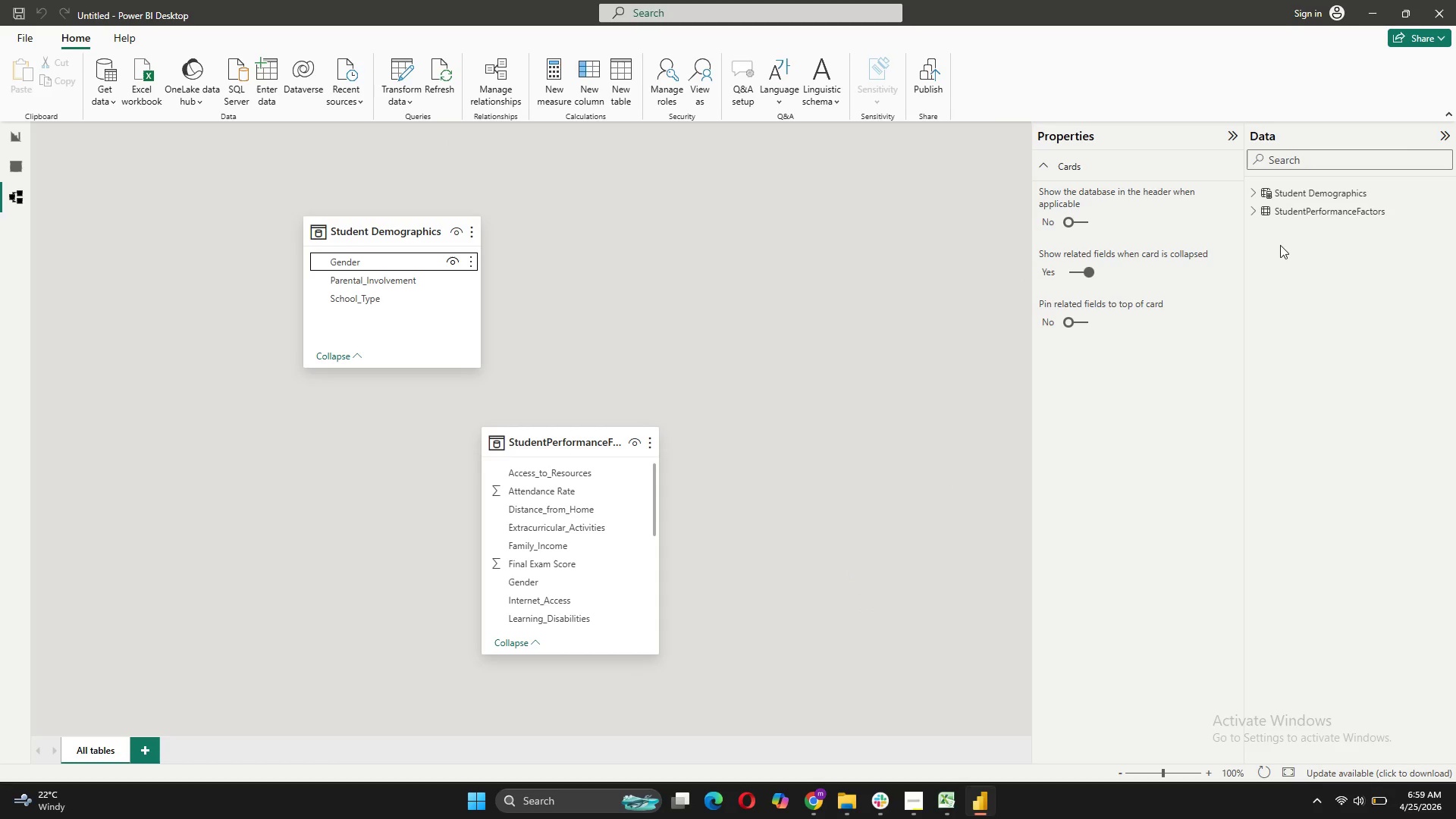 
left_click([12, 169])
 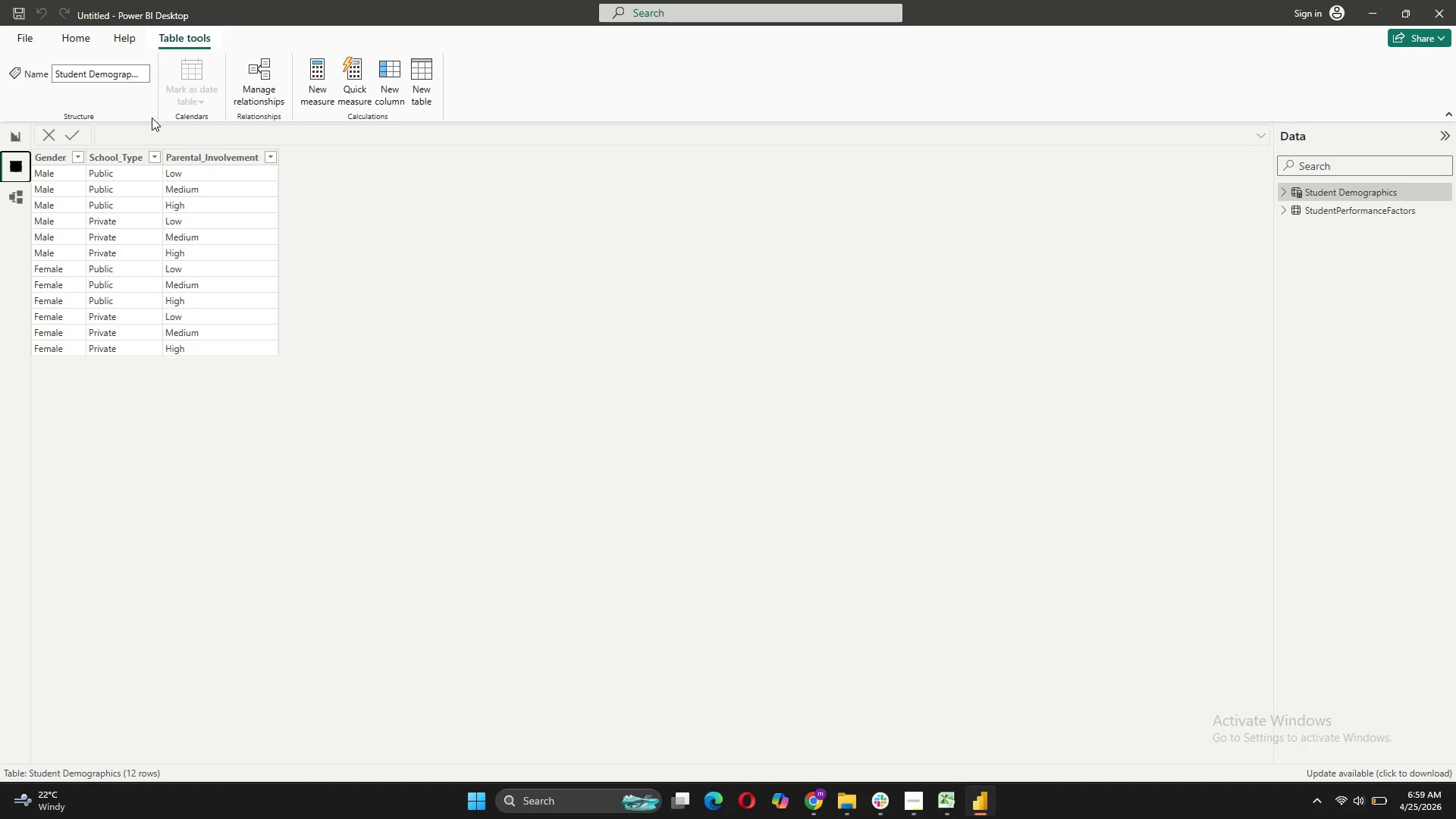 
wait(17.16)
 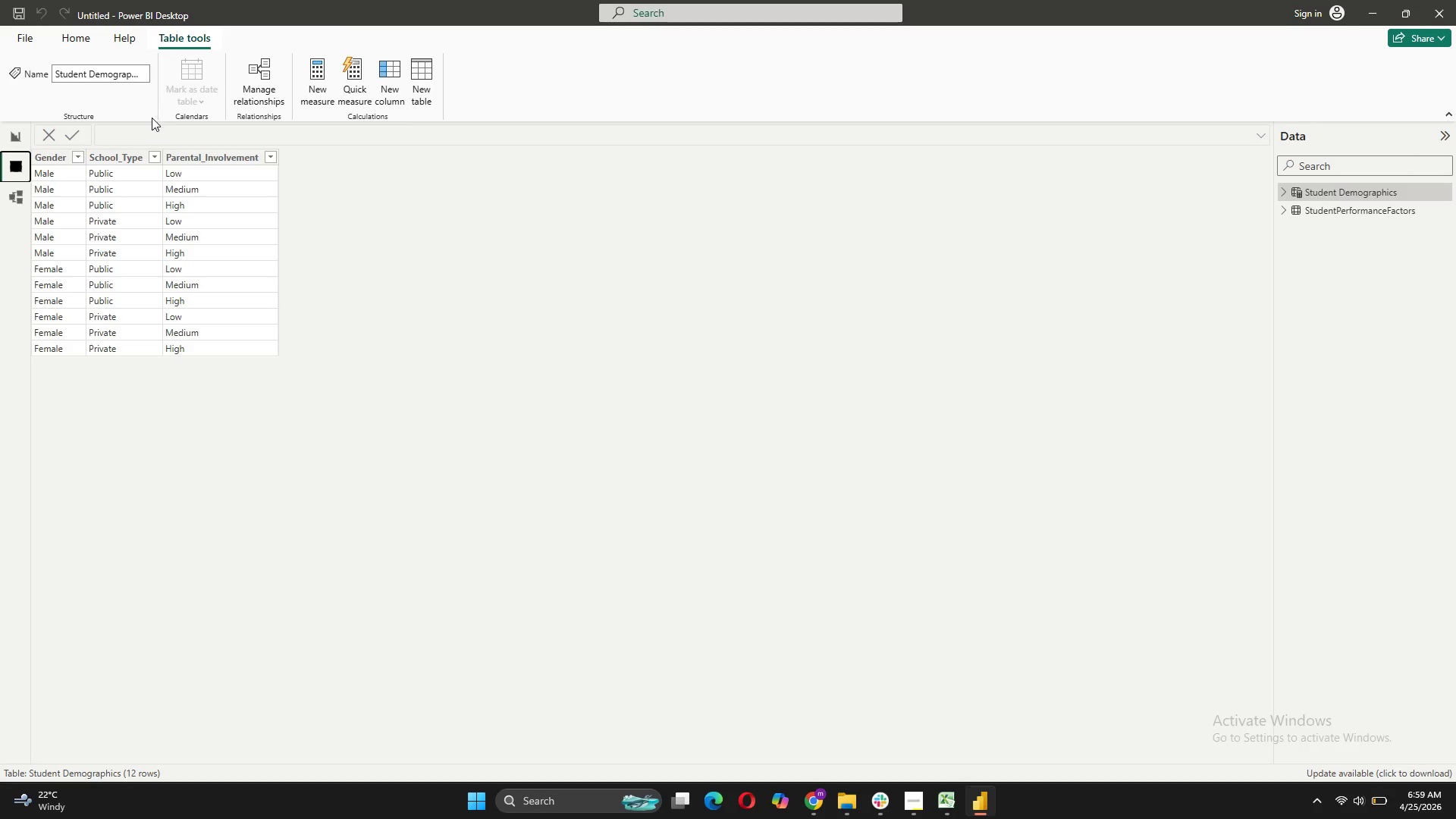 
left_click_drag(start_coordinate=[391, 305], to_coordinate=[472, 364])
 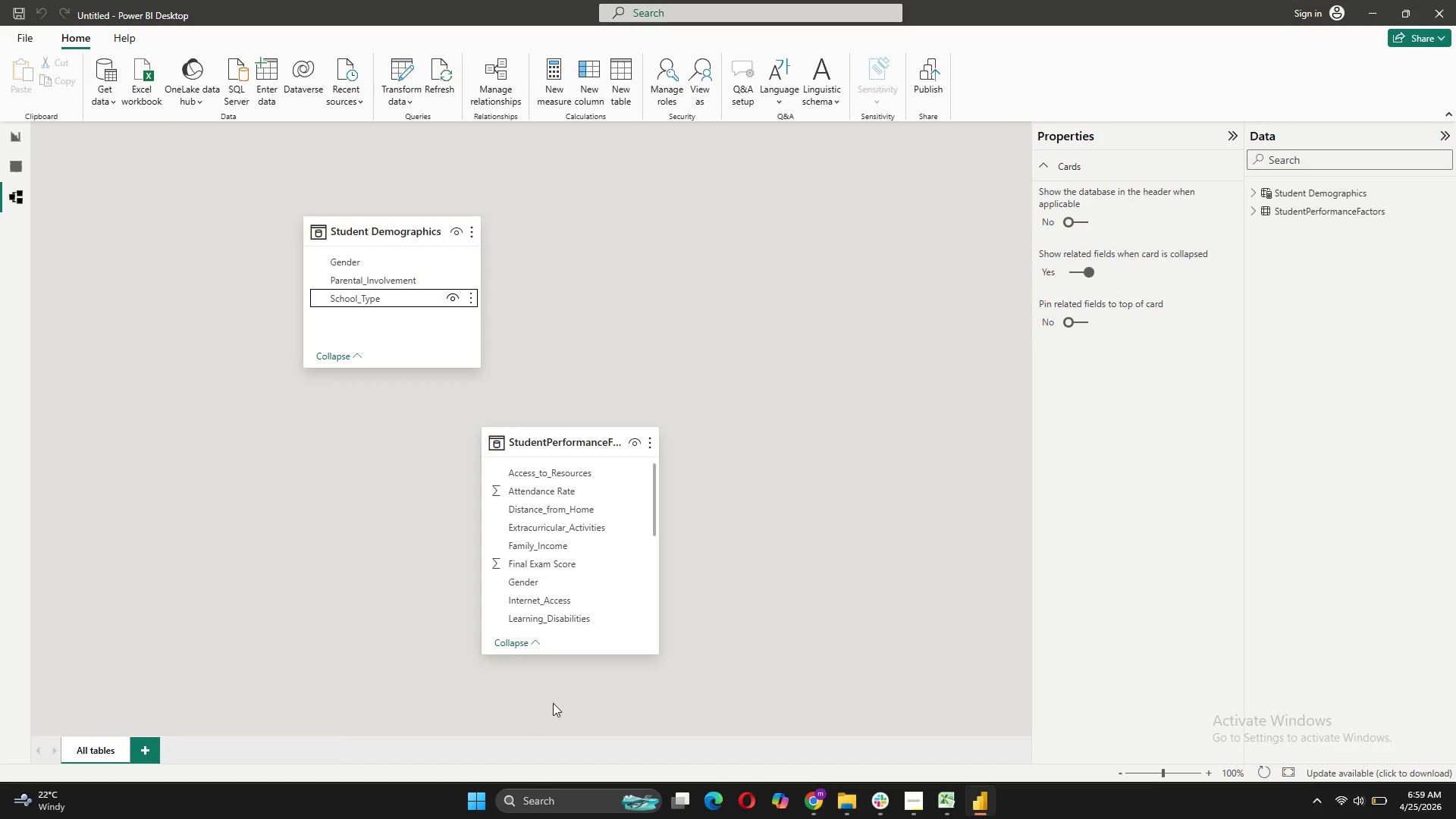 
scroll: coordinate [558, 514], scroll_direction: down, amount: 5.0
 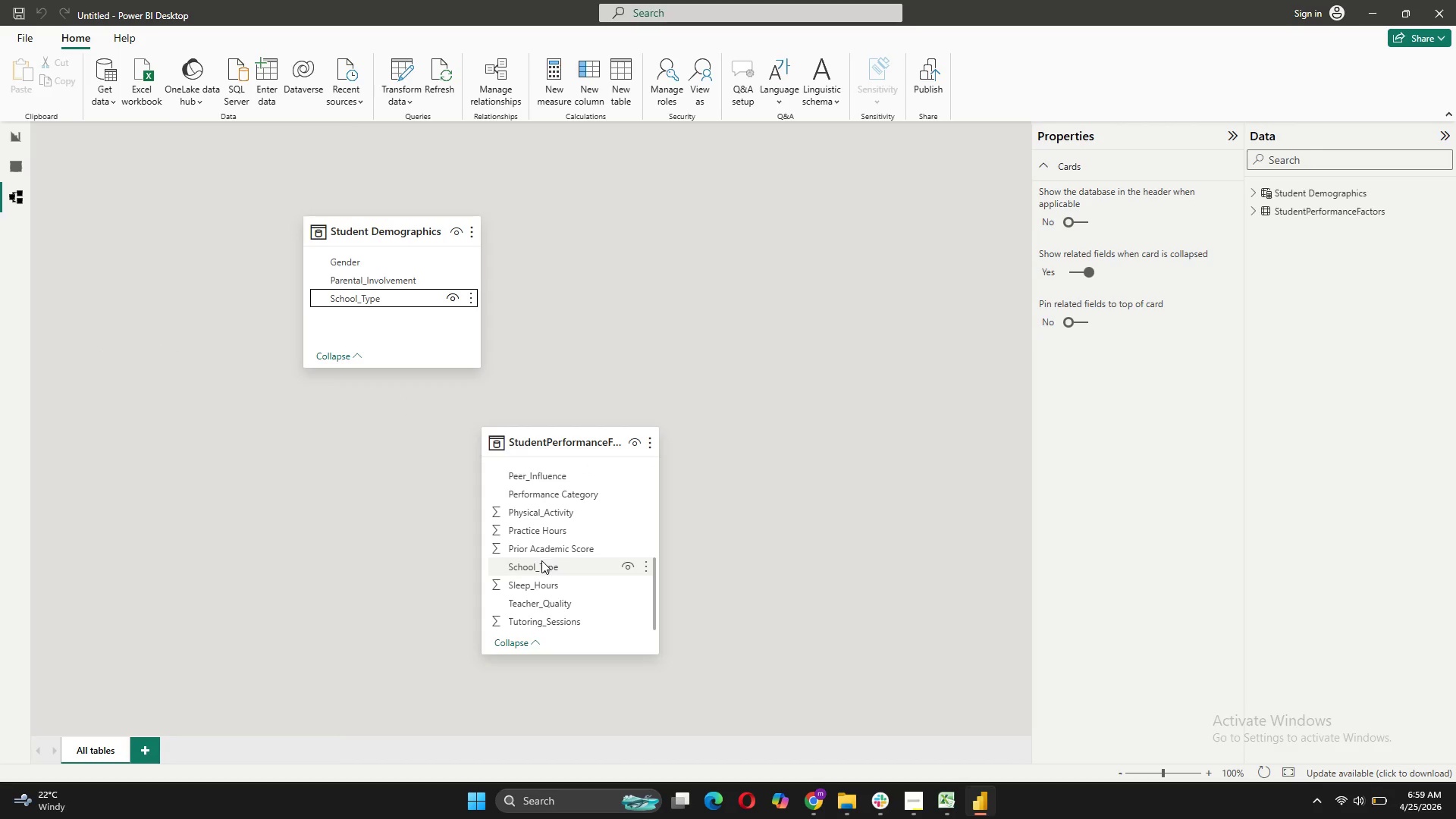 
left_click_drag(start_coordinate=[539, 568], to_coordinate=[337, 299])
 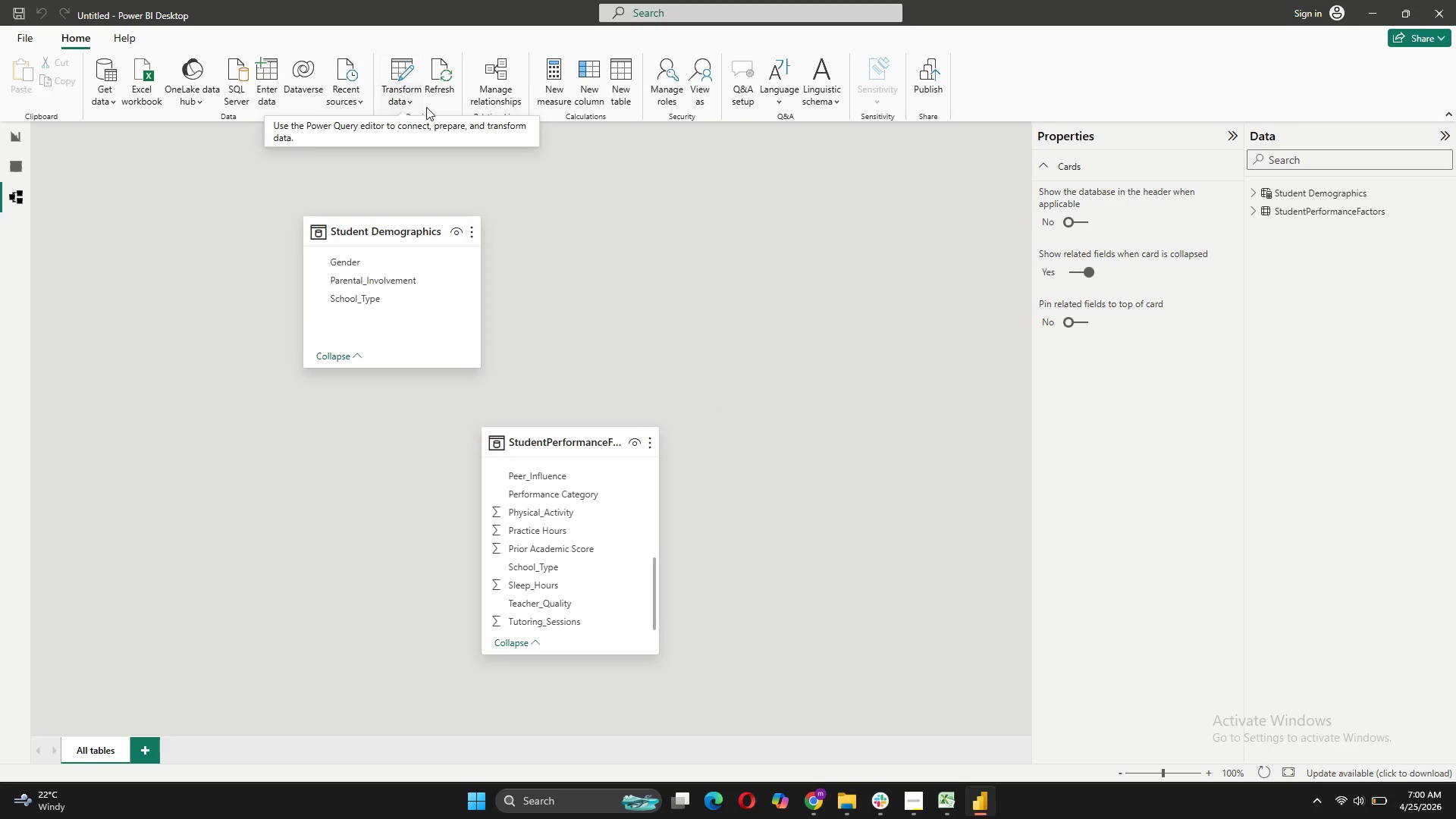 
wait(28.42)
 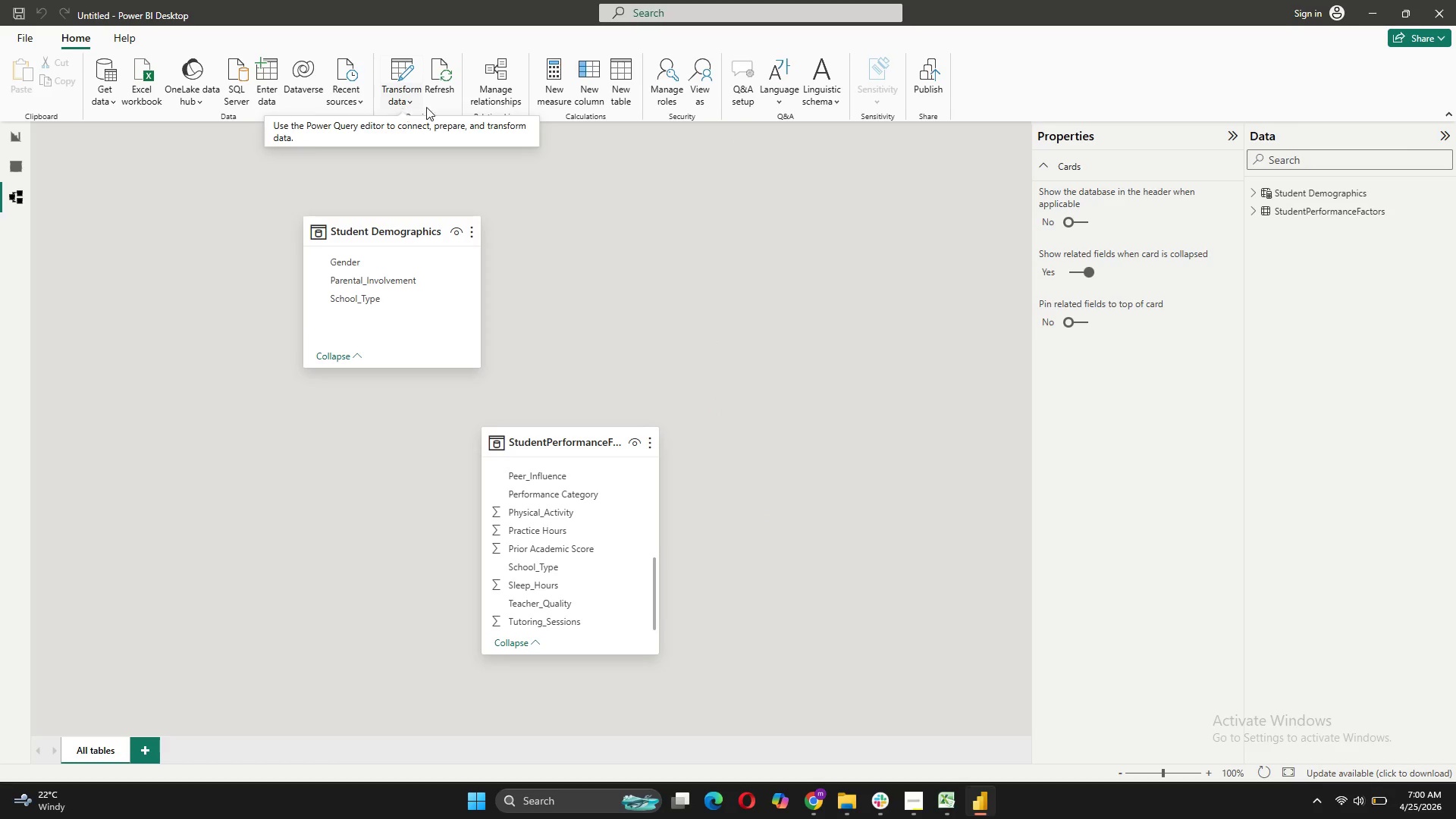 
left_click([544, 91])
 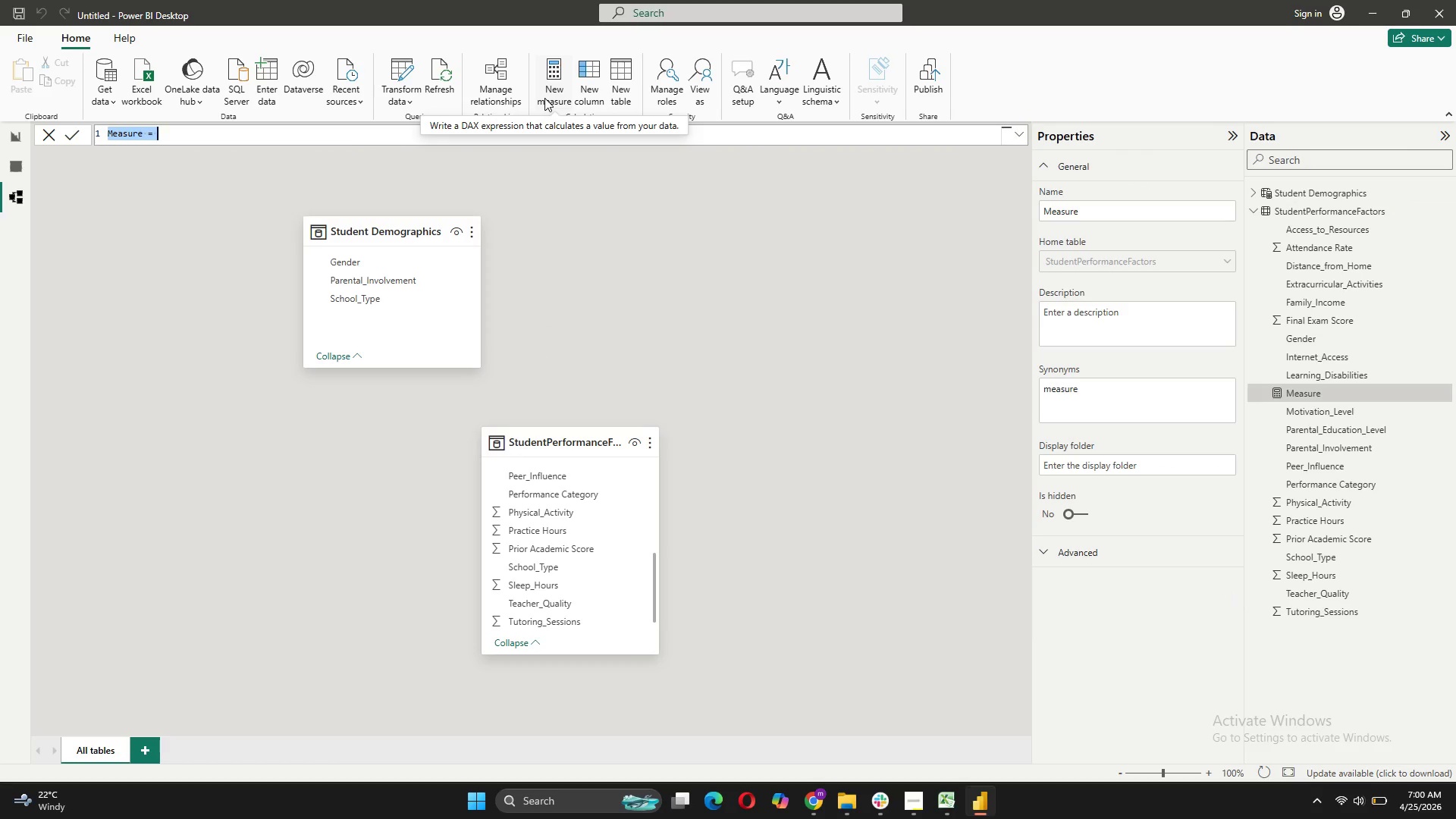 
type(Average Par)
key(Backspace)
key(Backspace)
type(ractice Hours = )
 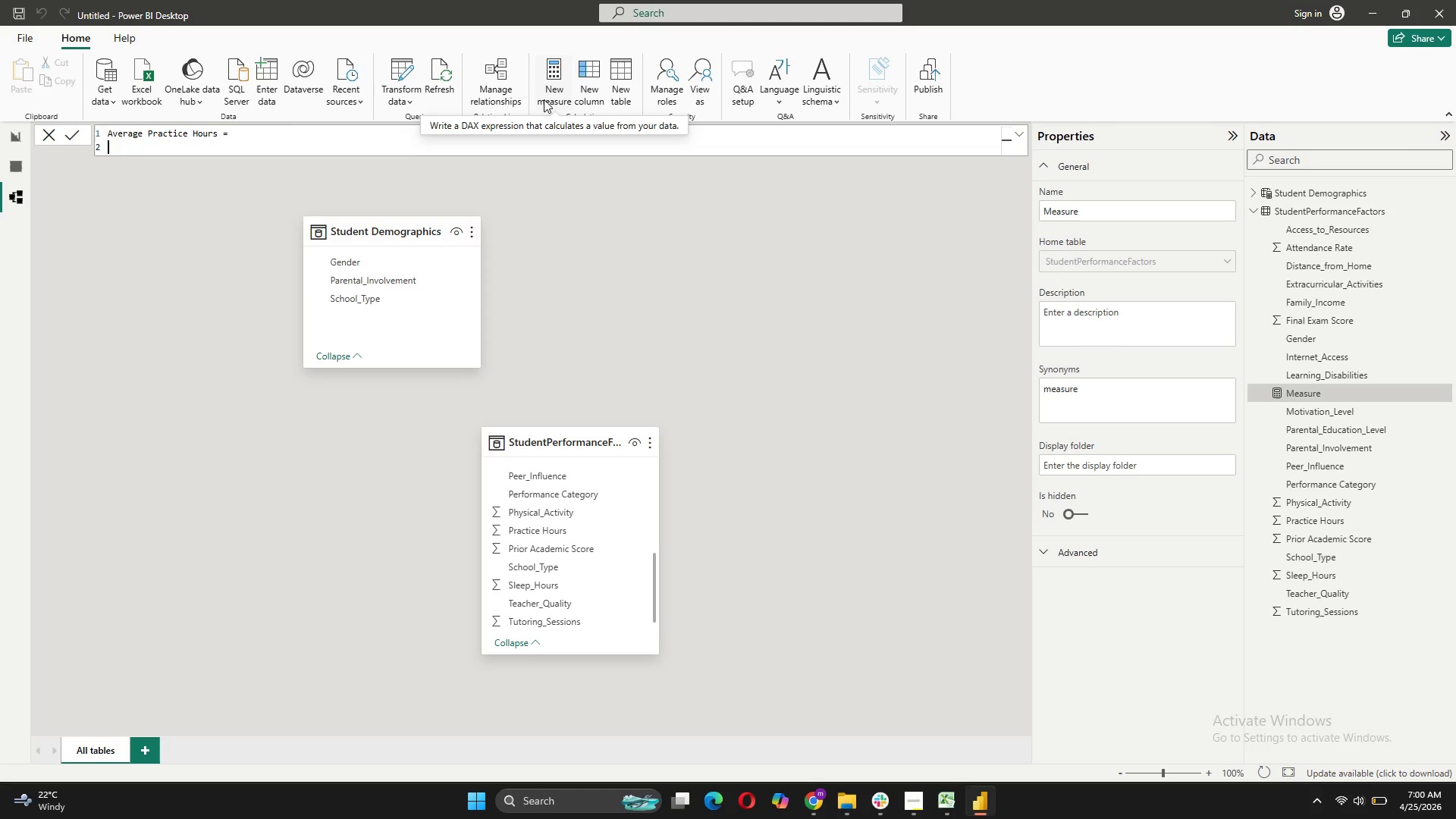 
key(Shift+Enter)
 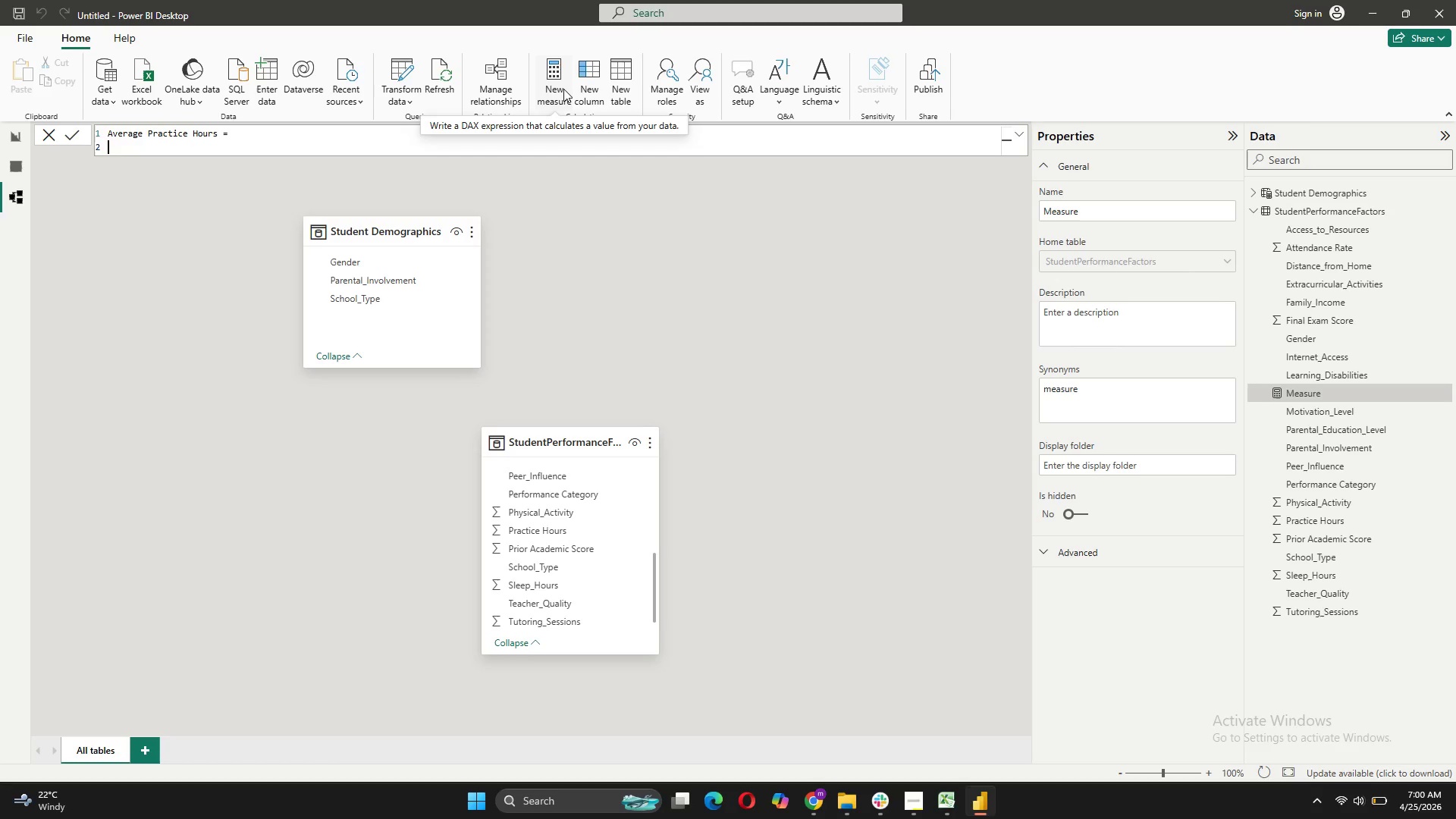 
wait(7.23)
 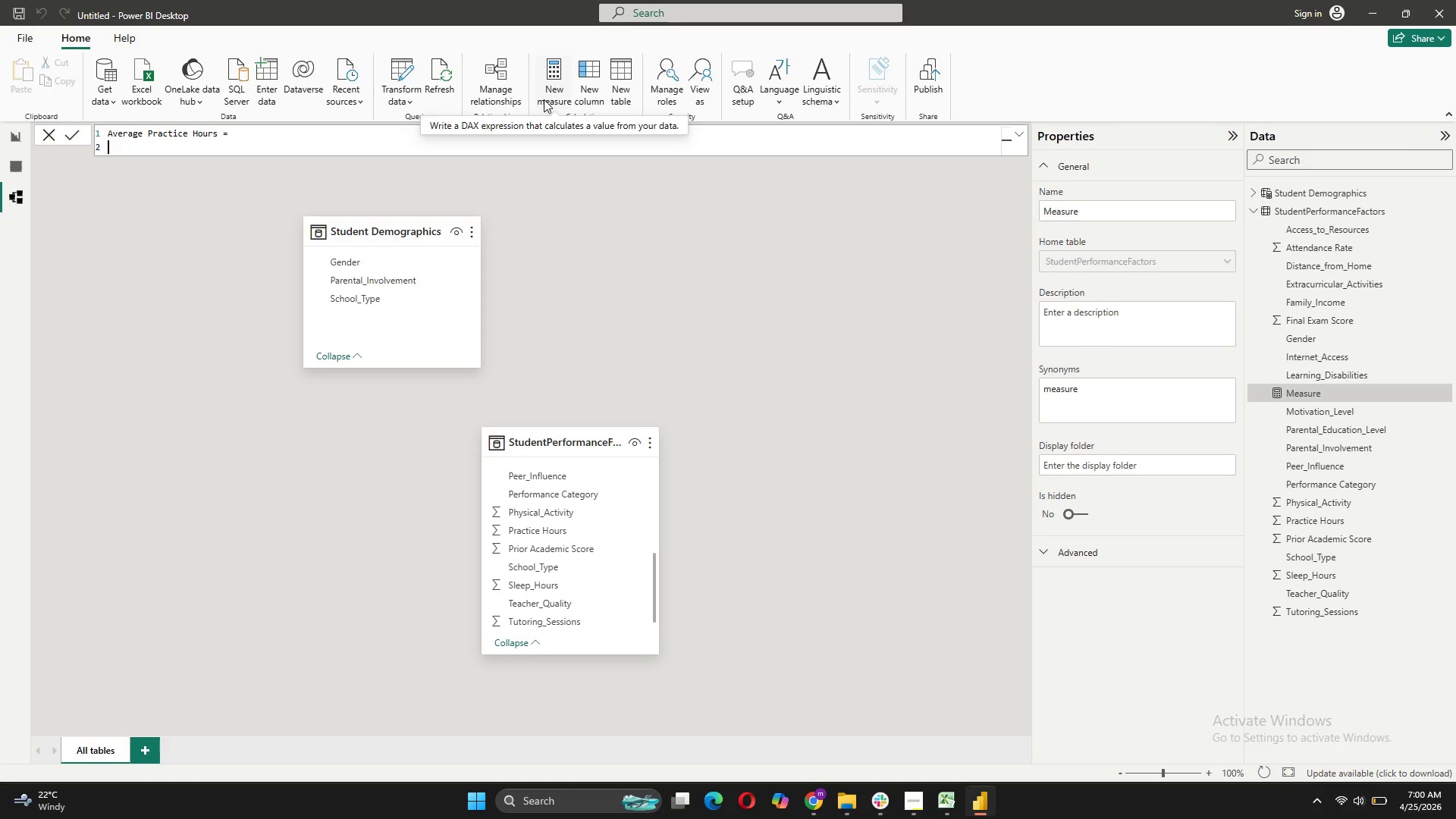 
type(Aver)
key(Tab)
type(')
 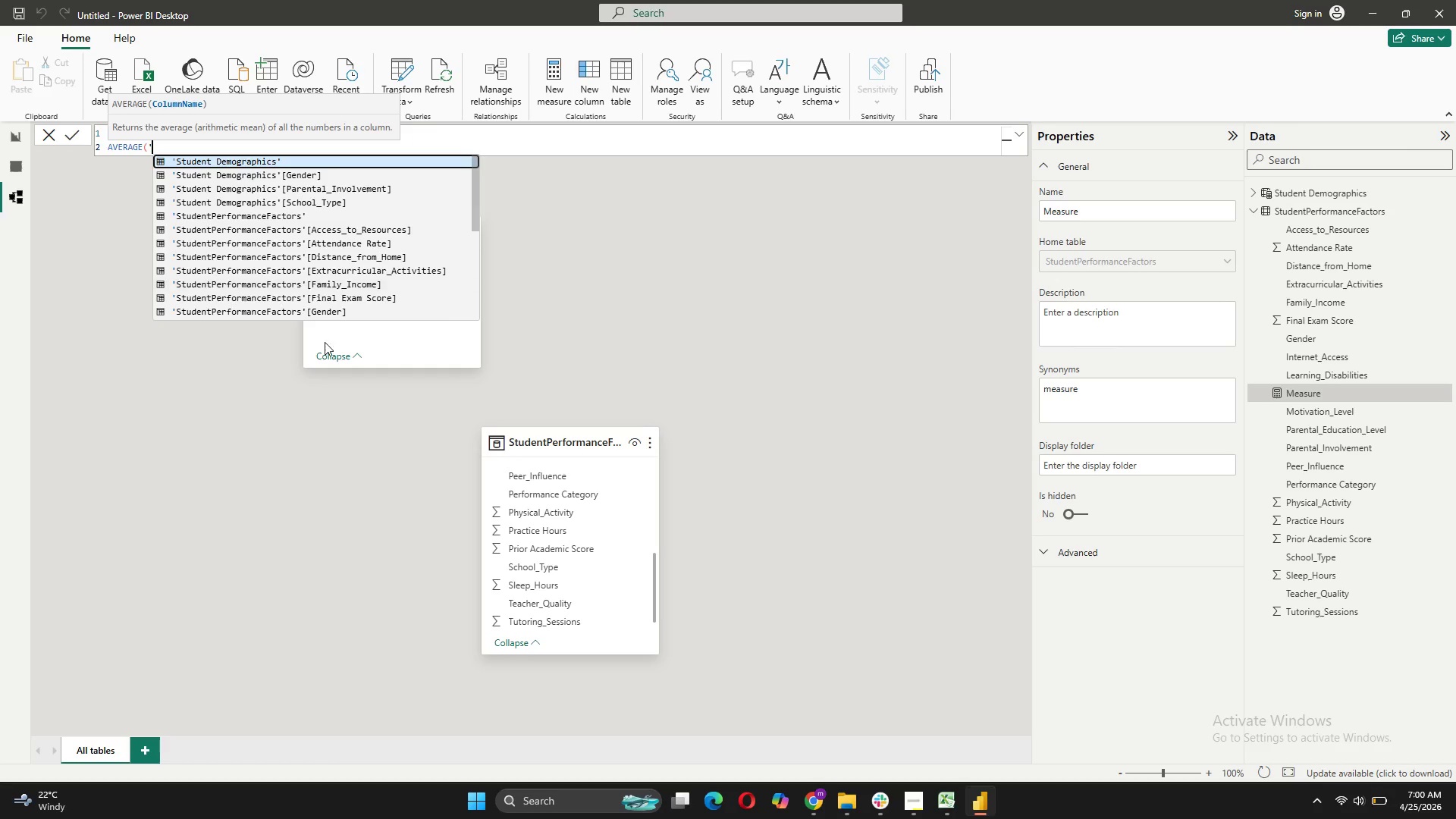 
scroll: coordinate [366, 297], scroll_direction: down, amount: 5.0
 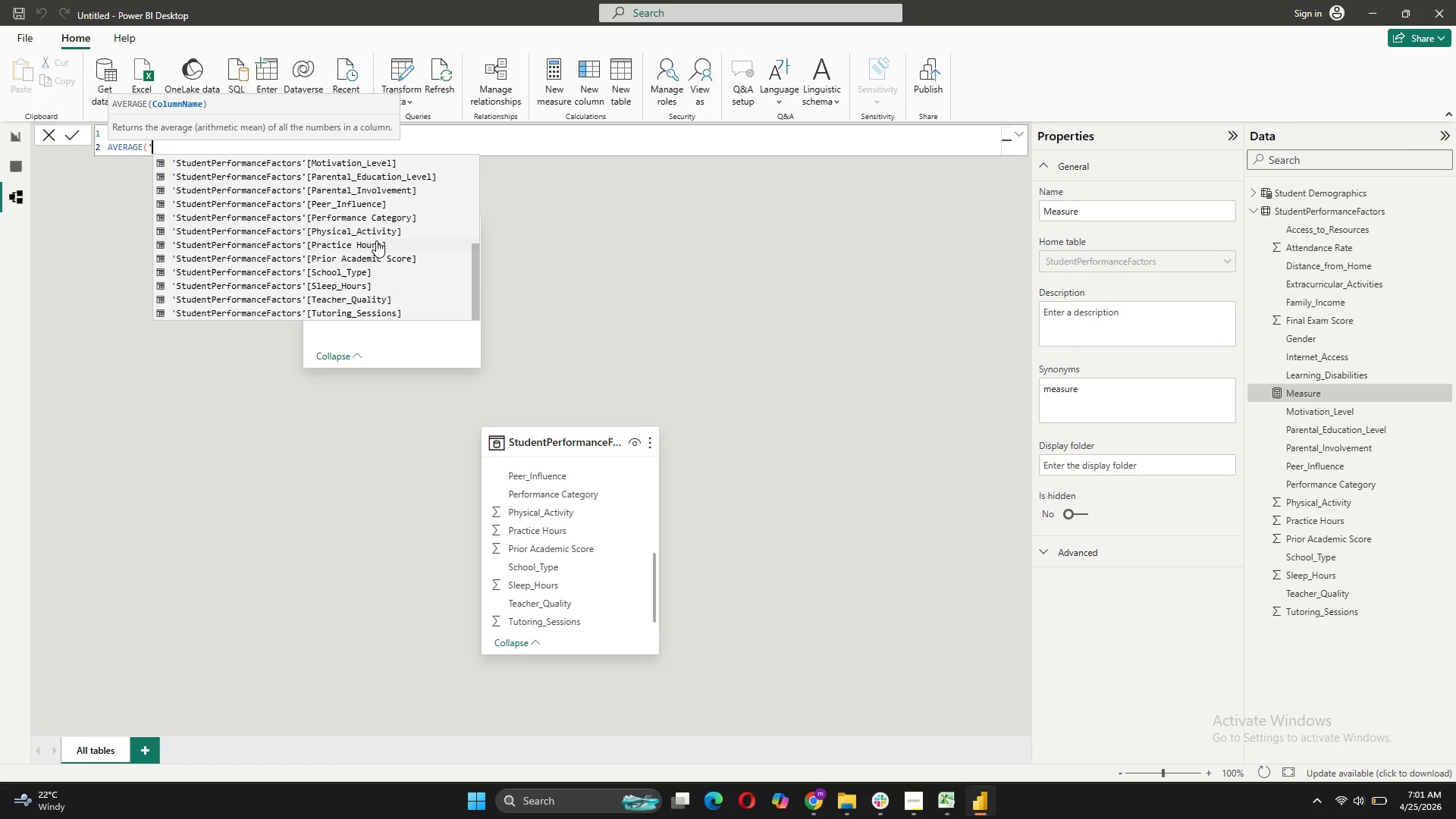 
left_click([375, 241])
 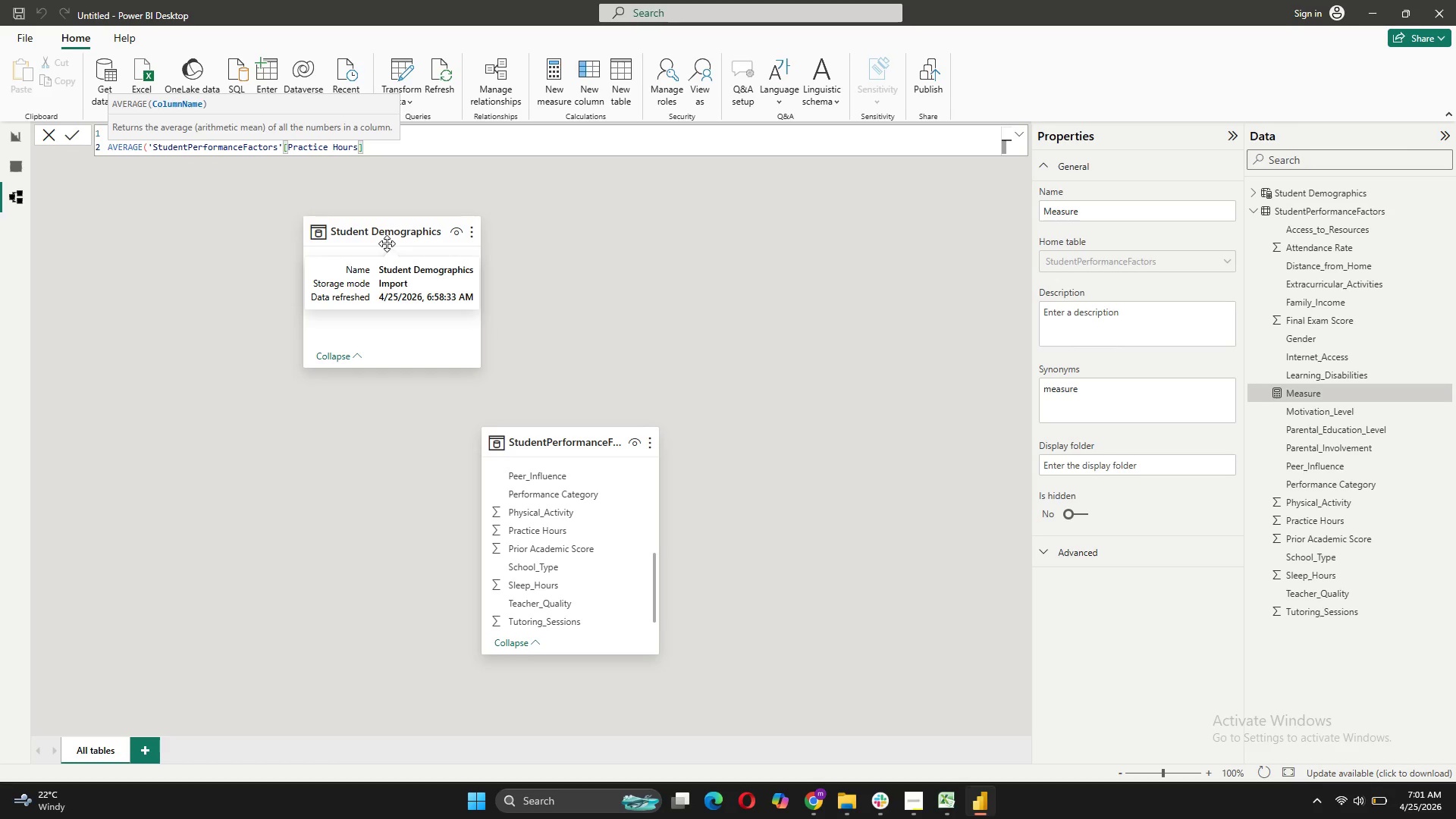 
key(Shift+0)
 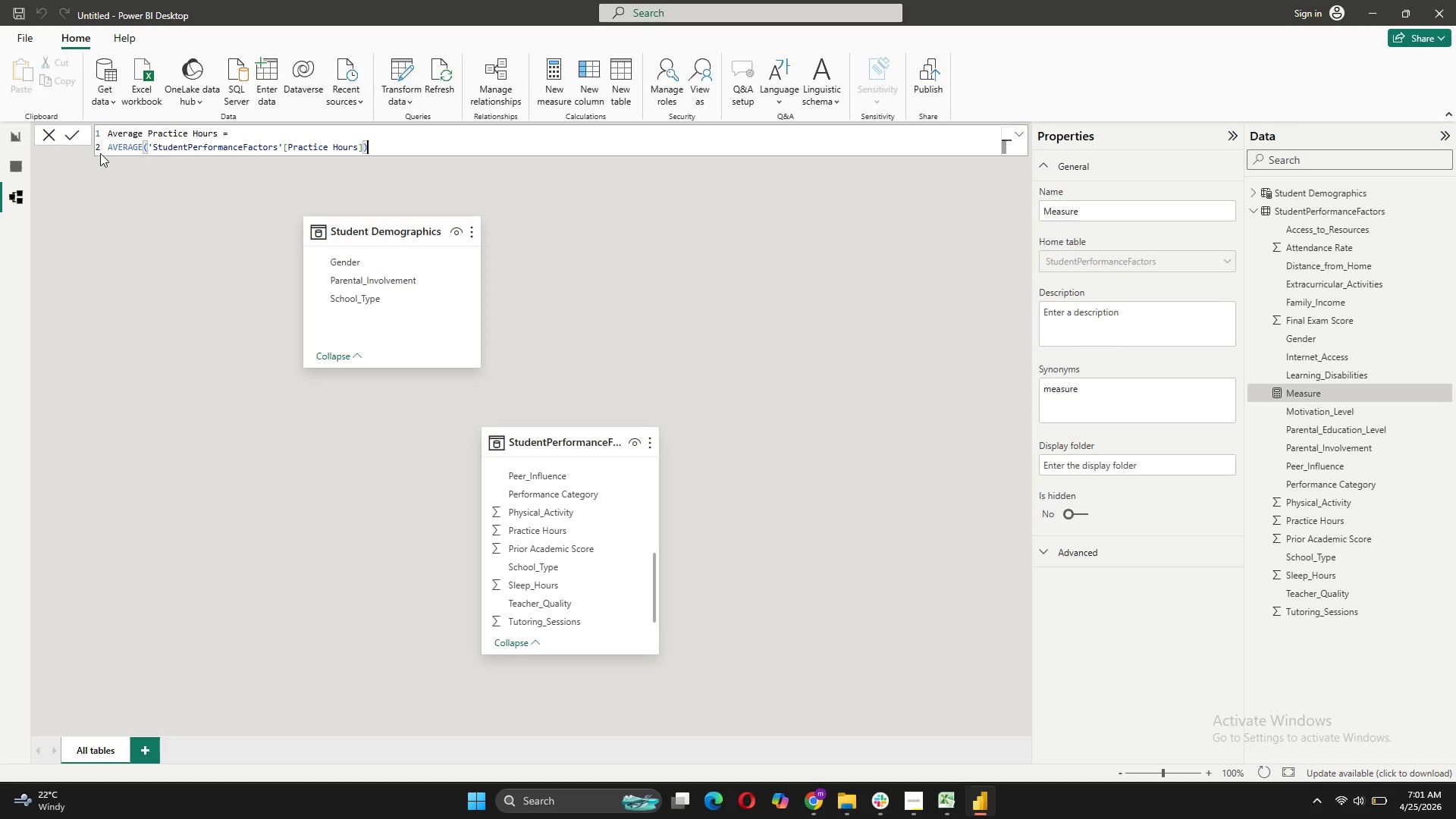 
left_click([71, 134])
 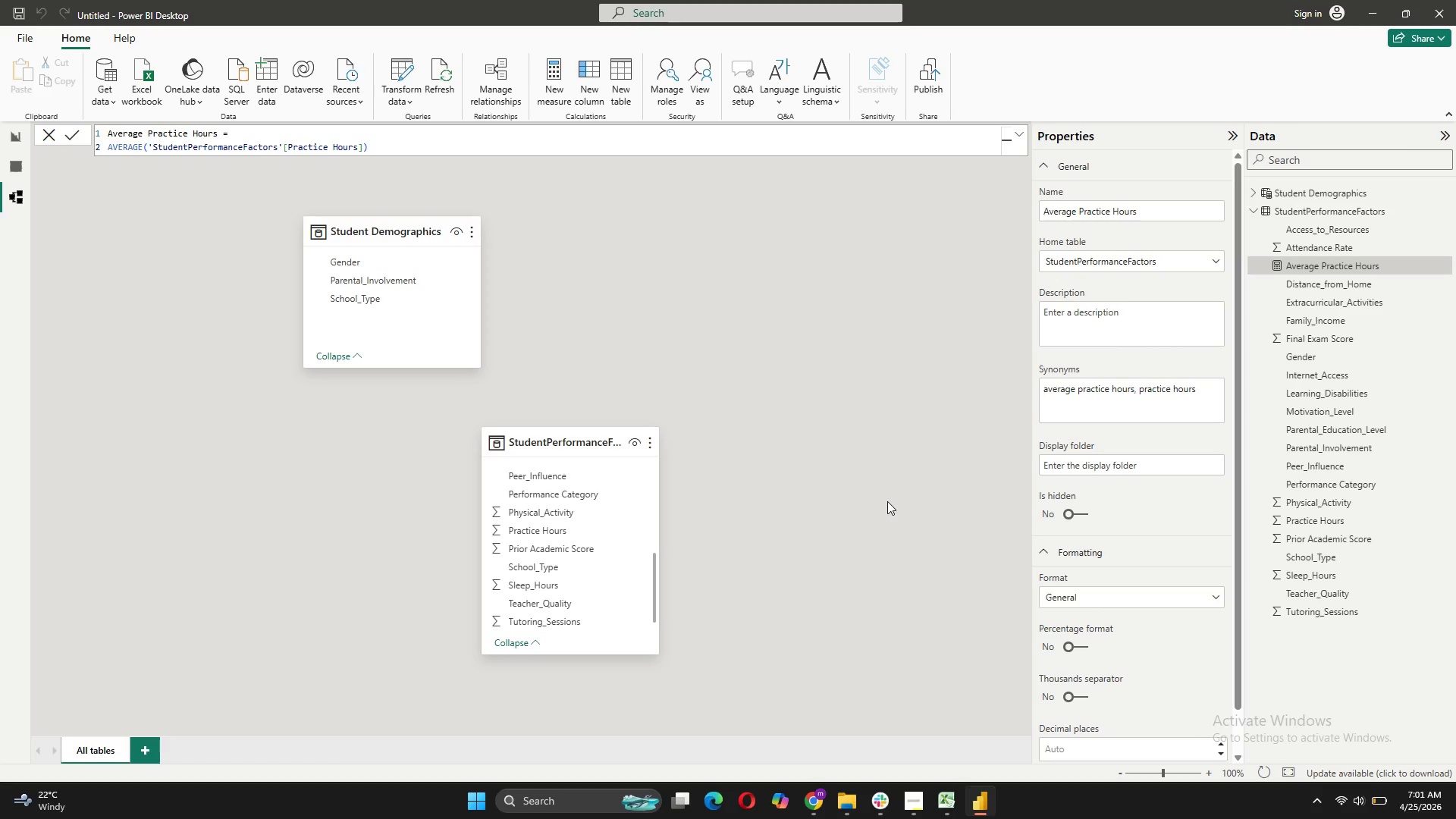 
wait(9.92)
 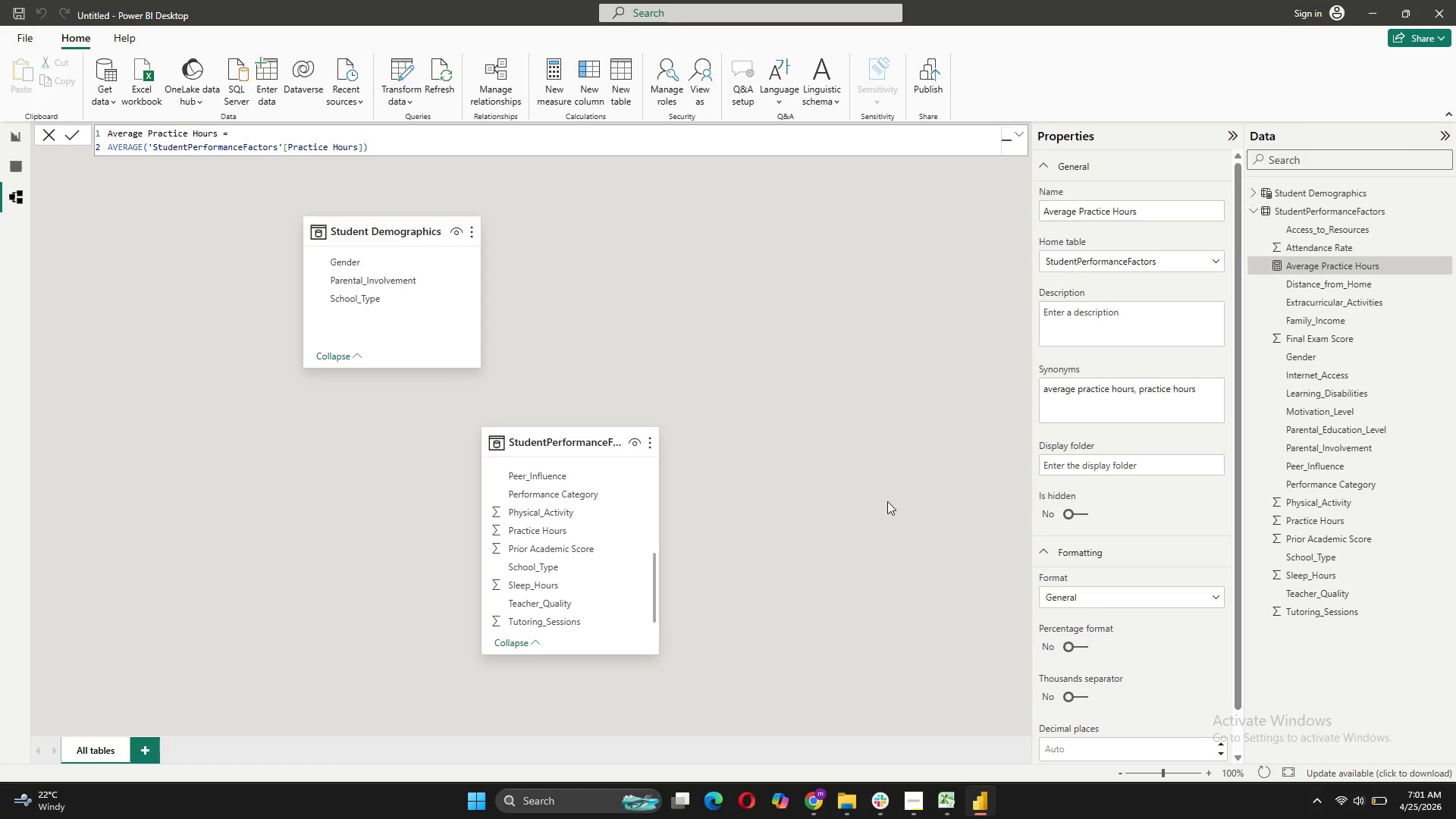 
left_click([548, 85])
 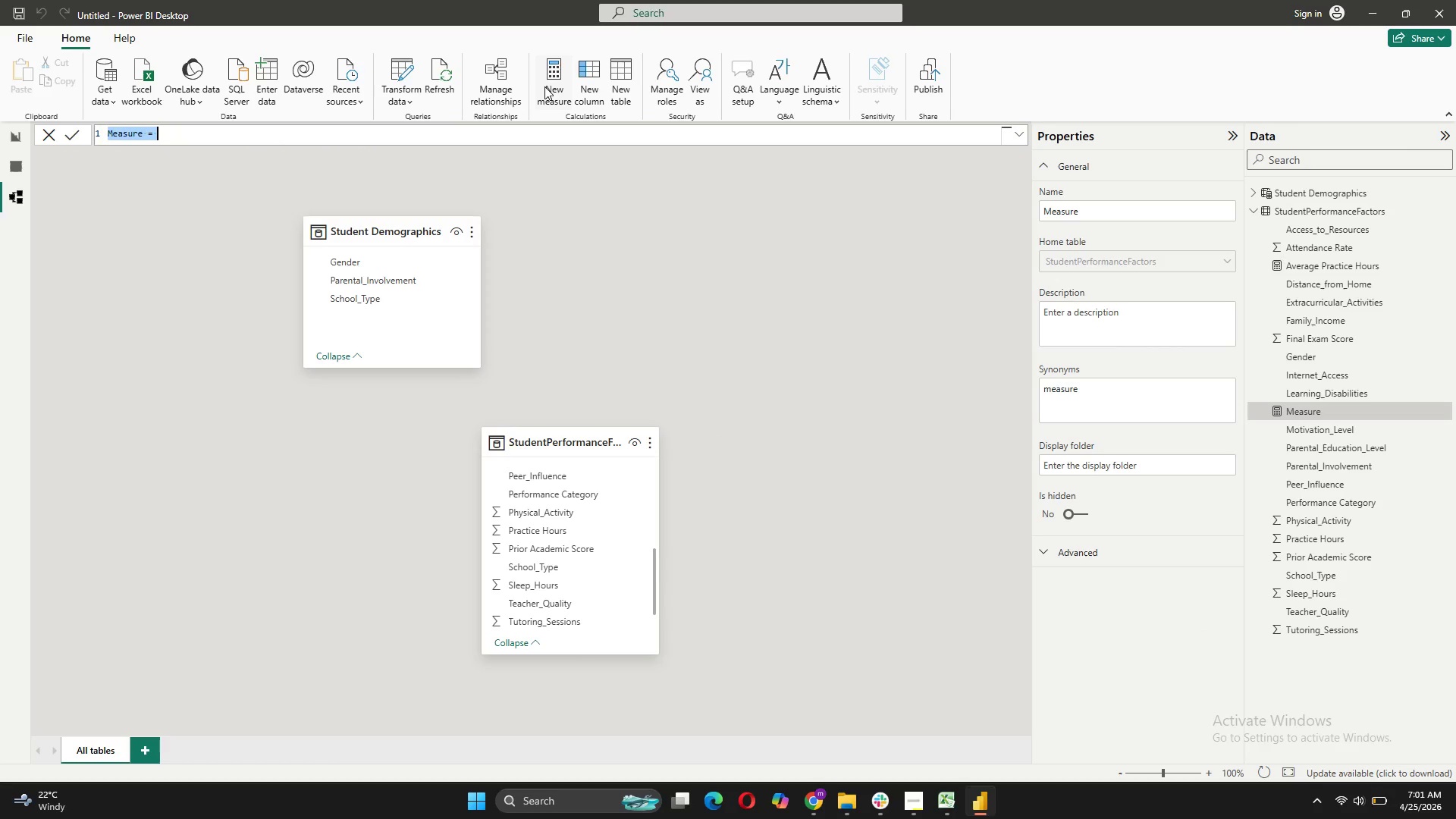 
type(Average Final Score = )
 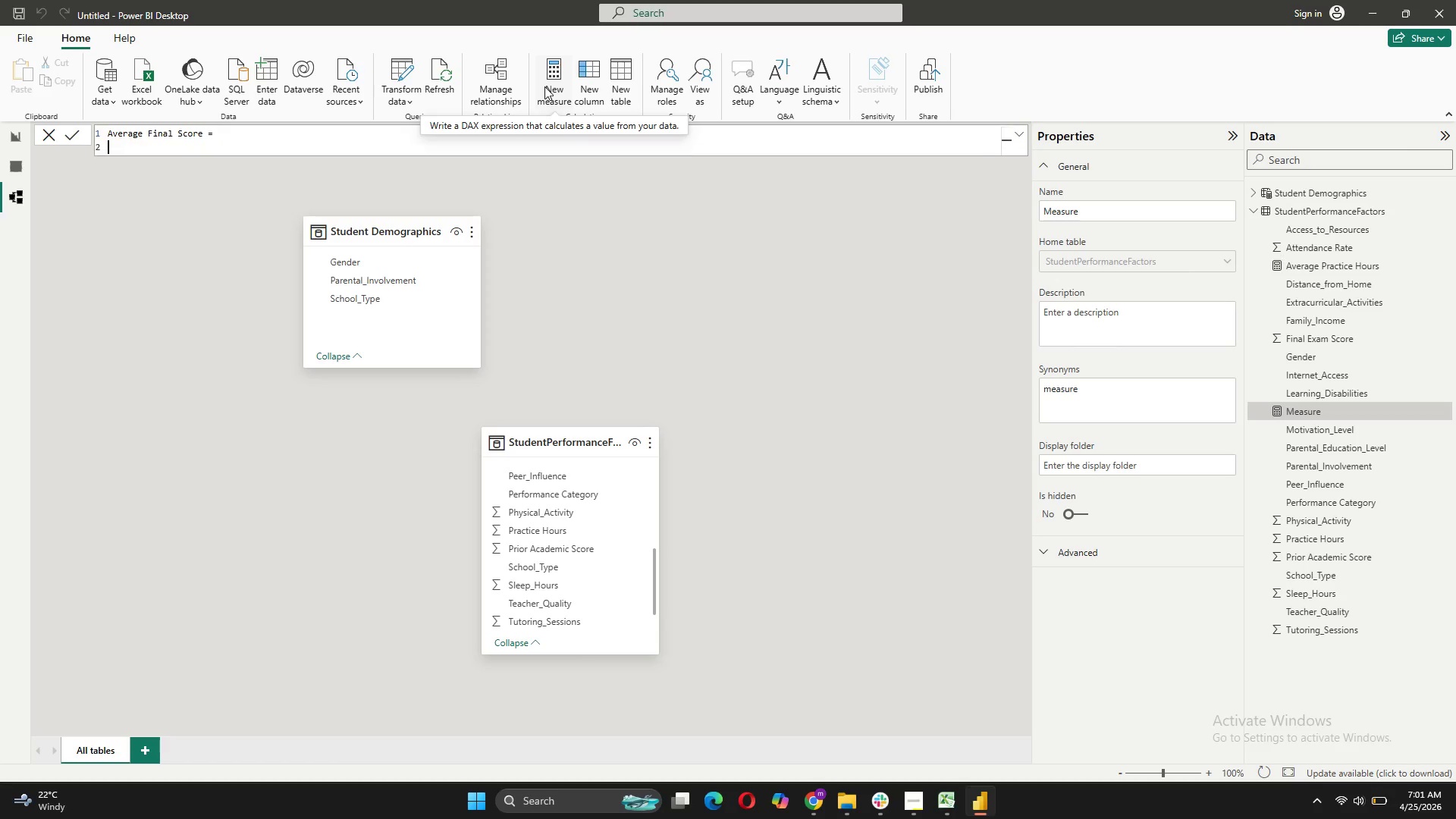 
key(Shift+Enter)
 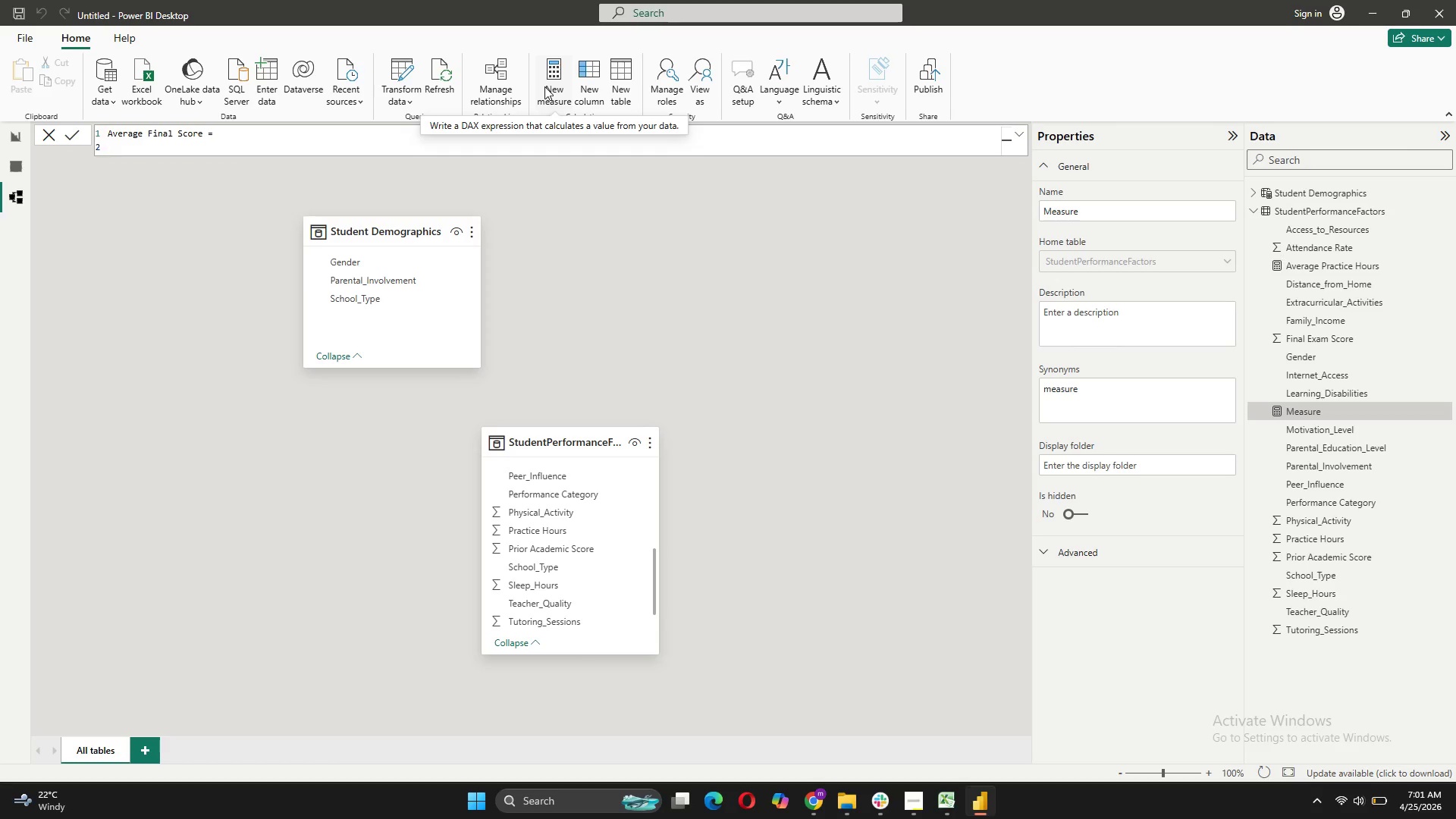 
type(AV)
key(Tab)
type(;[Home])
 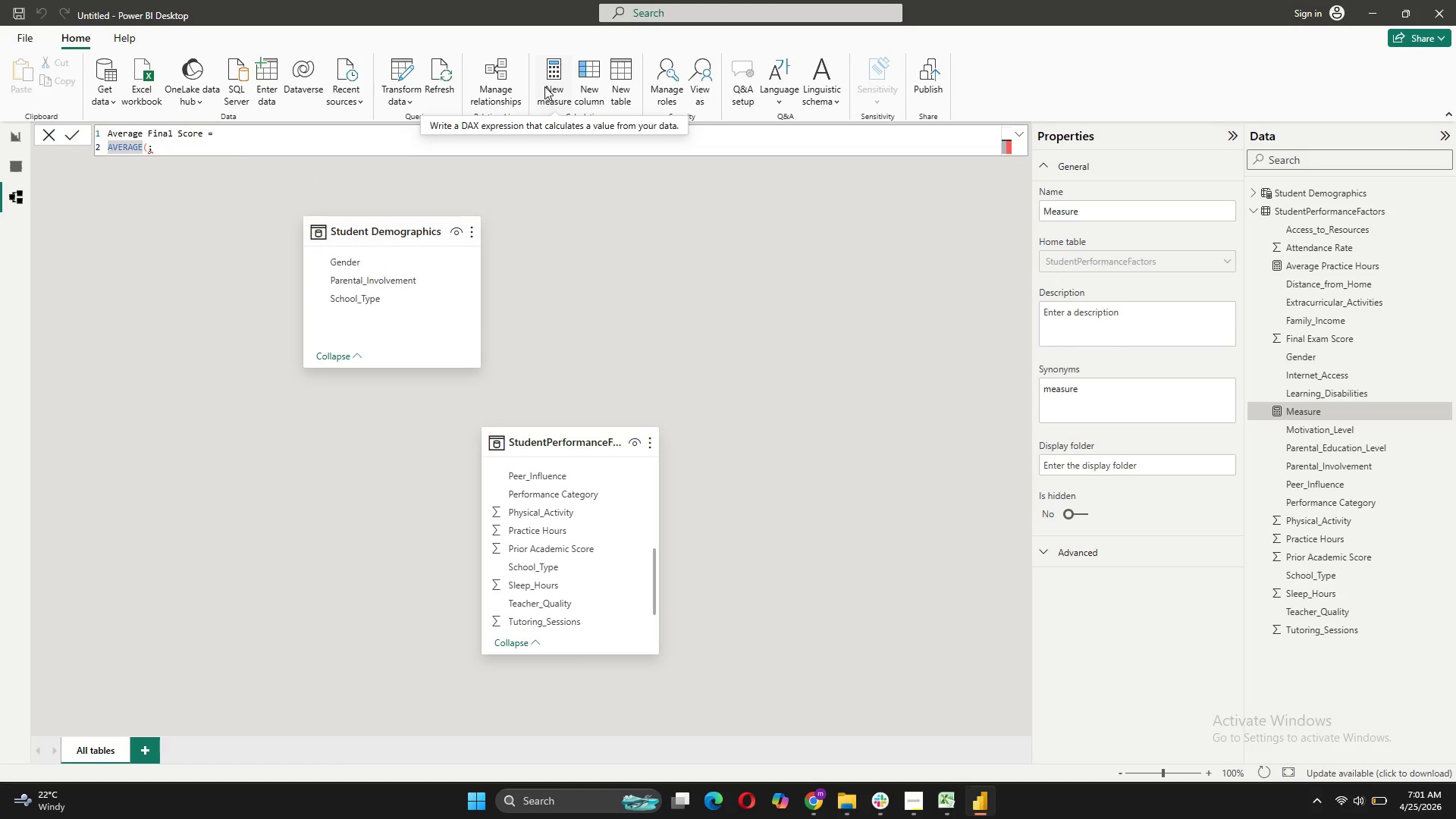 
left_click([285, 152])
 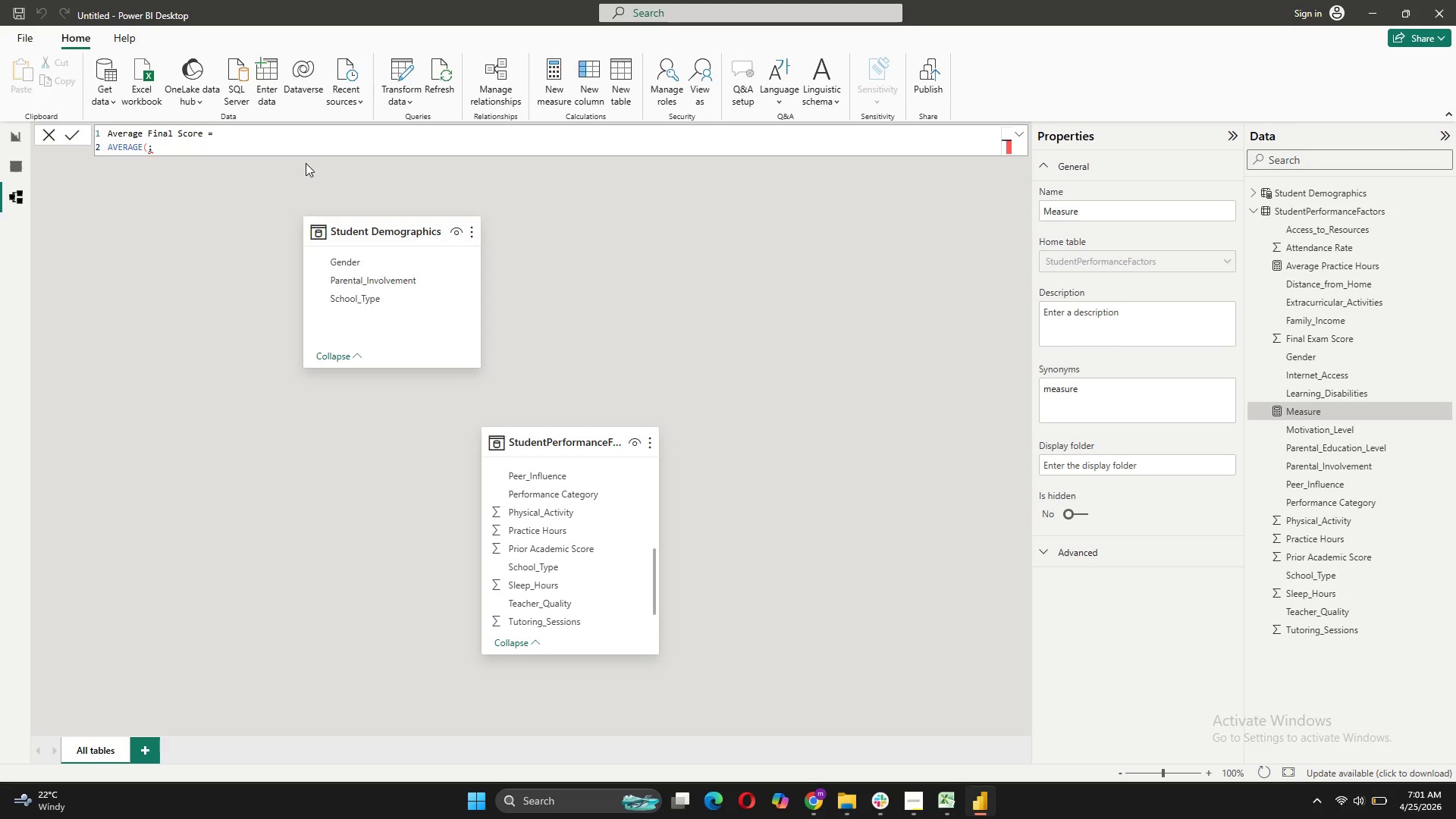 
key(Backspace)
 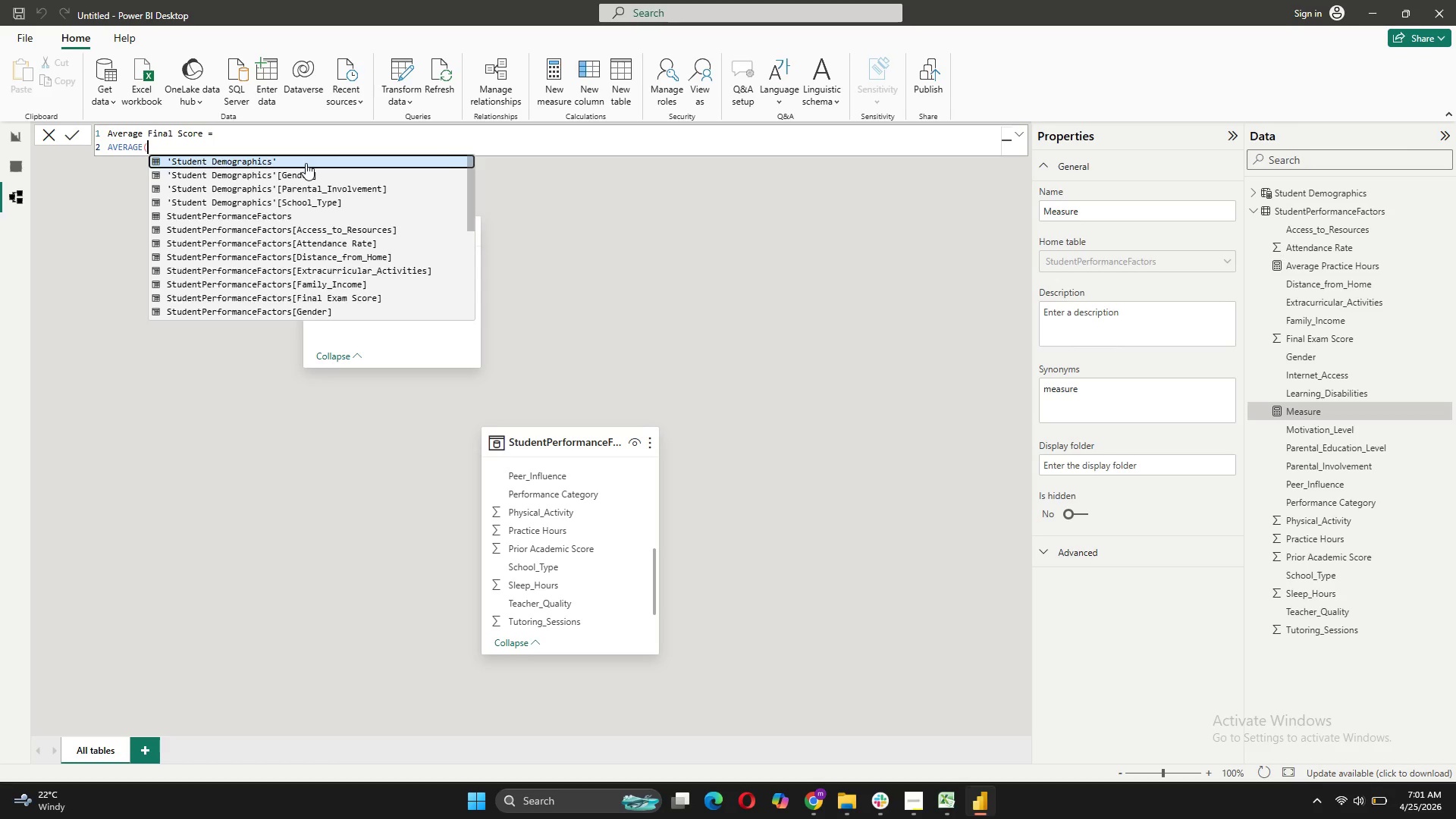 
key(Quote)
 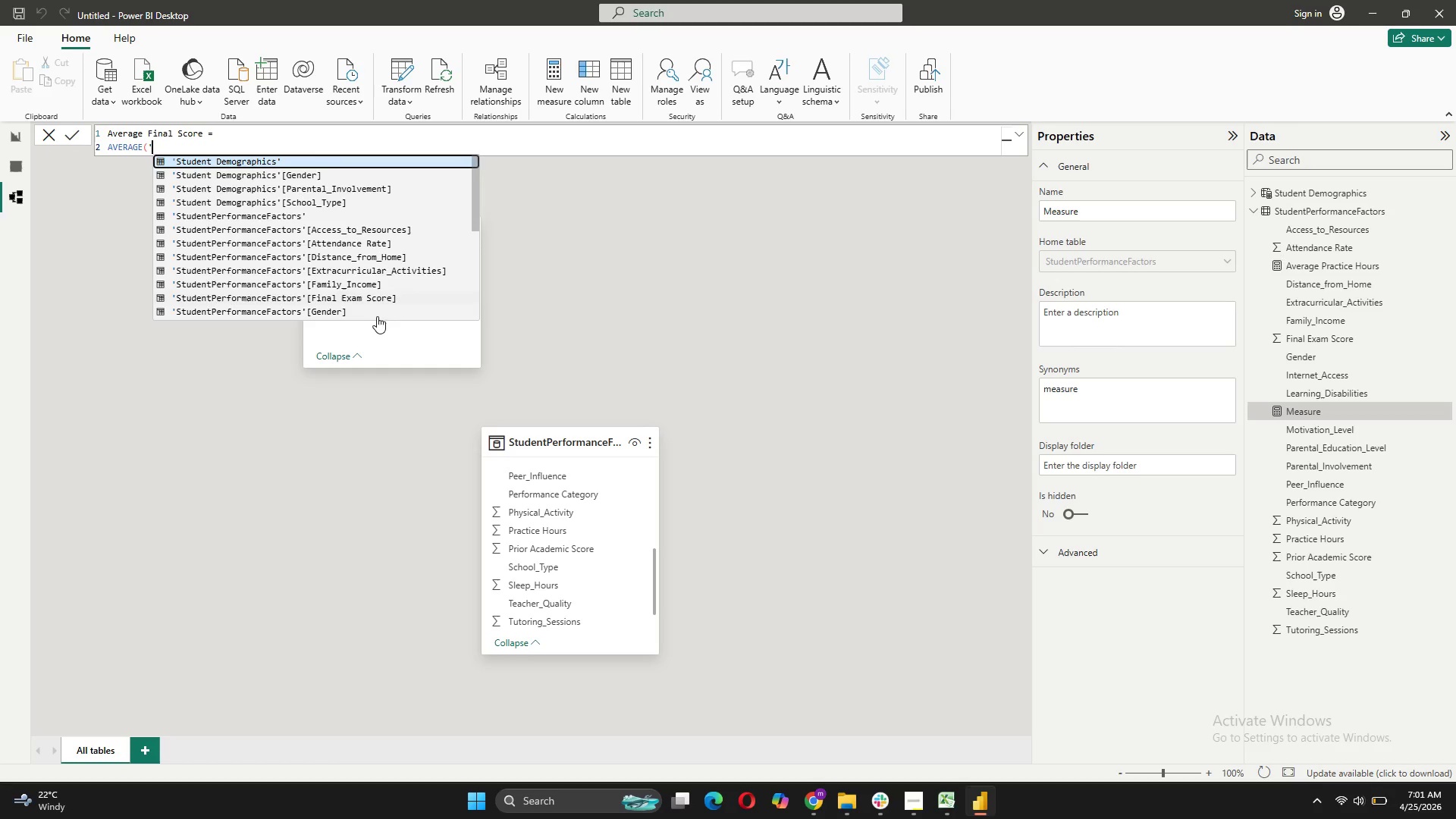 
left_click([367, 299])
 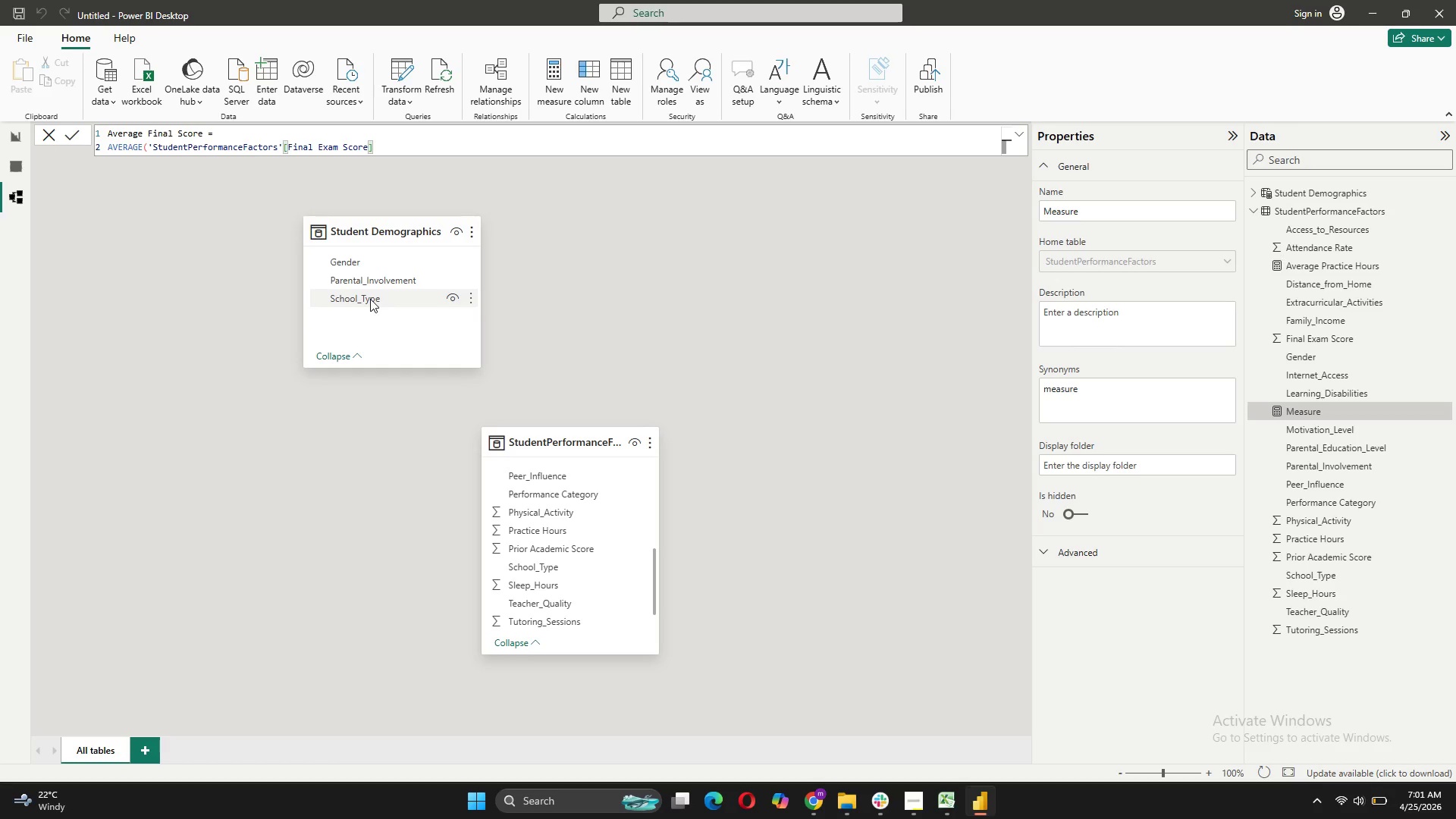 
key(Shift+0)
 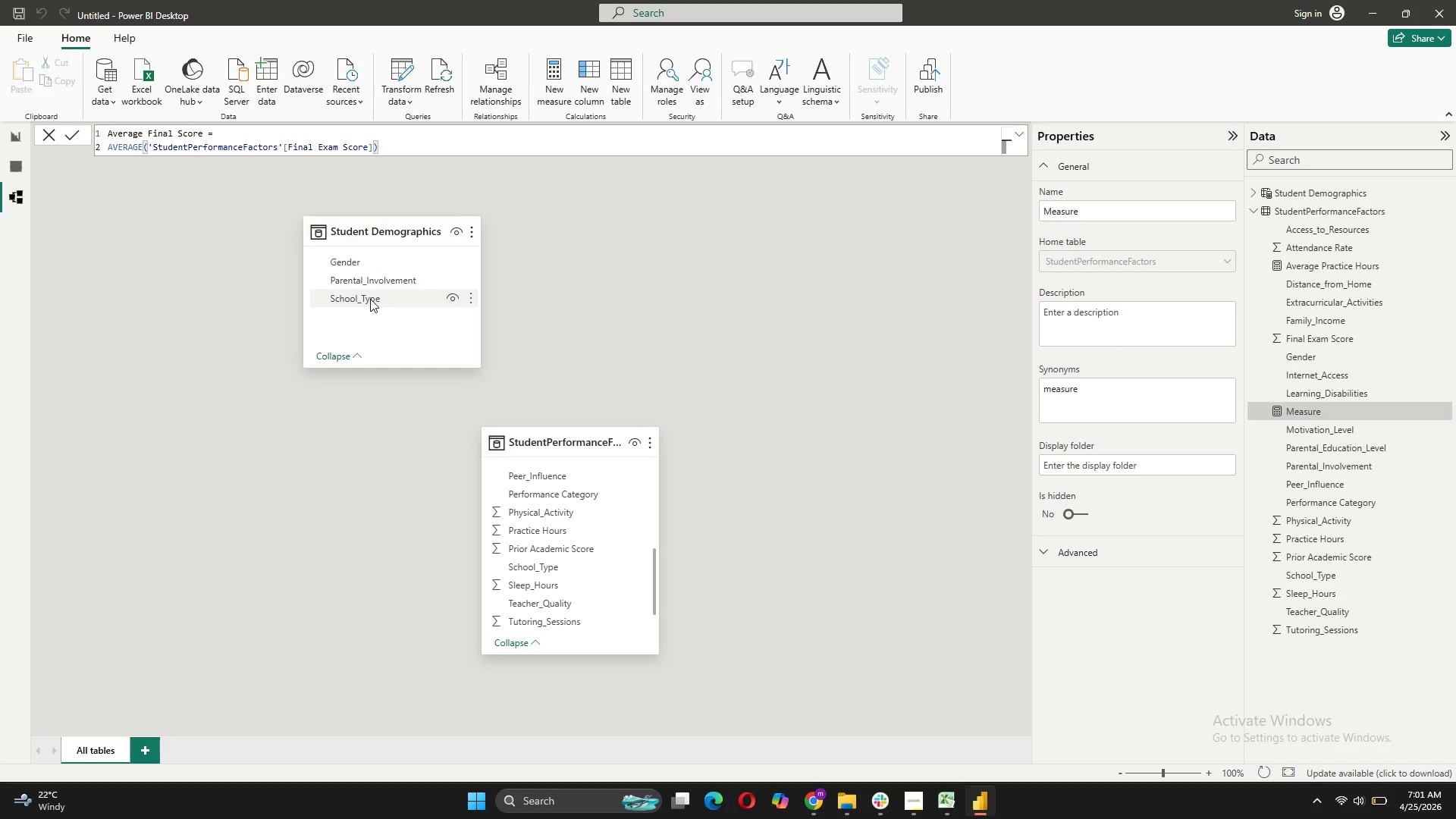 
key(CapsLock)
 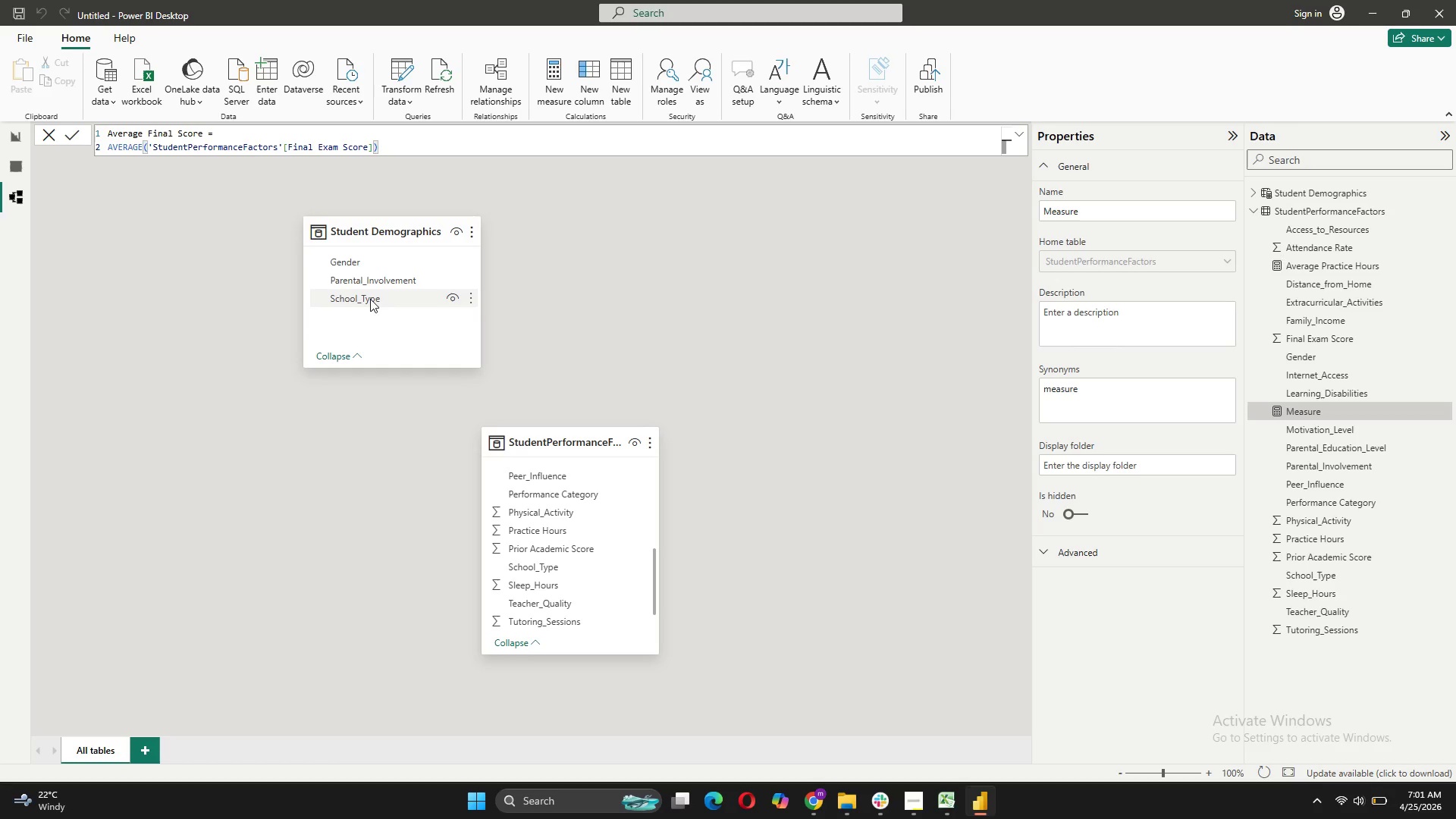 
key(Enter)
 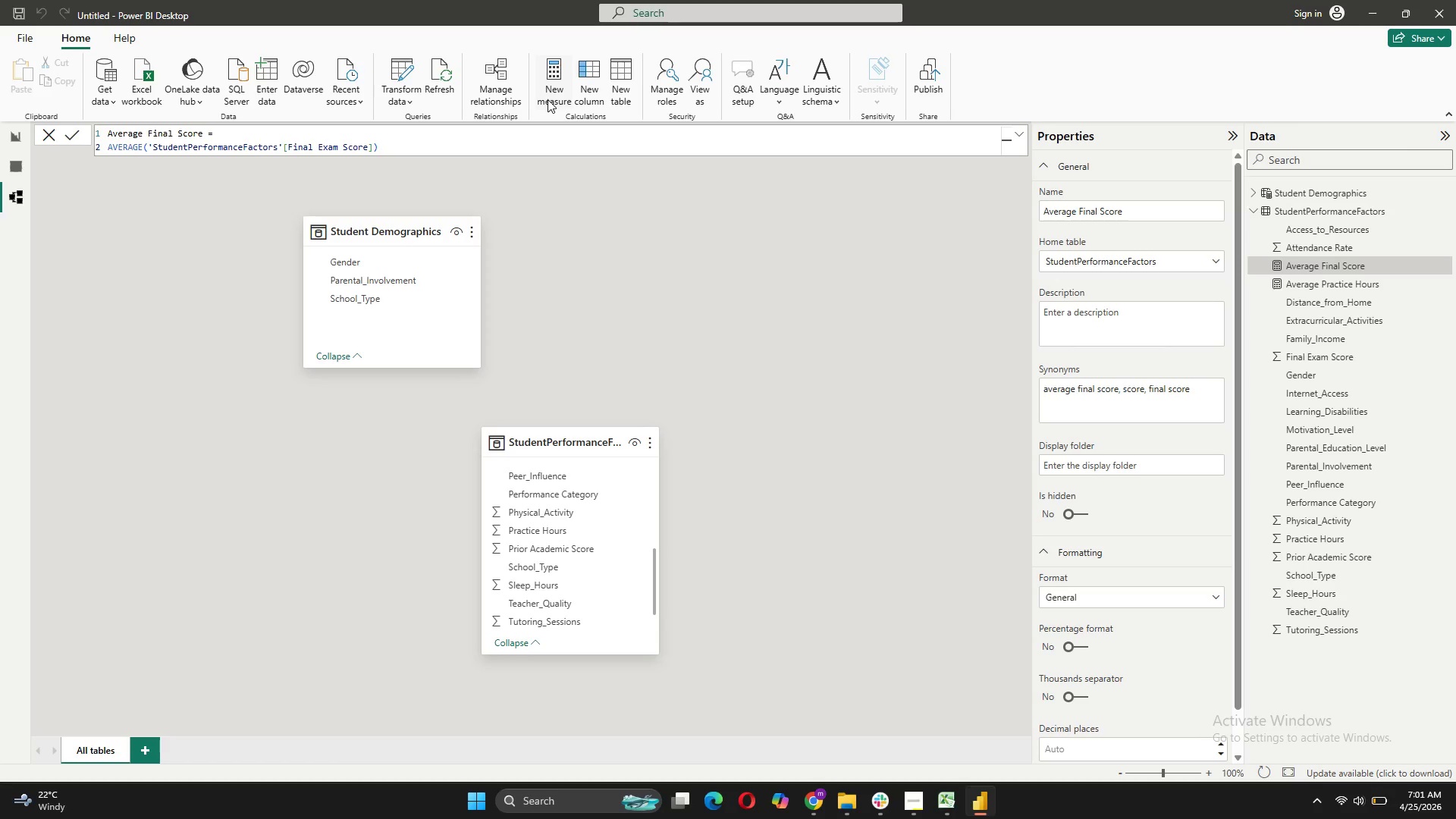 
wait(9.27)
 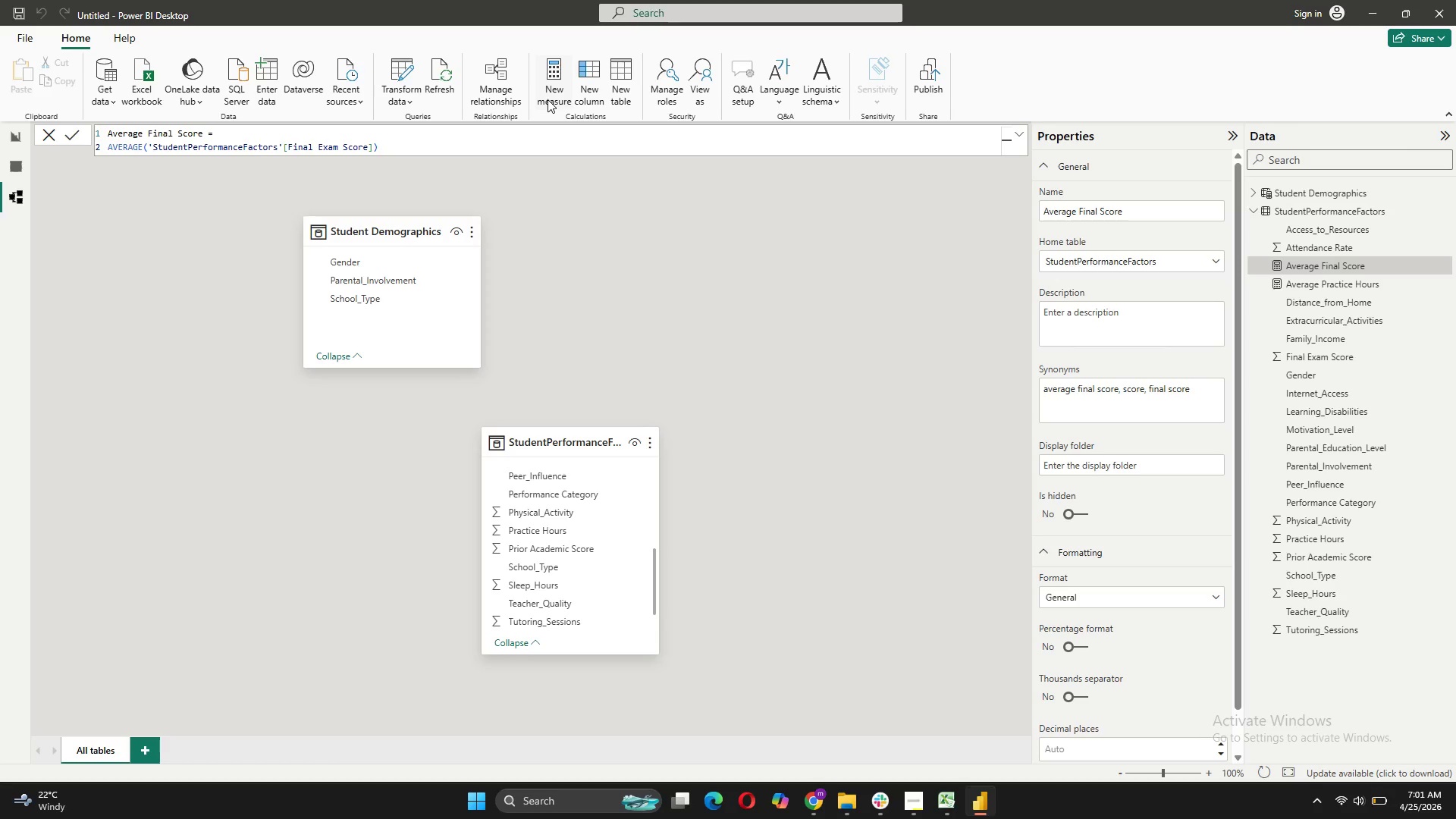 
type(pass)
key(Backspace)
key(Backspace)
key(Backspace)
key(Backspace)
type(Pass Rate = )
 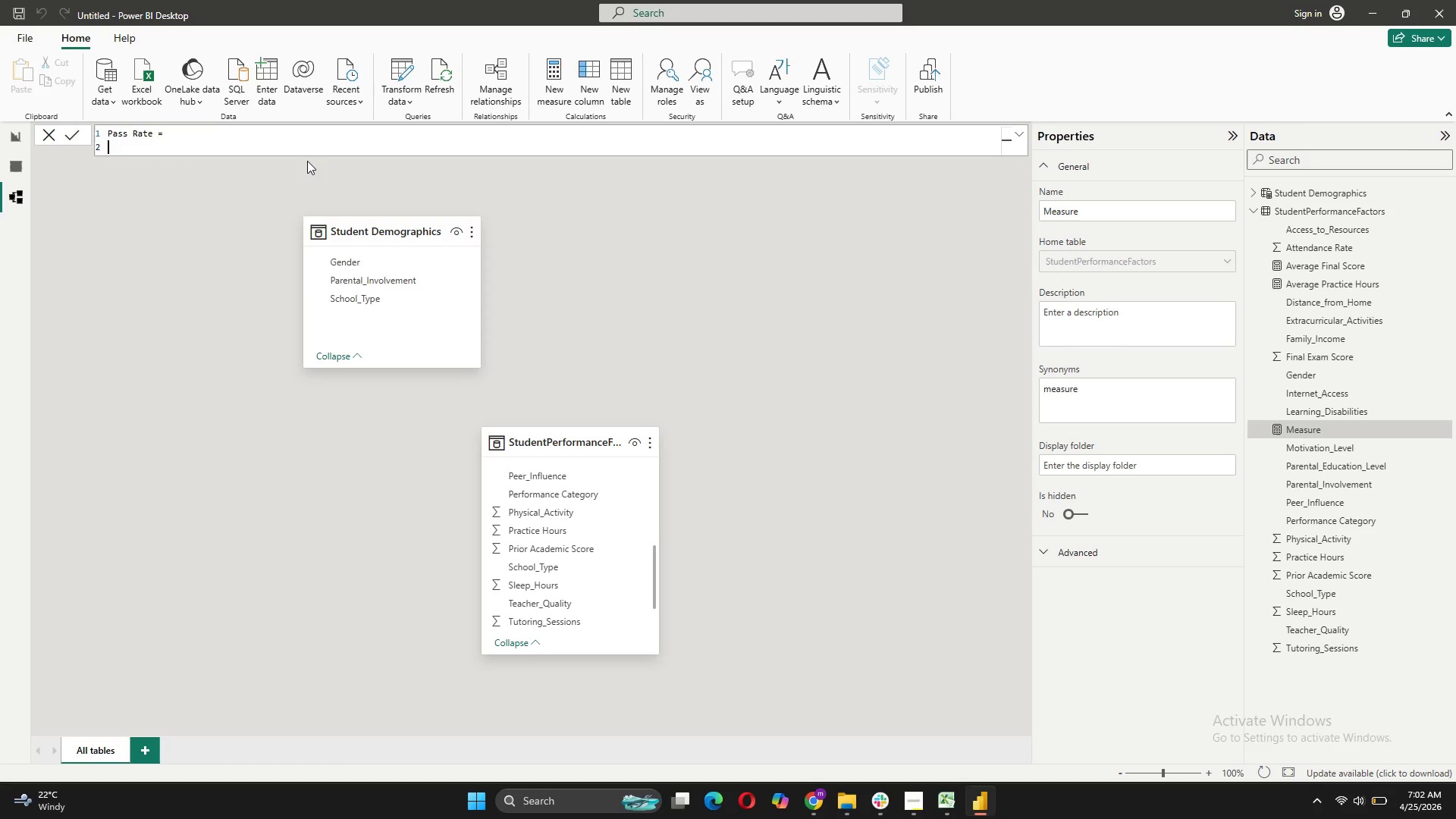 
key(Shift+Enter)
 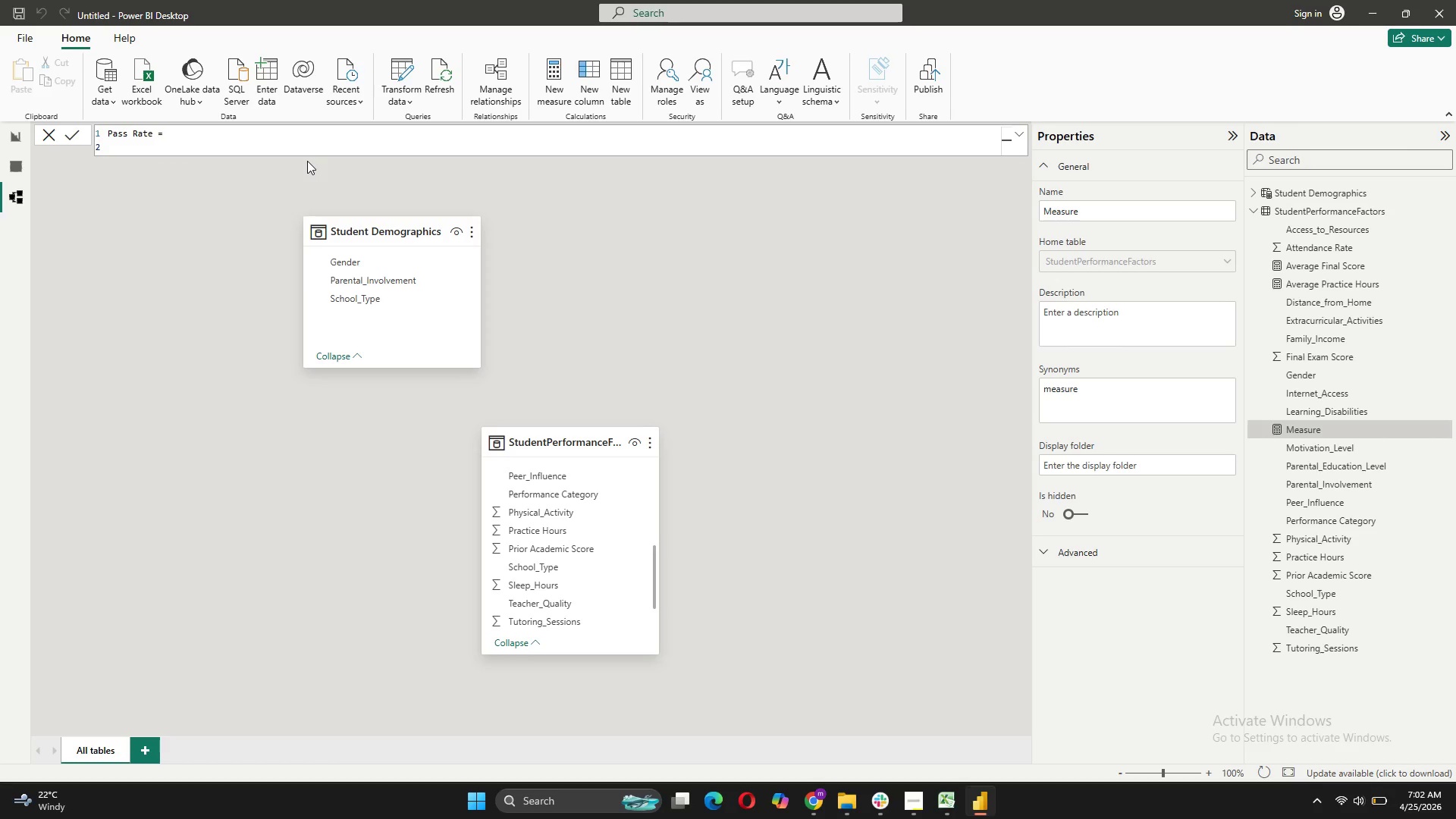 
type(VAR PassThreshold = 70)
 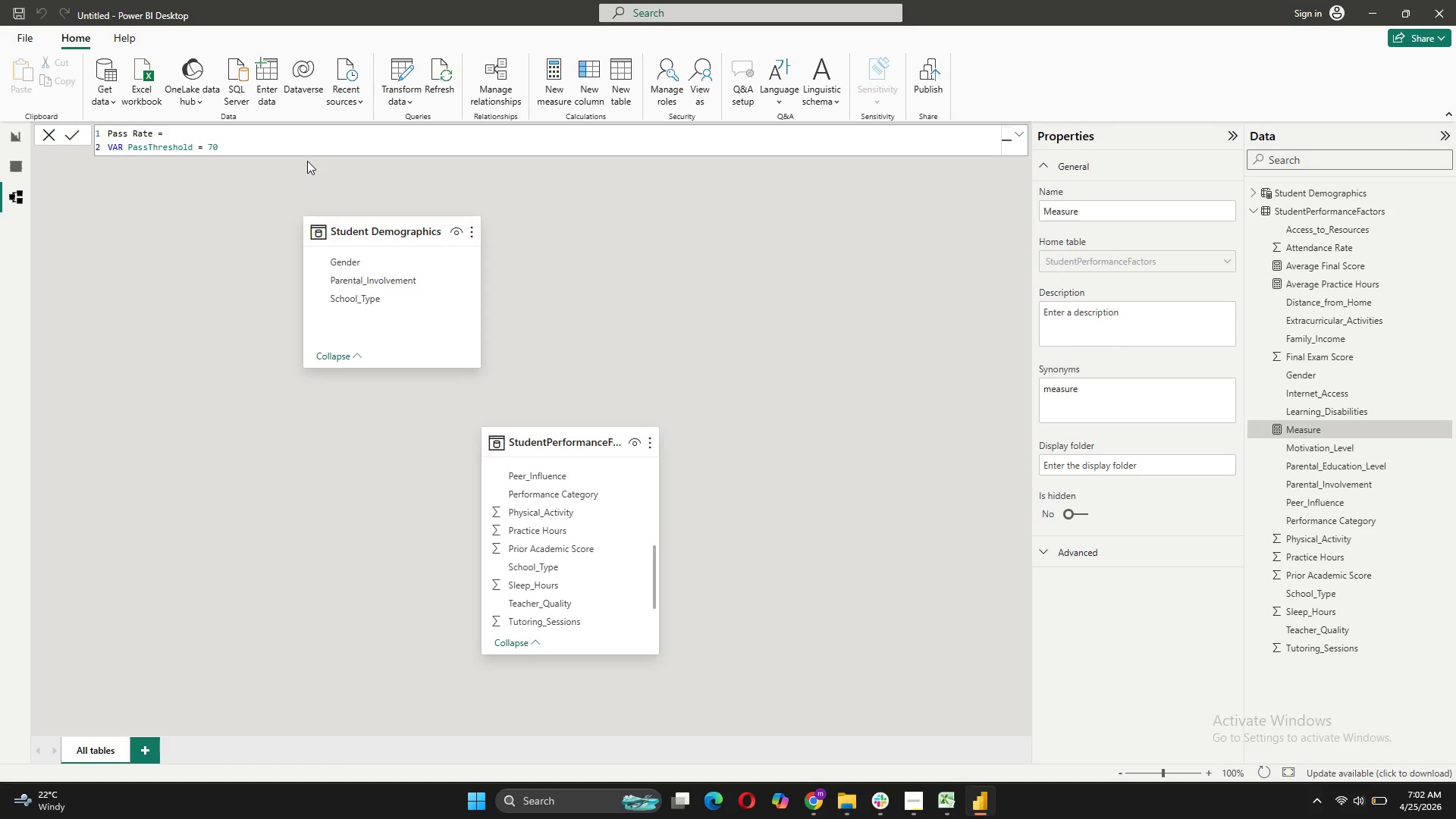 
key(Shift+Enter)
 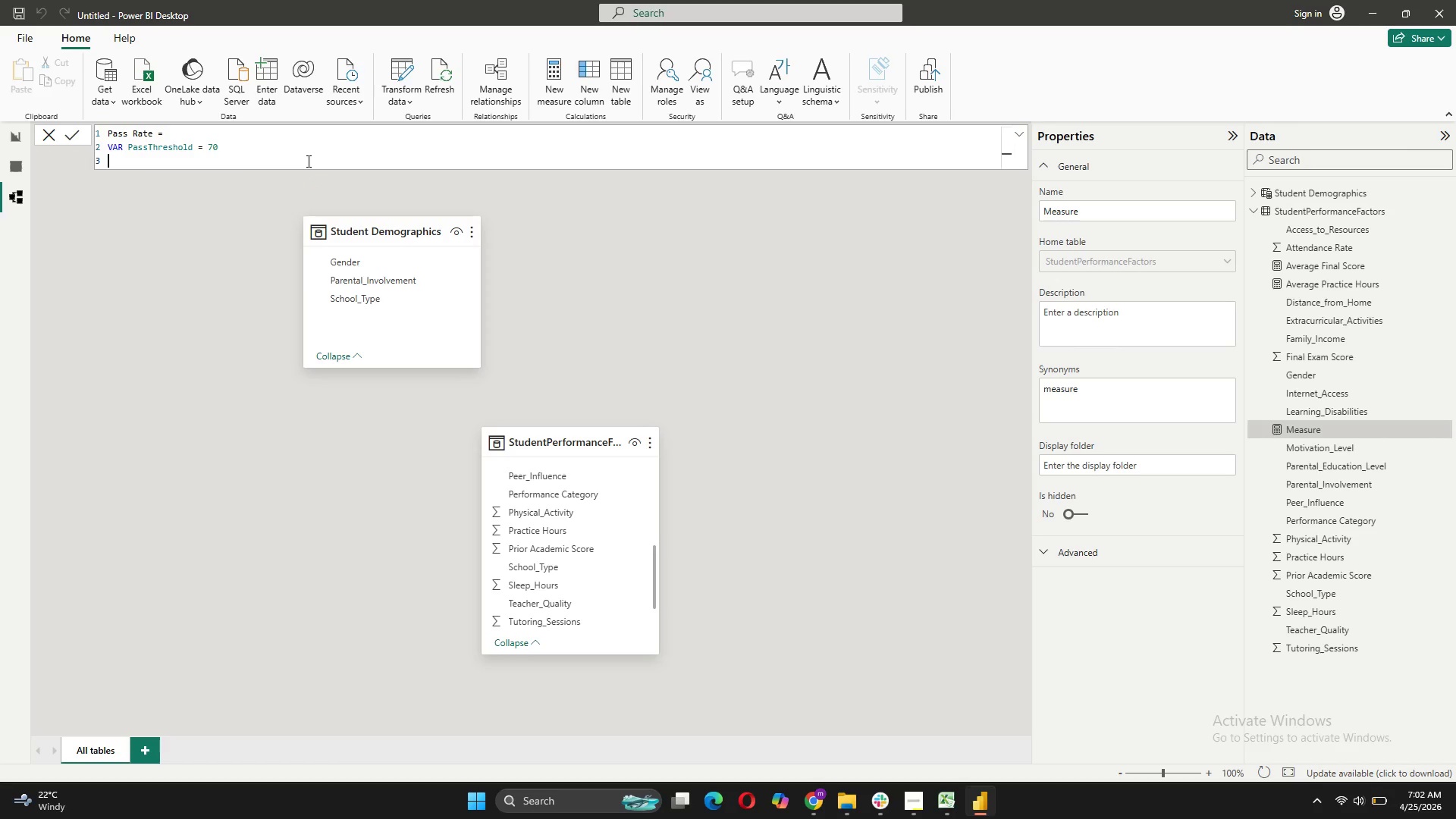 
type(RETURN)
 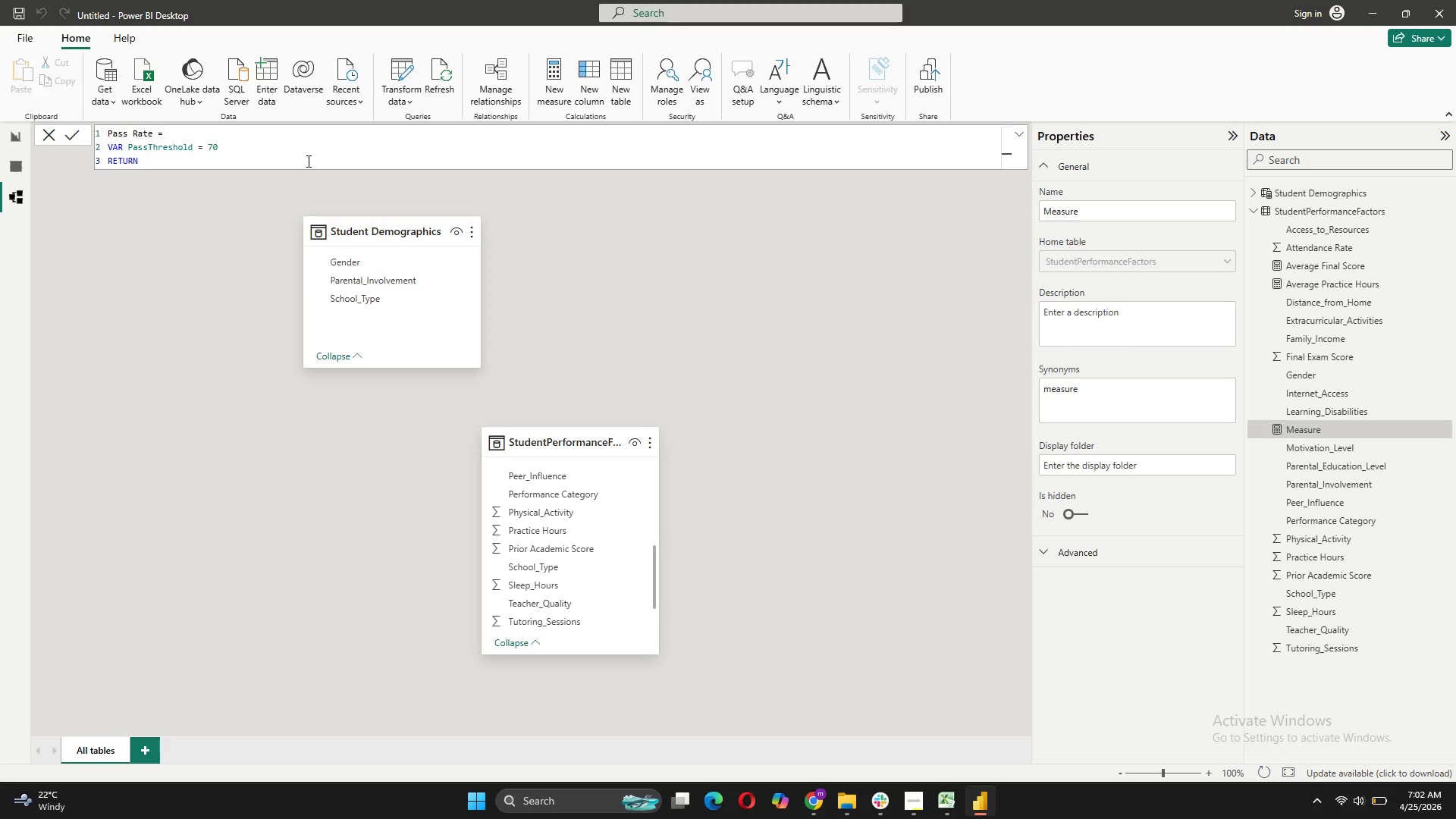 
key(Shift+Enter)
 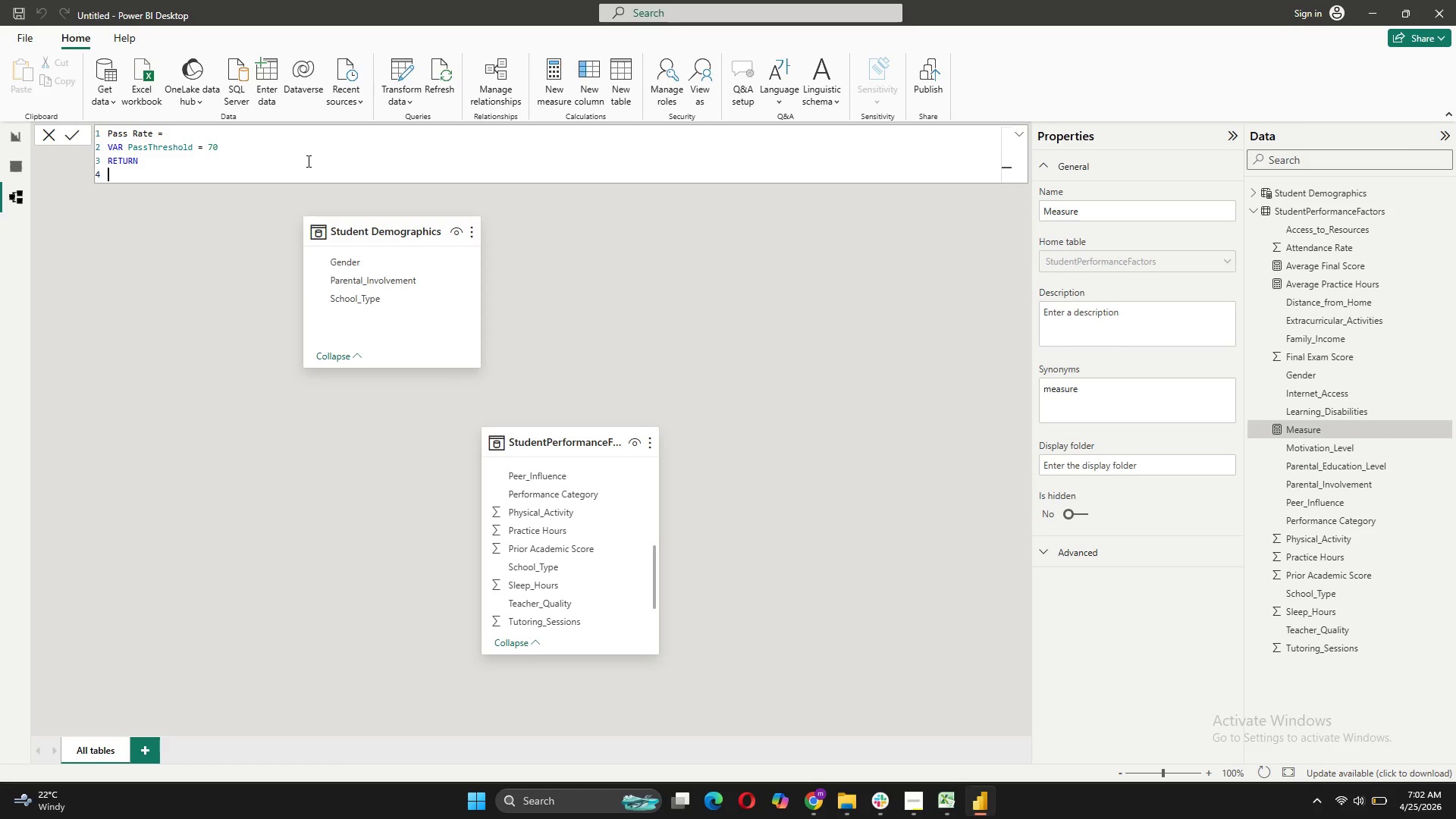 
type(DIVIDE())
 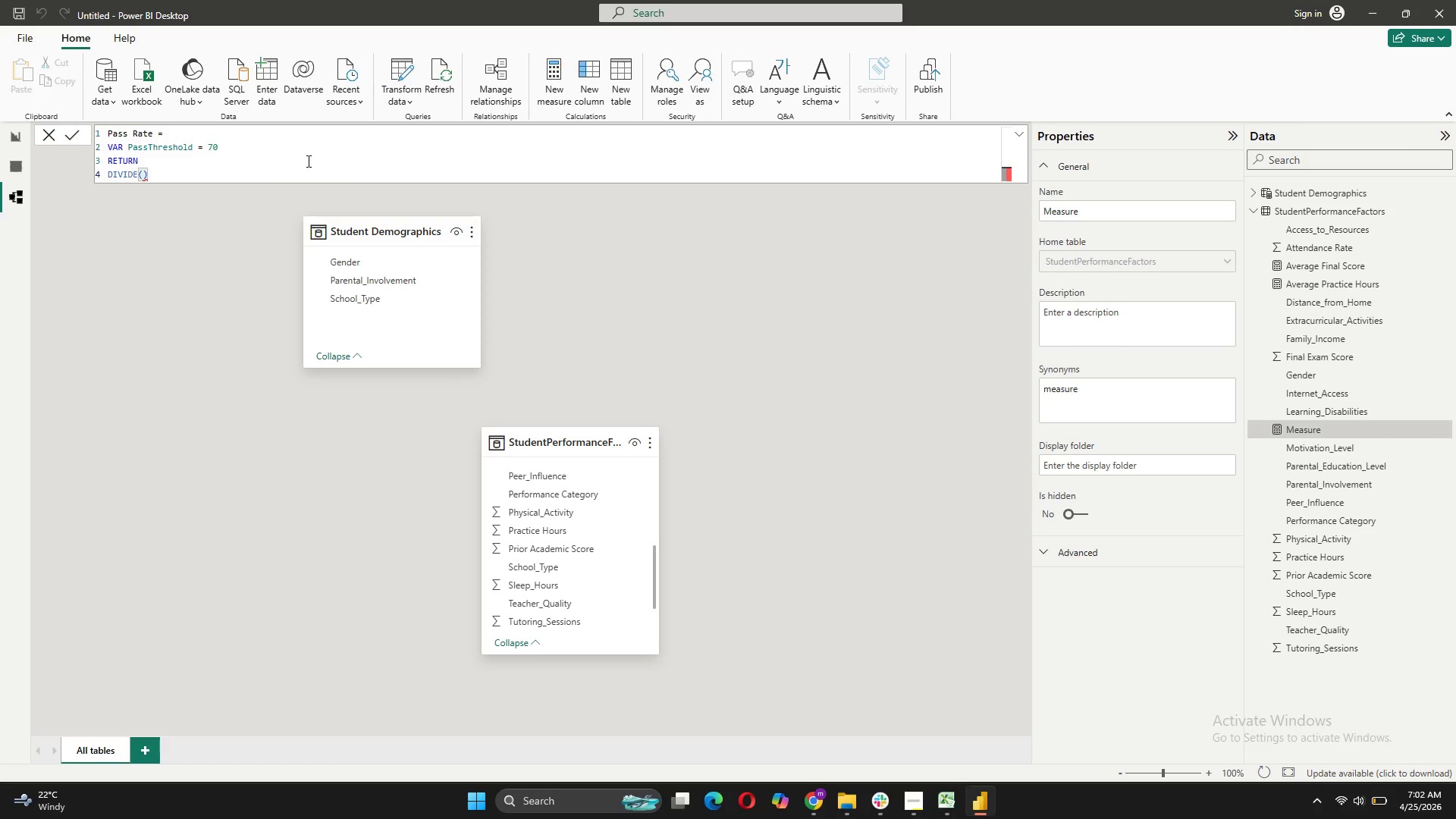 
key(ArrowLeft)
 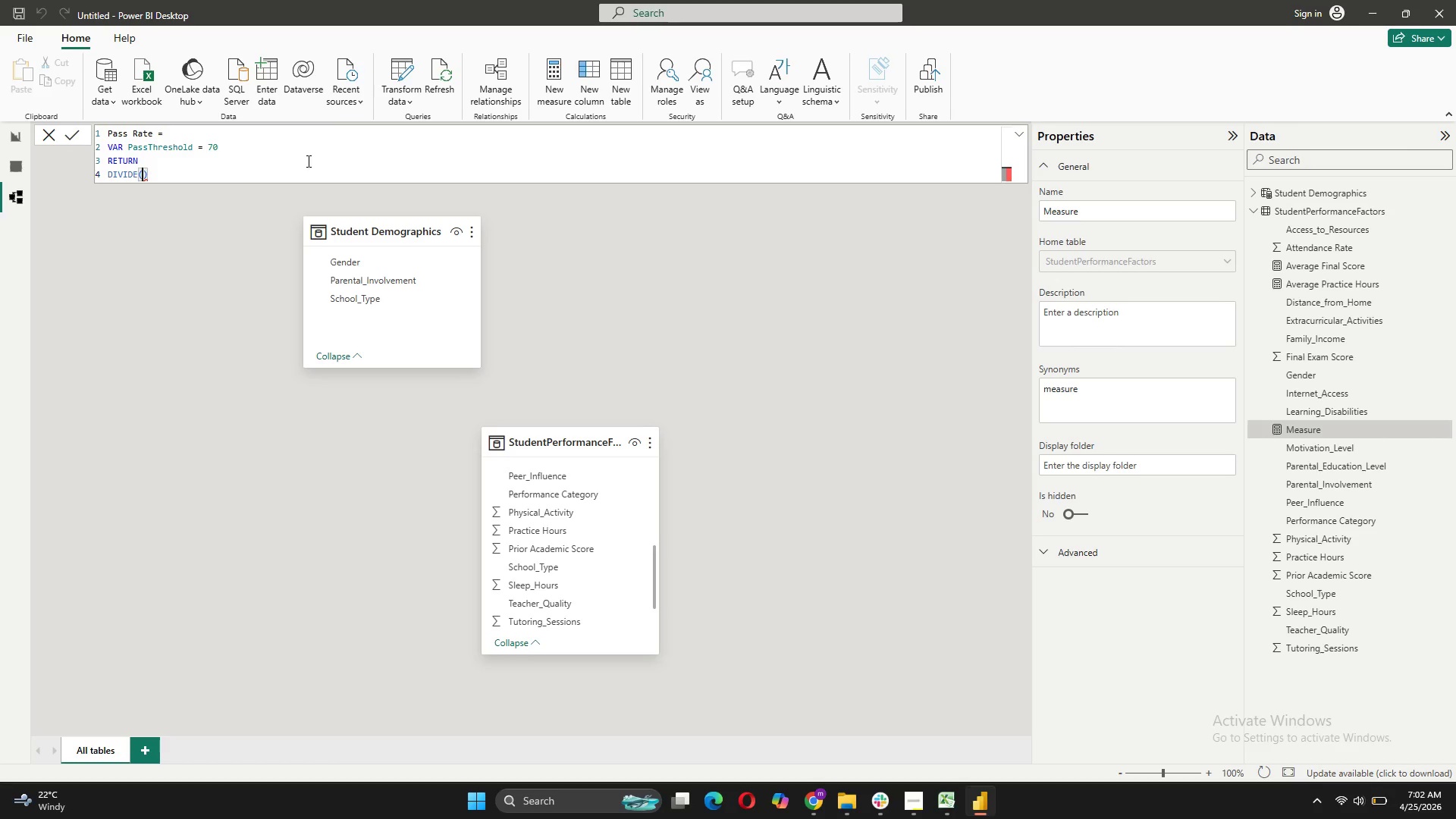 
key(Shift+ShiftRight)
 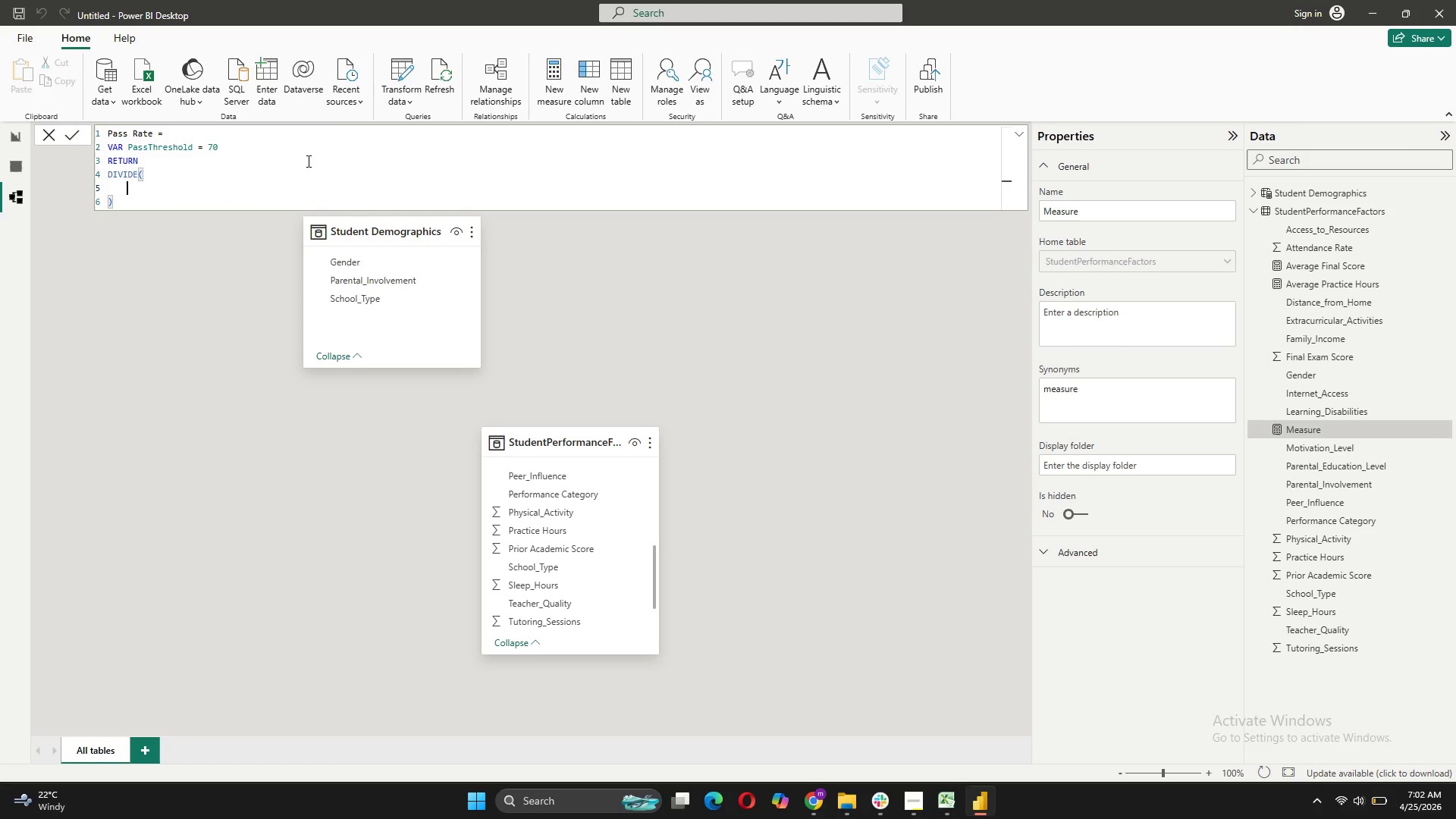 
key(Shift+Enter)
 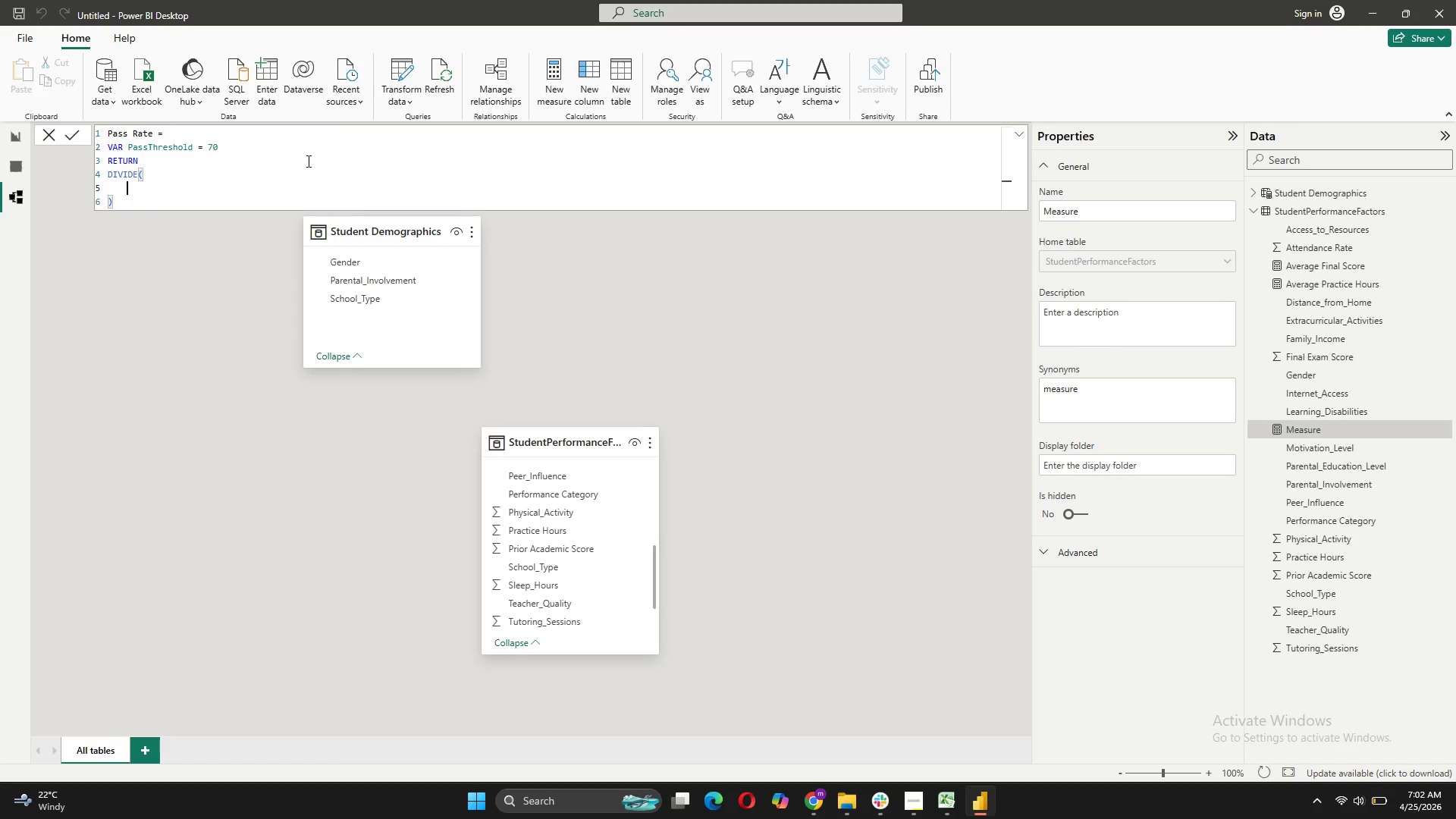 
type(CALCULATE(COUNT)
 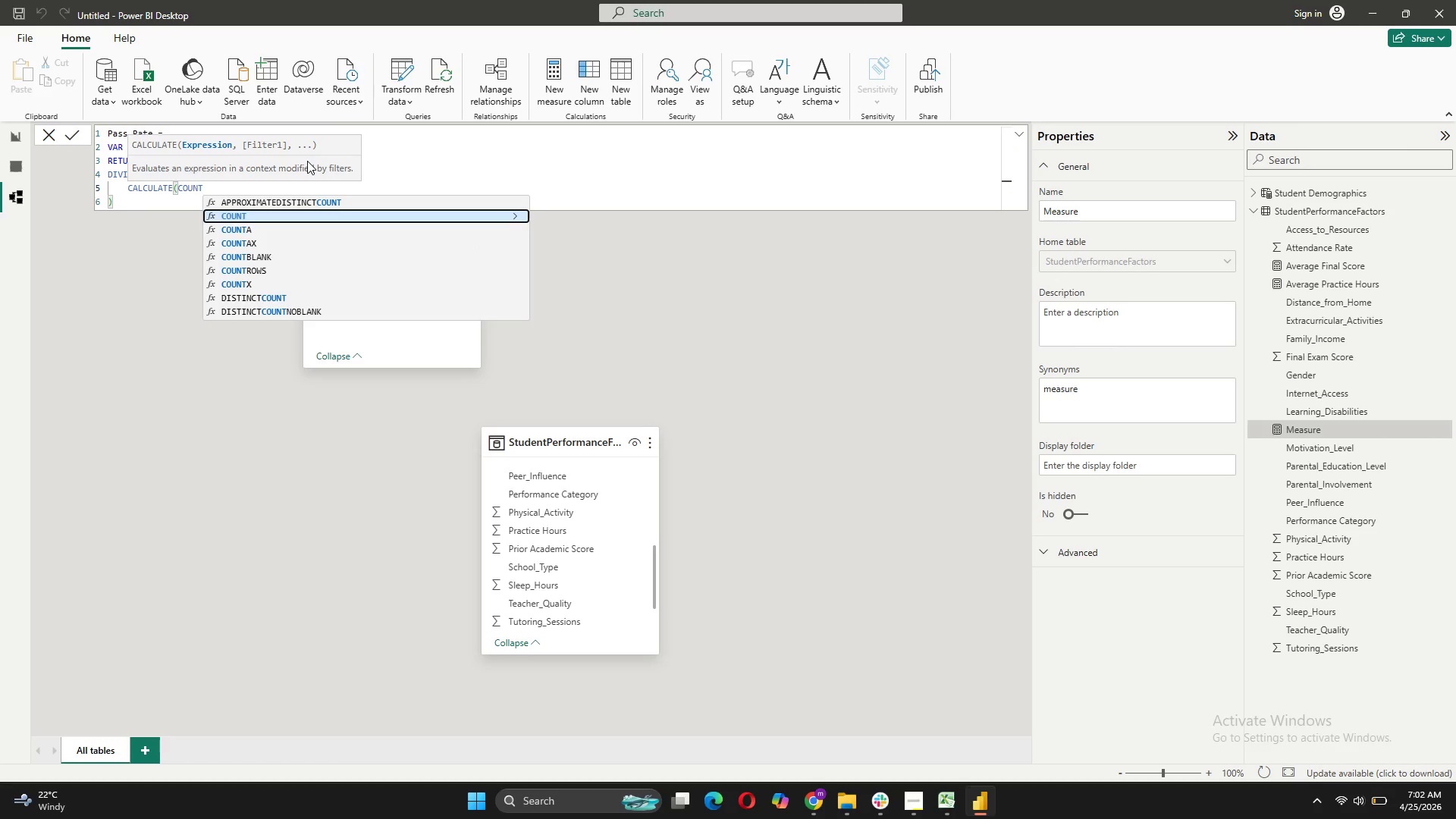 
left_click([268, 273])
 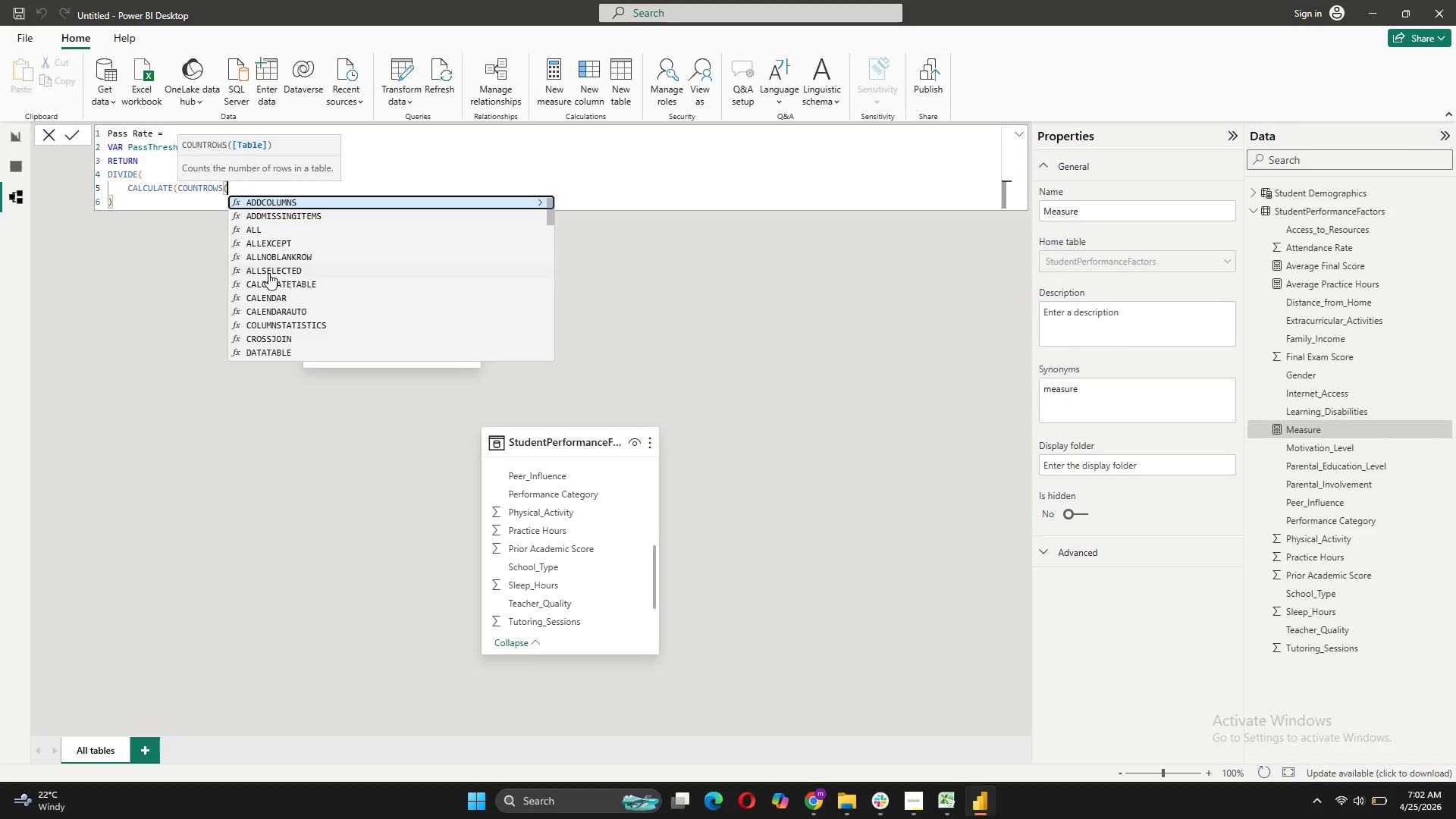 
key(Quote)
 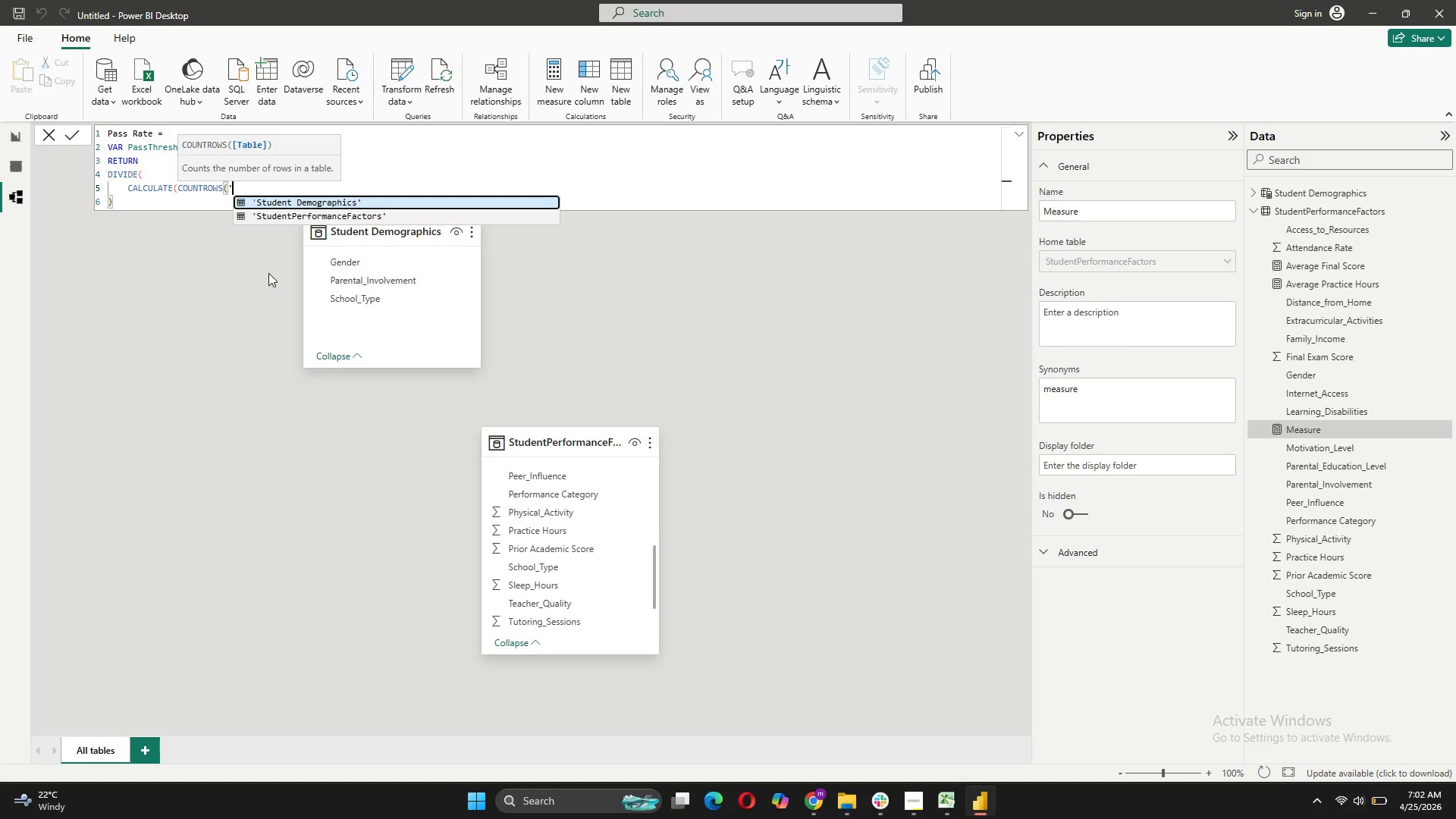 
key(ArrowDown)
 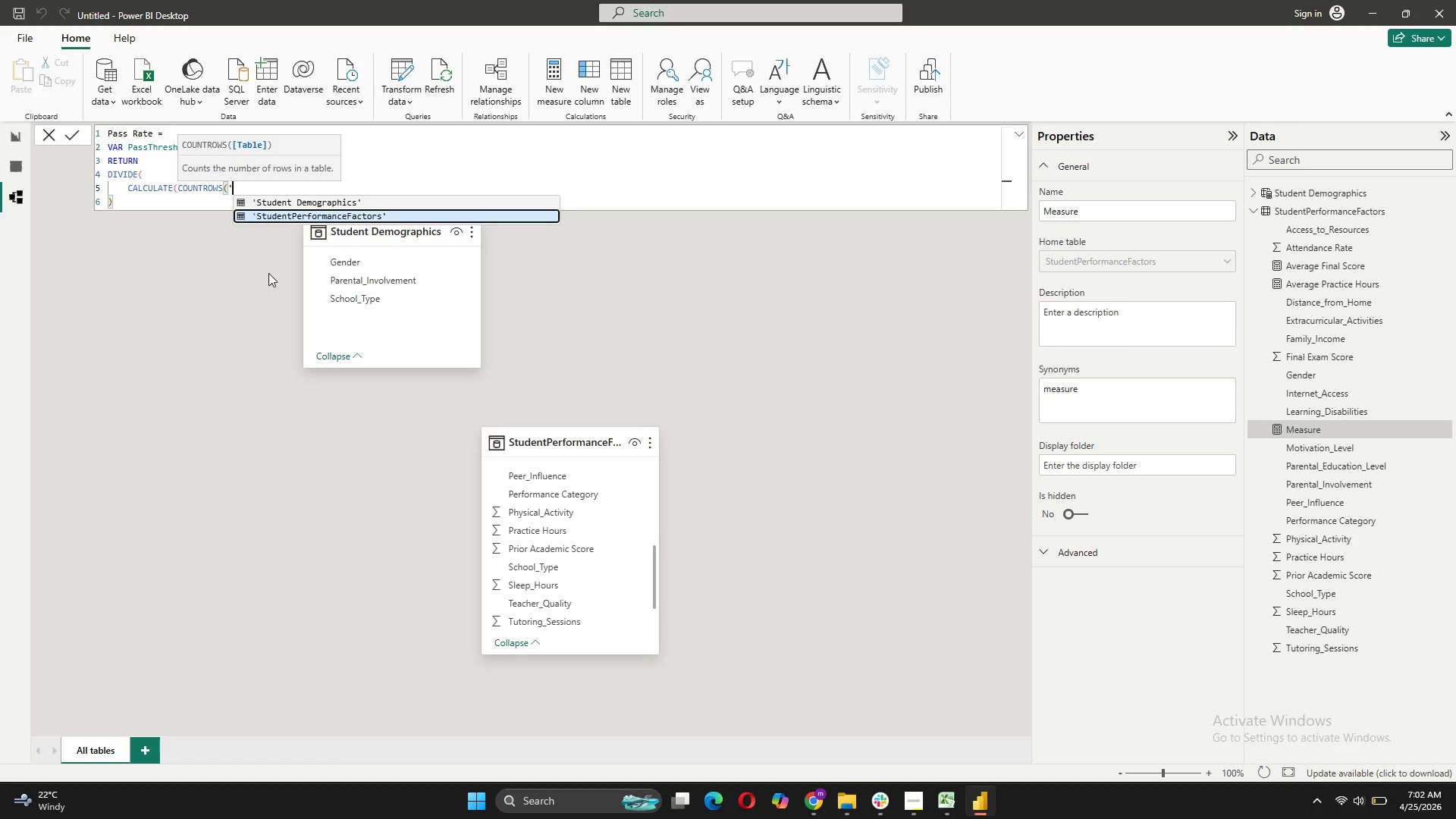 
key(Tab)
 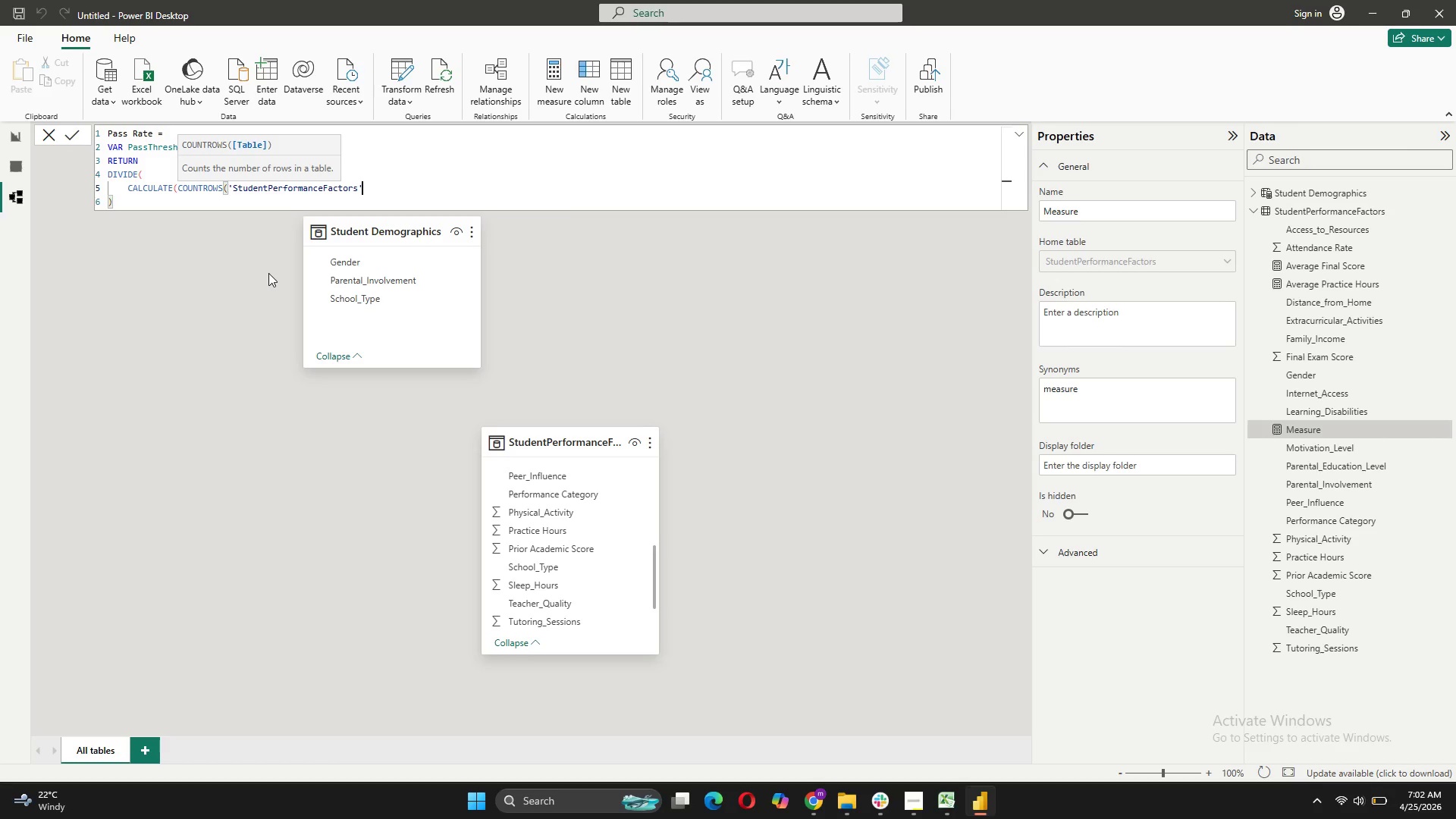 
key(Shift+0)
 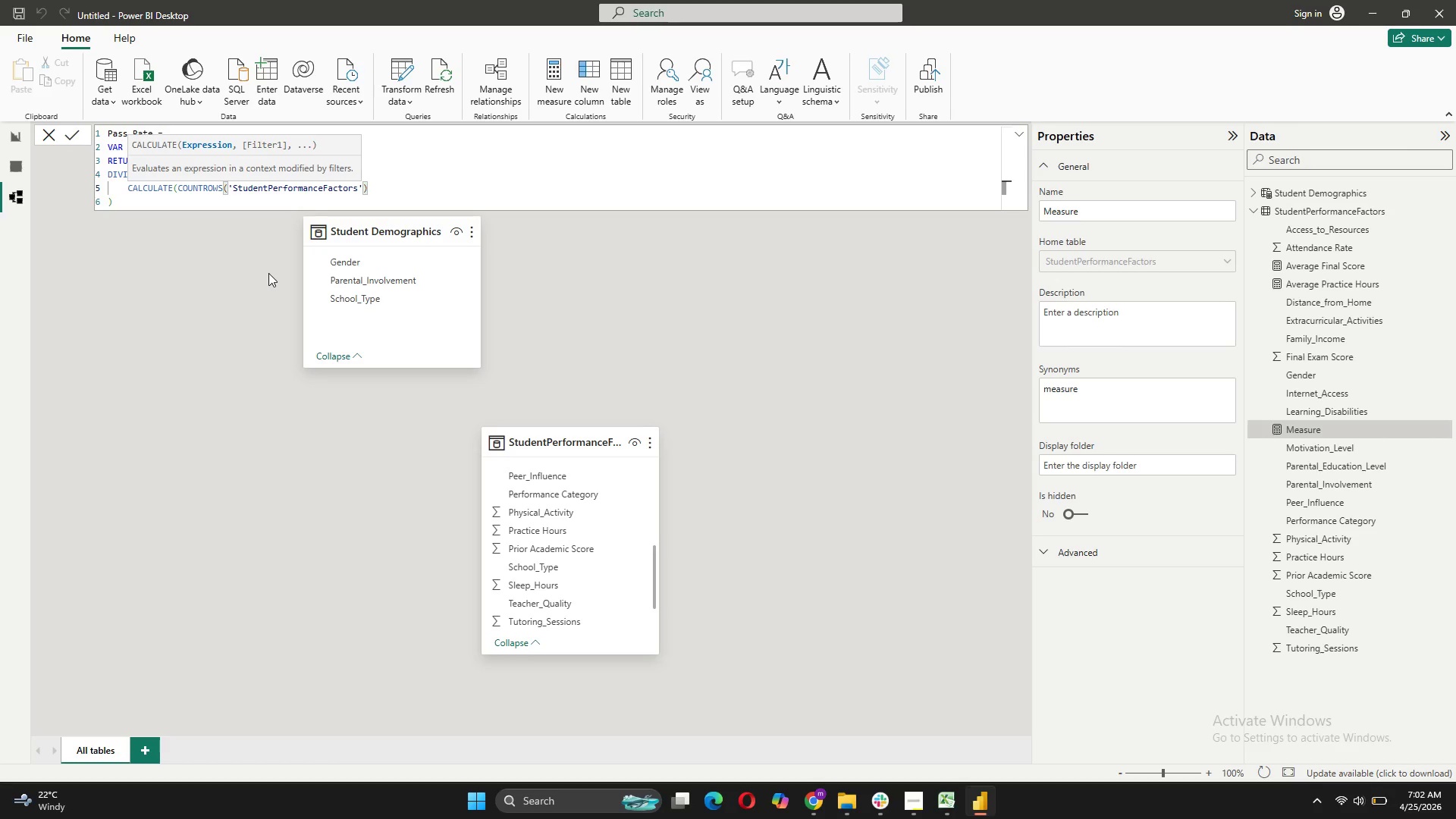 
key(Comma)
 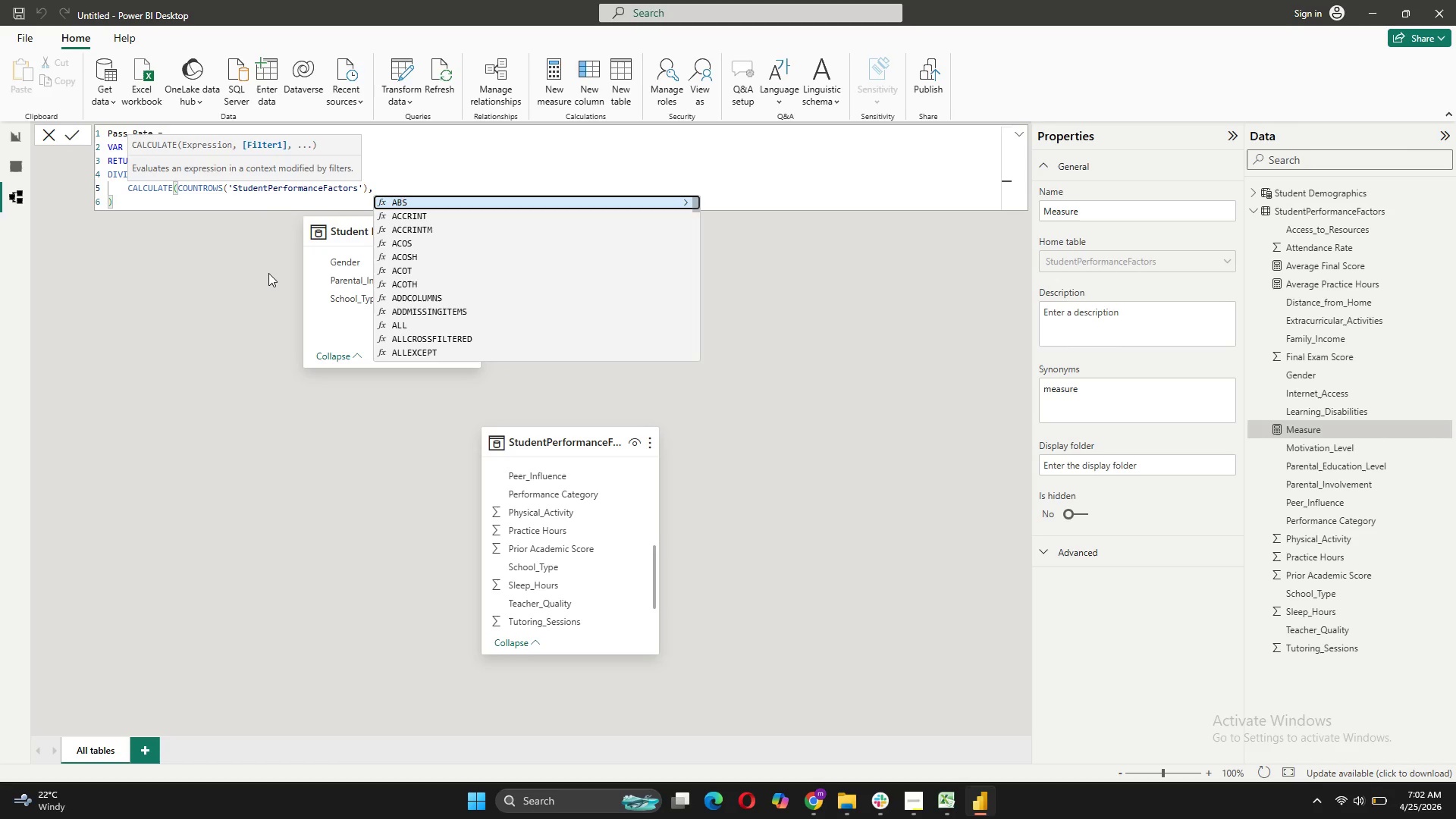 
key(CapsLock)
 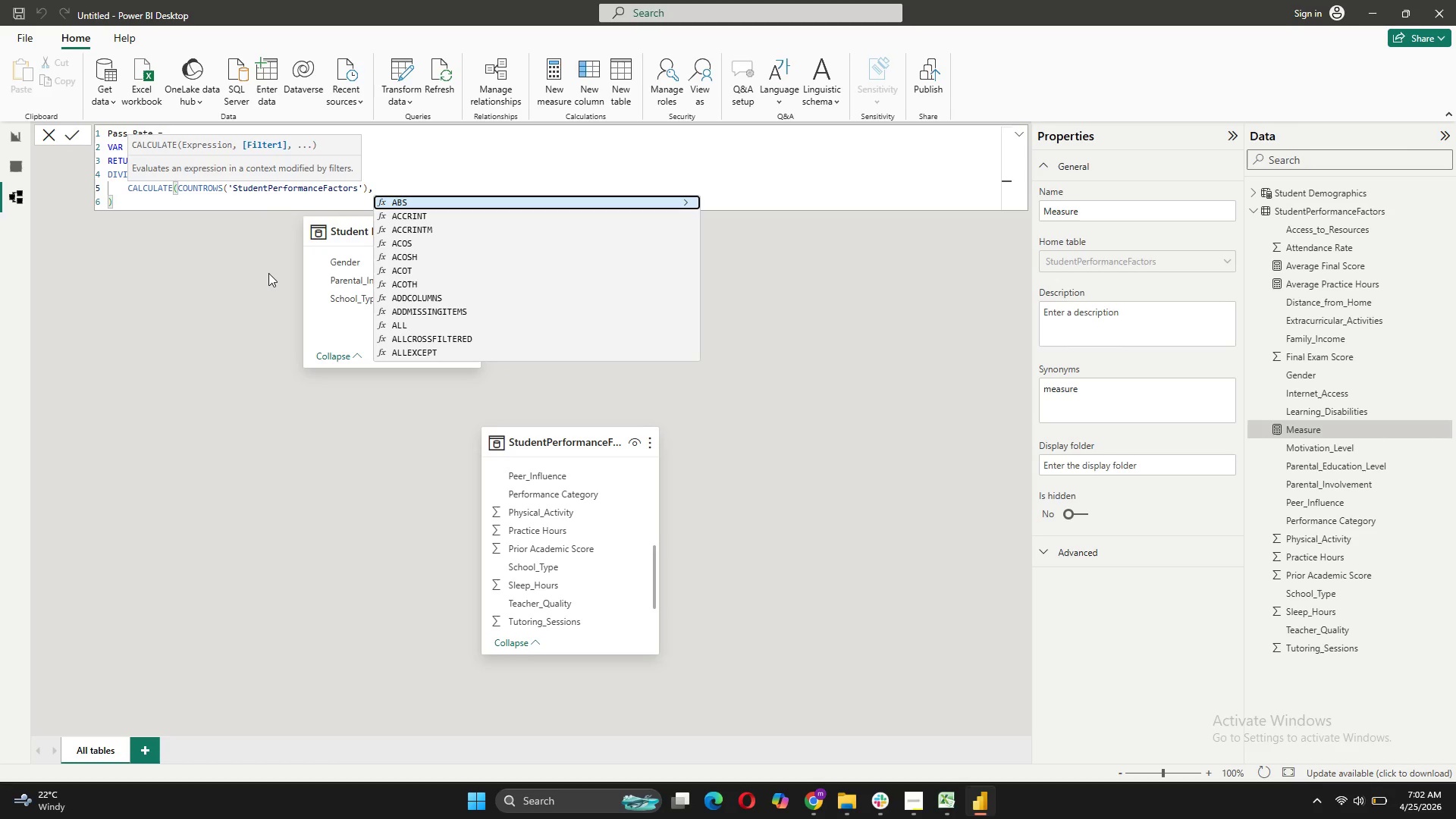 
key(Shift+Enter)
 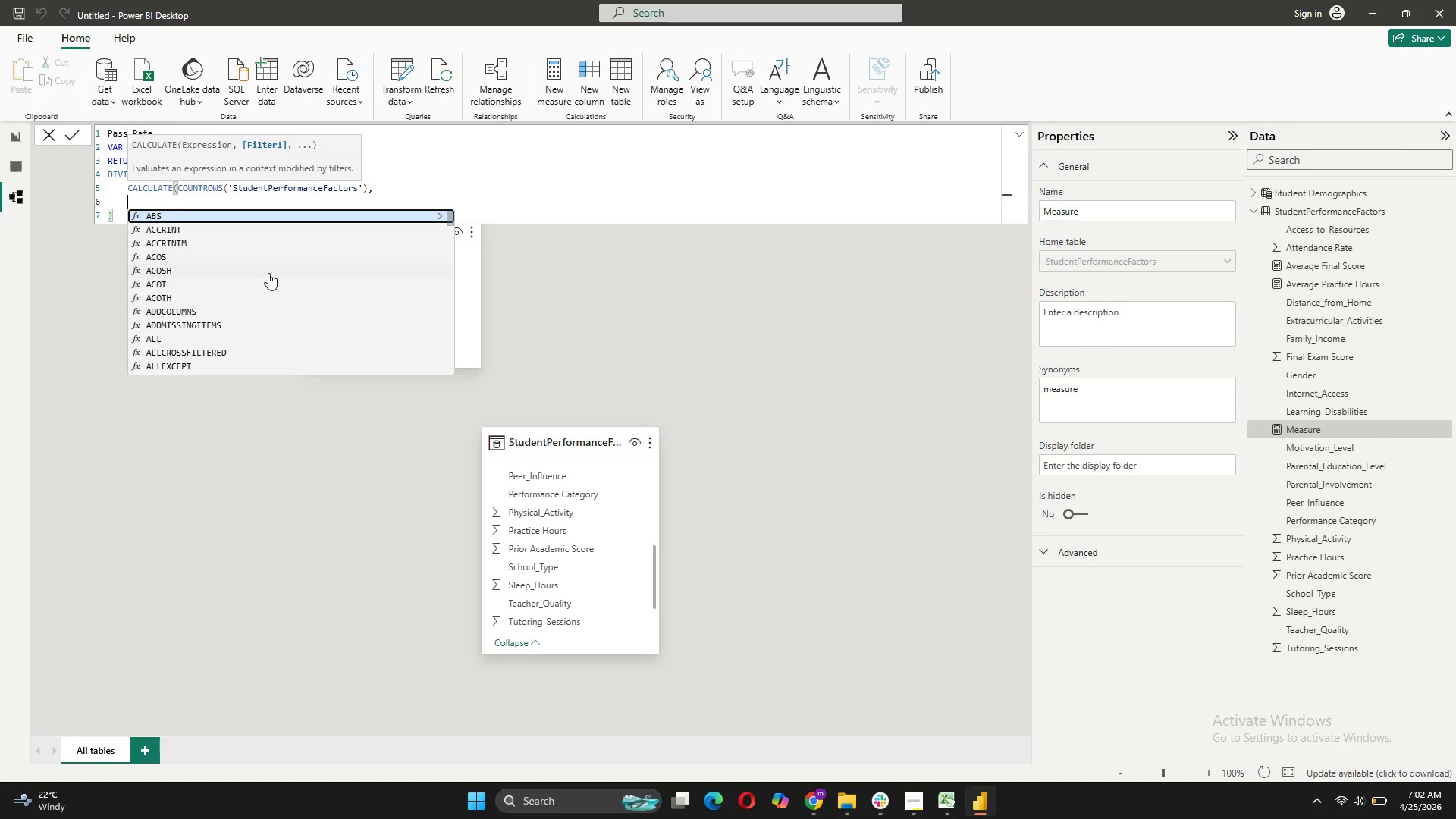 
key(Tab)
 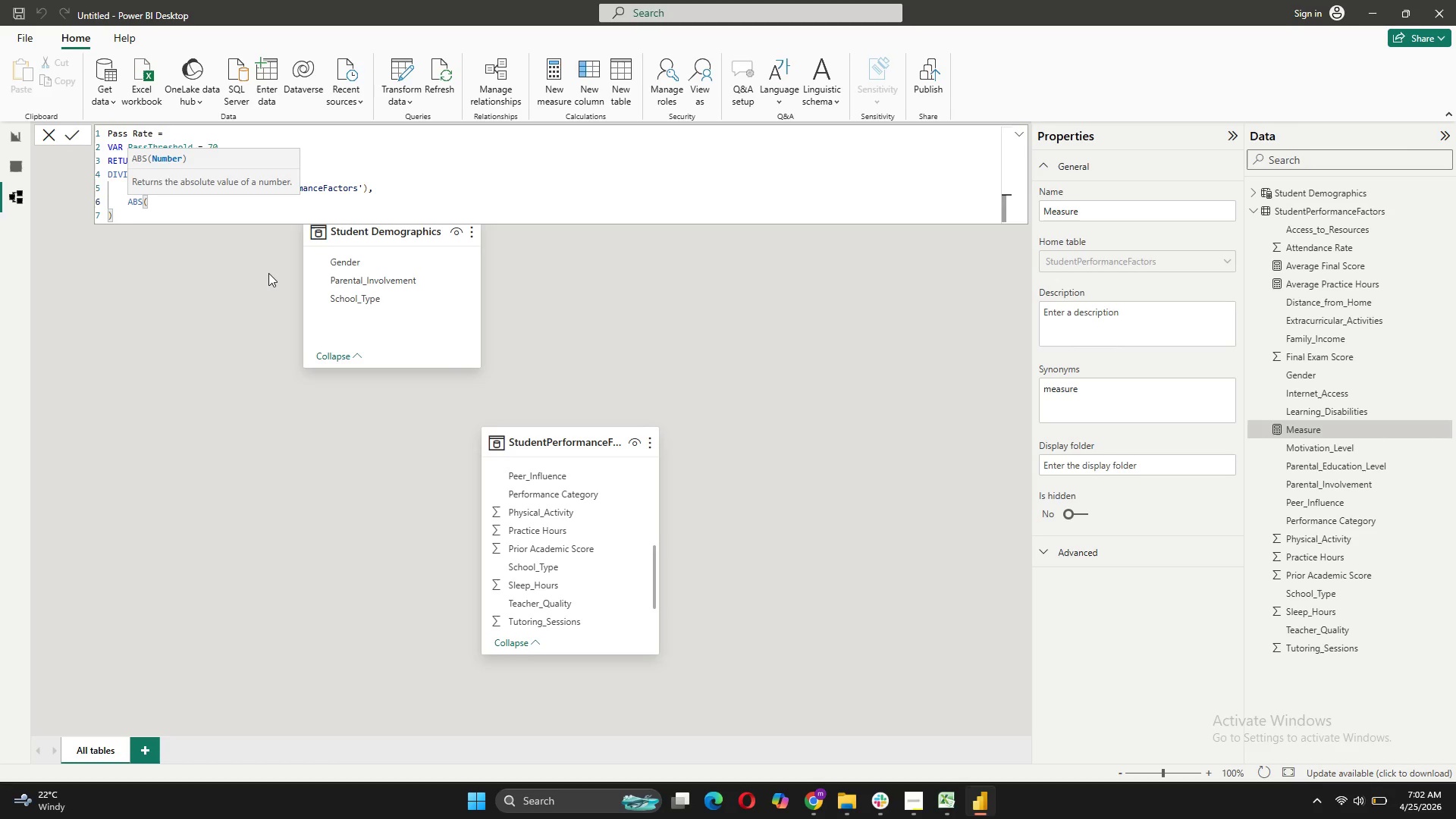 
key(Backspace)
 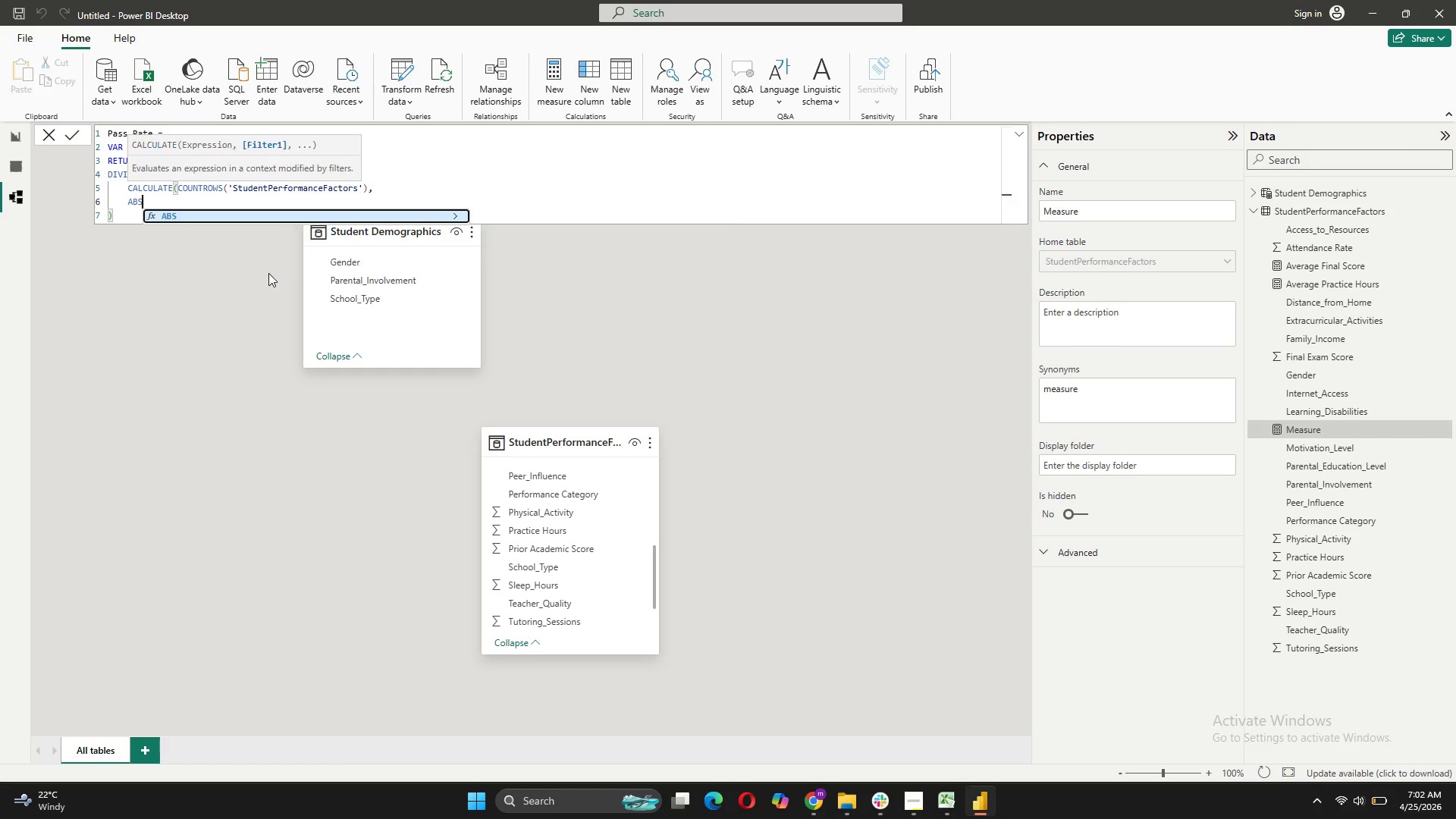 
key(Backspace)
 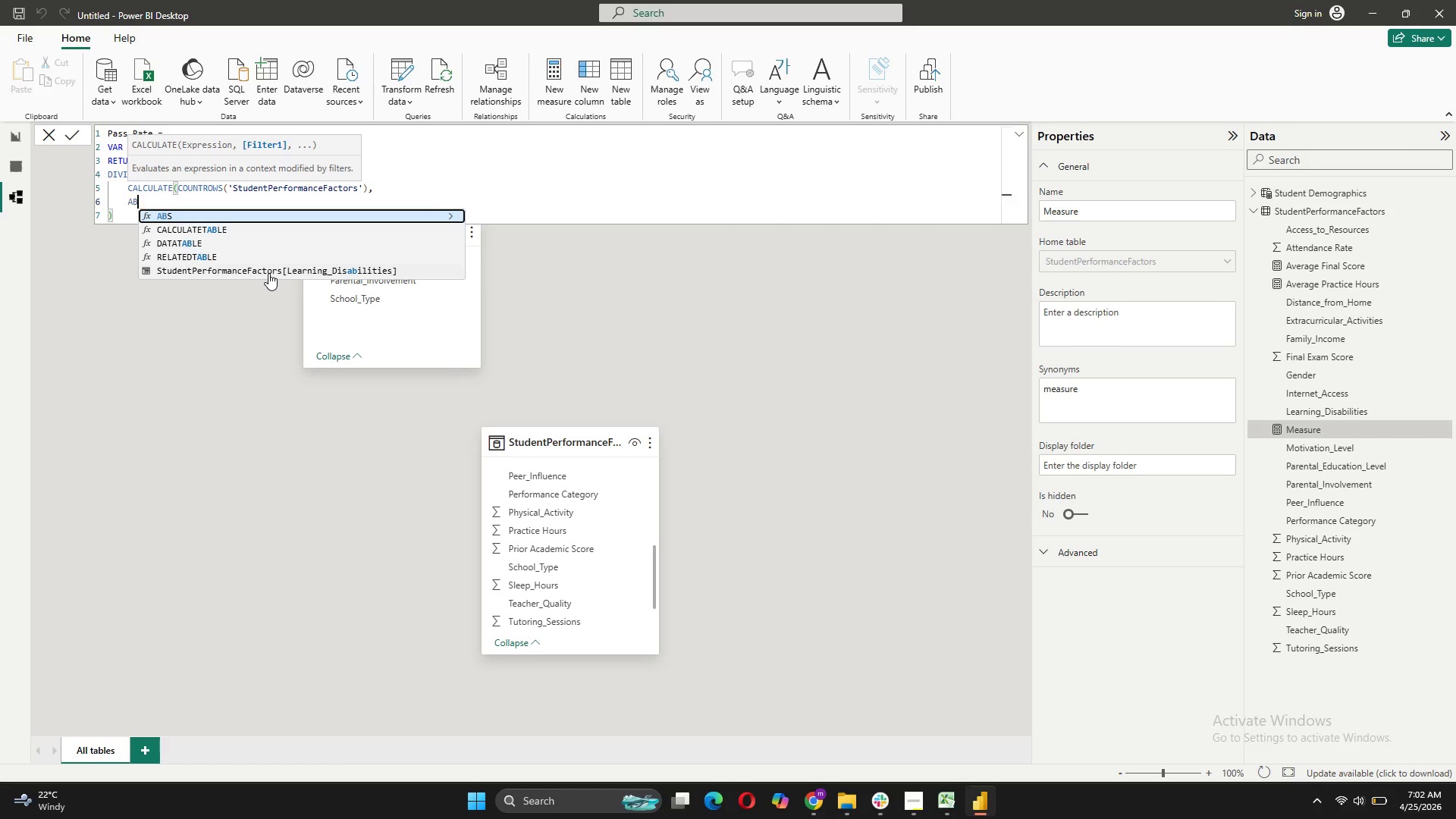 
key(Backspace)
 